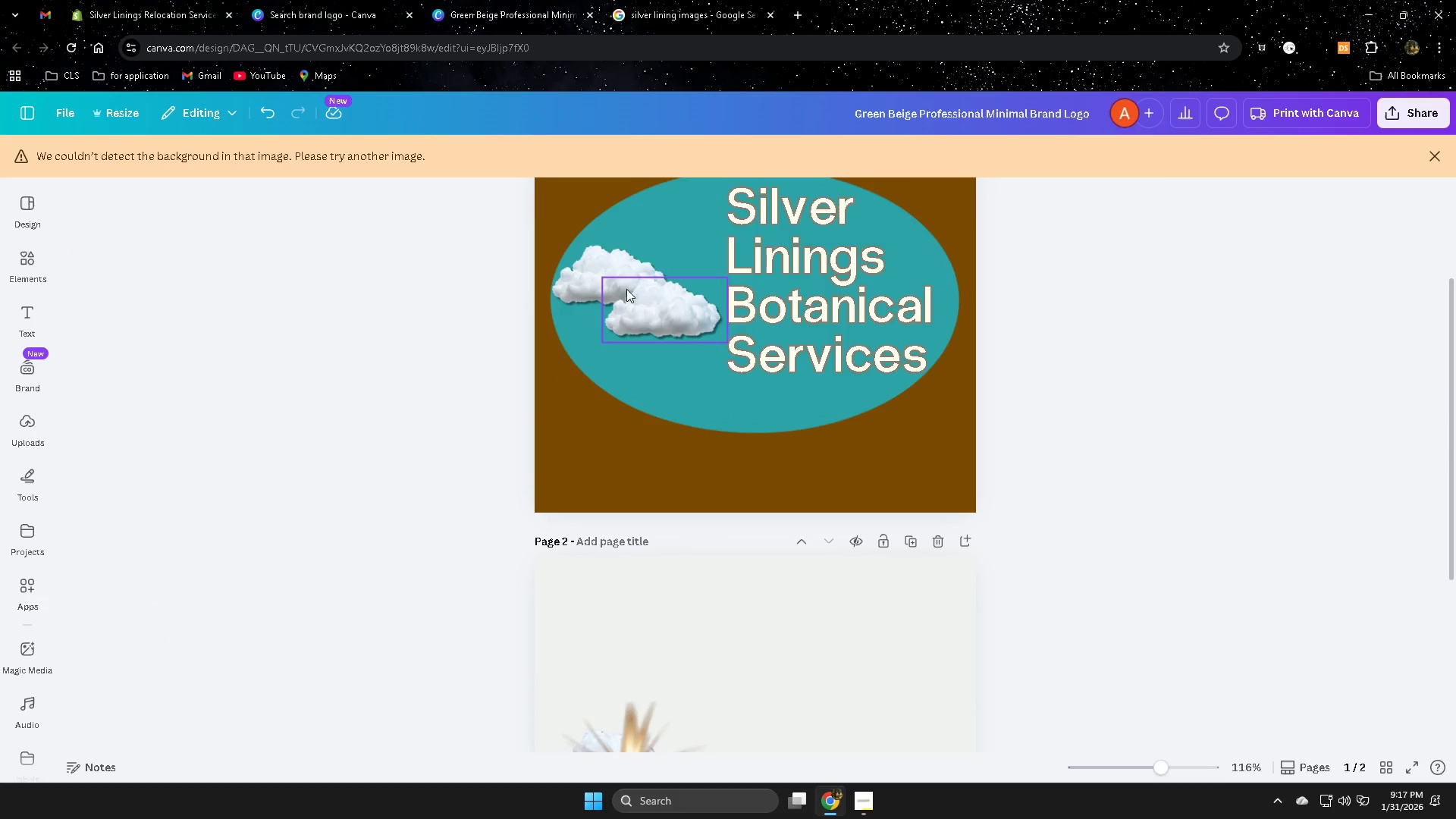 
left_click([614, 281])
 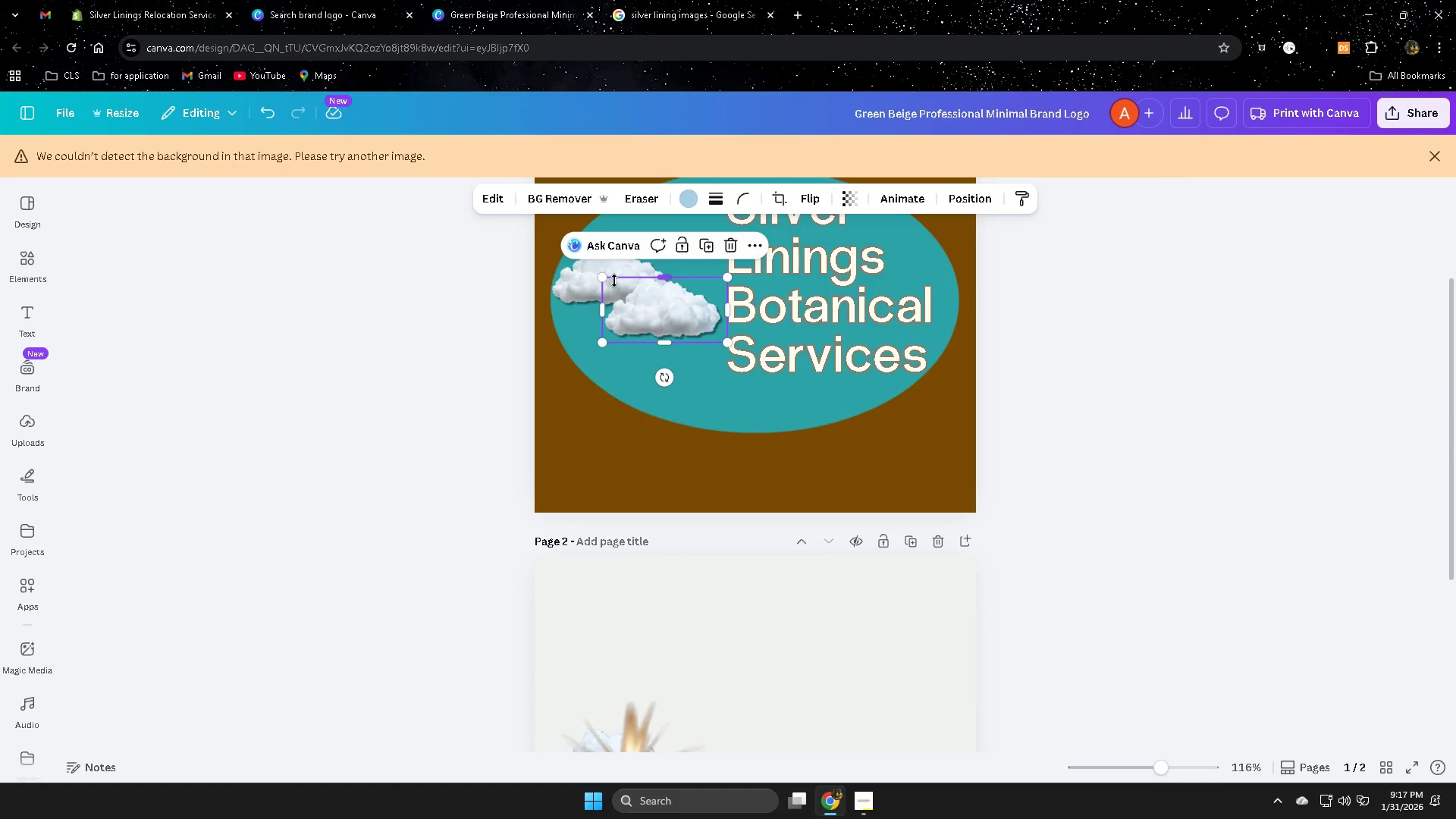 
key(Delete)
 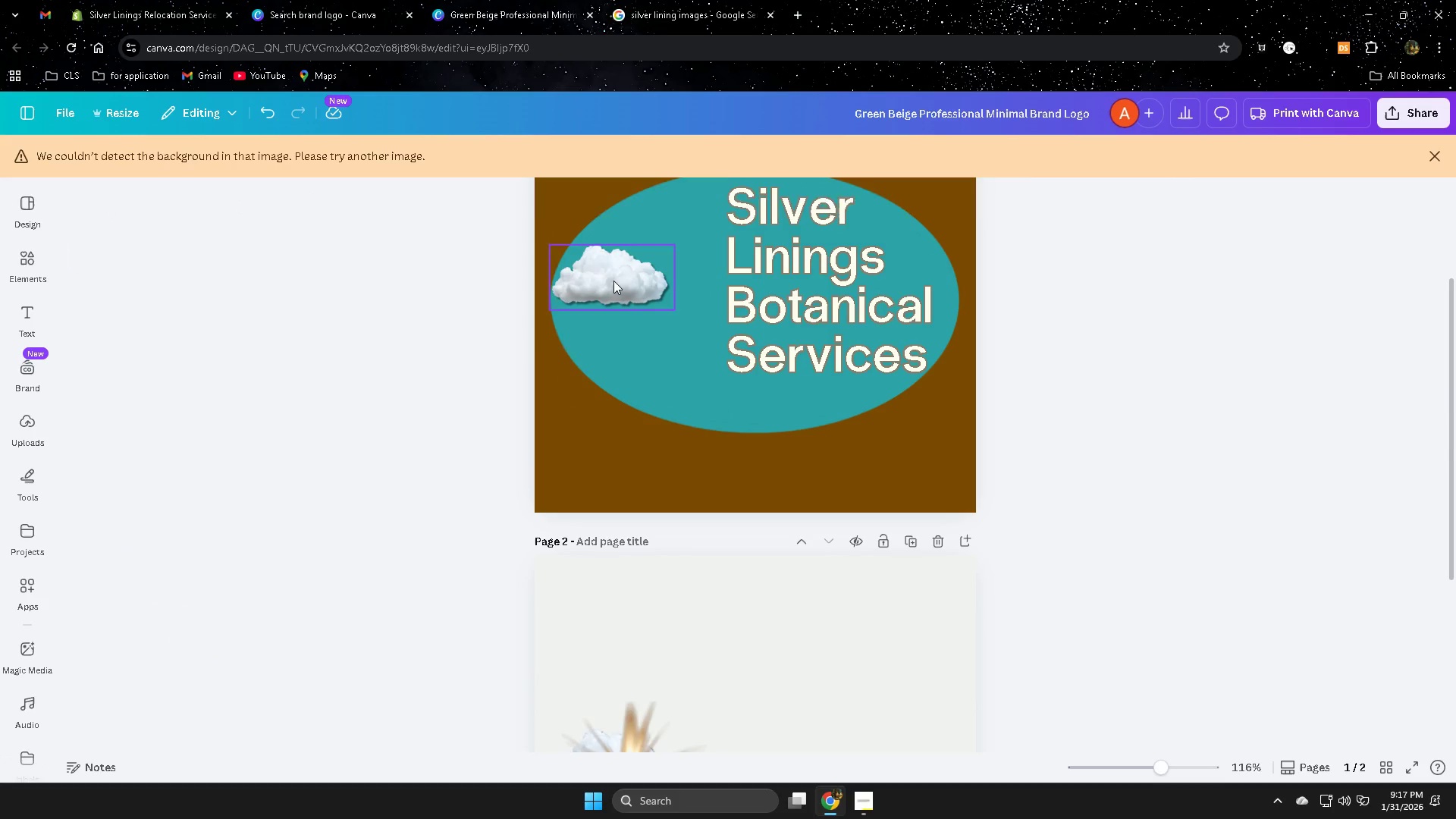 
left_click([613, 281])
 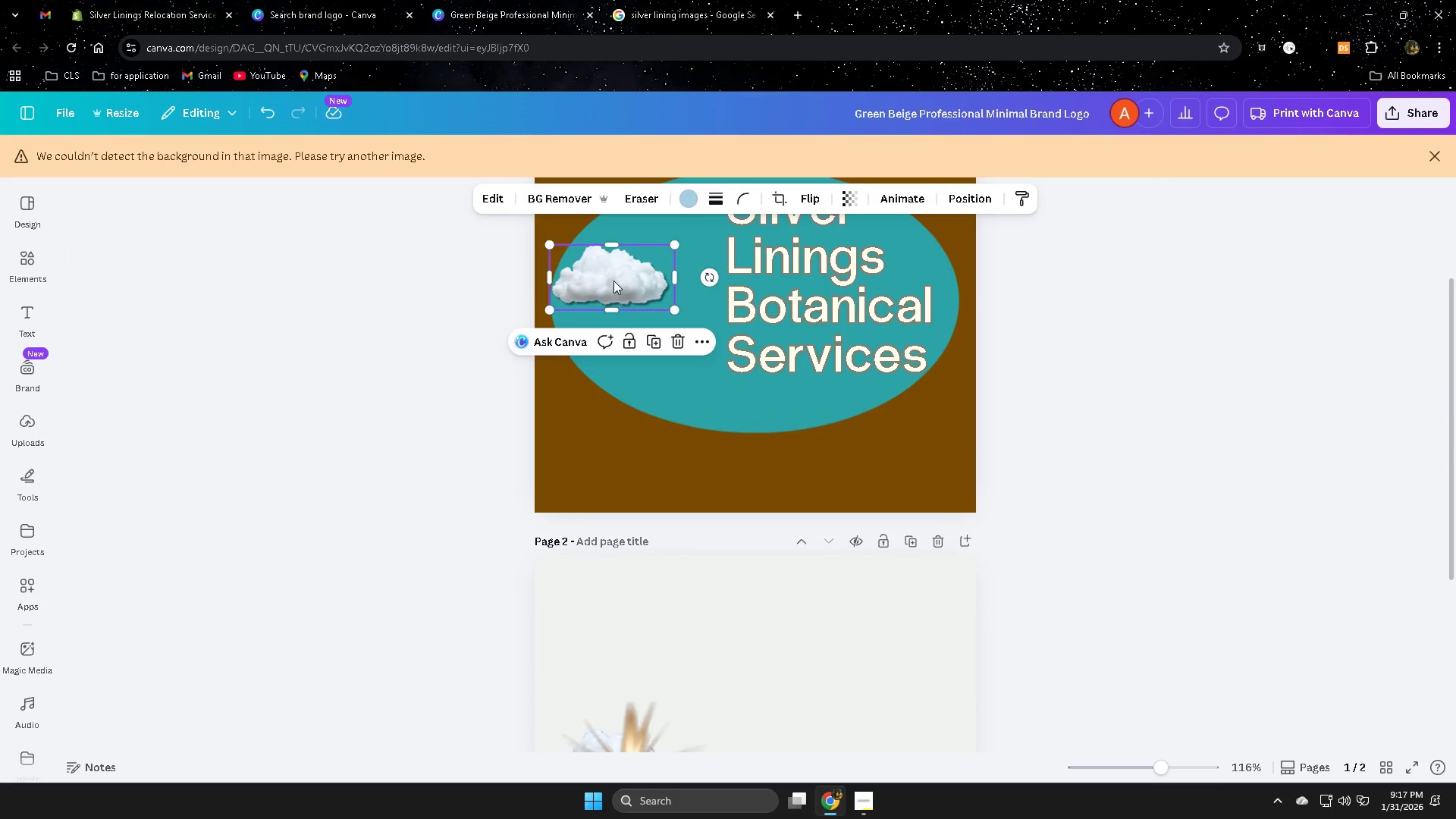 
key(Delete)
 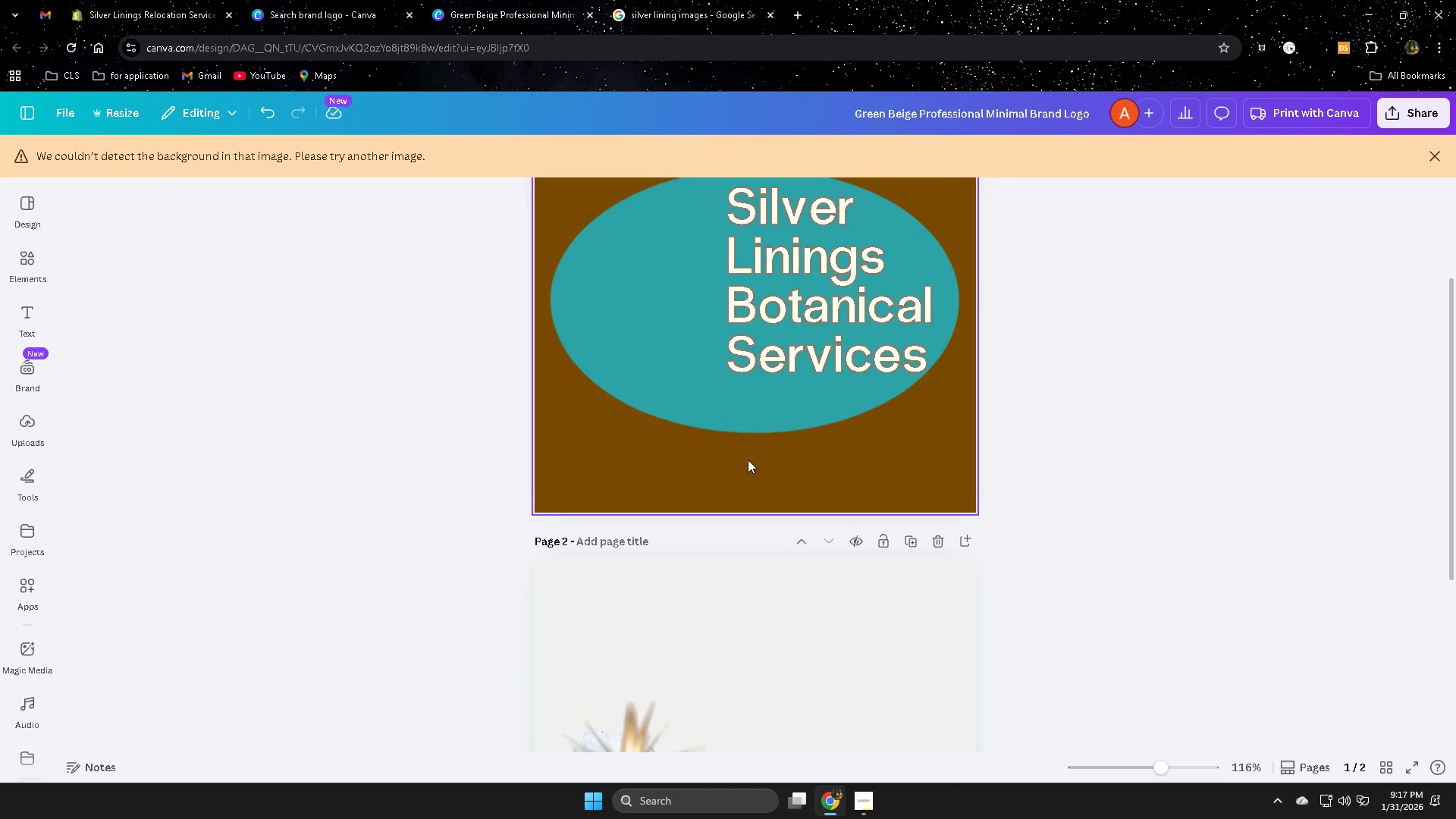 
scroll: coordinate [749, 462], scroll_direction: down, amount: 2.0
 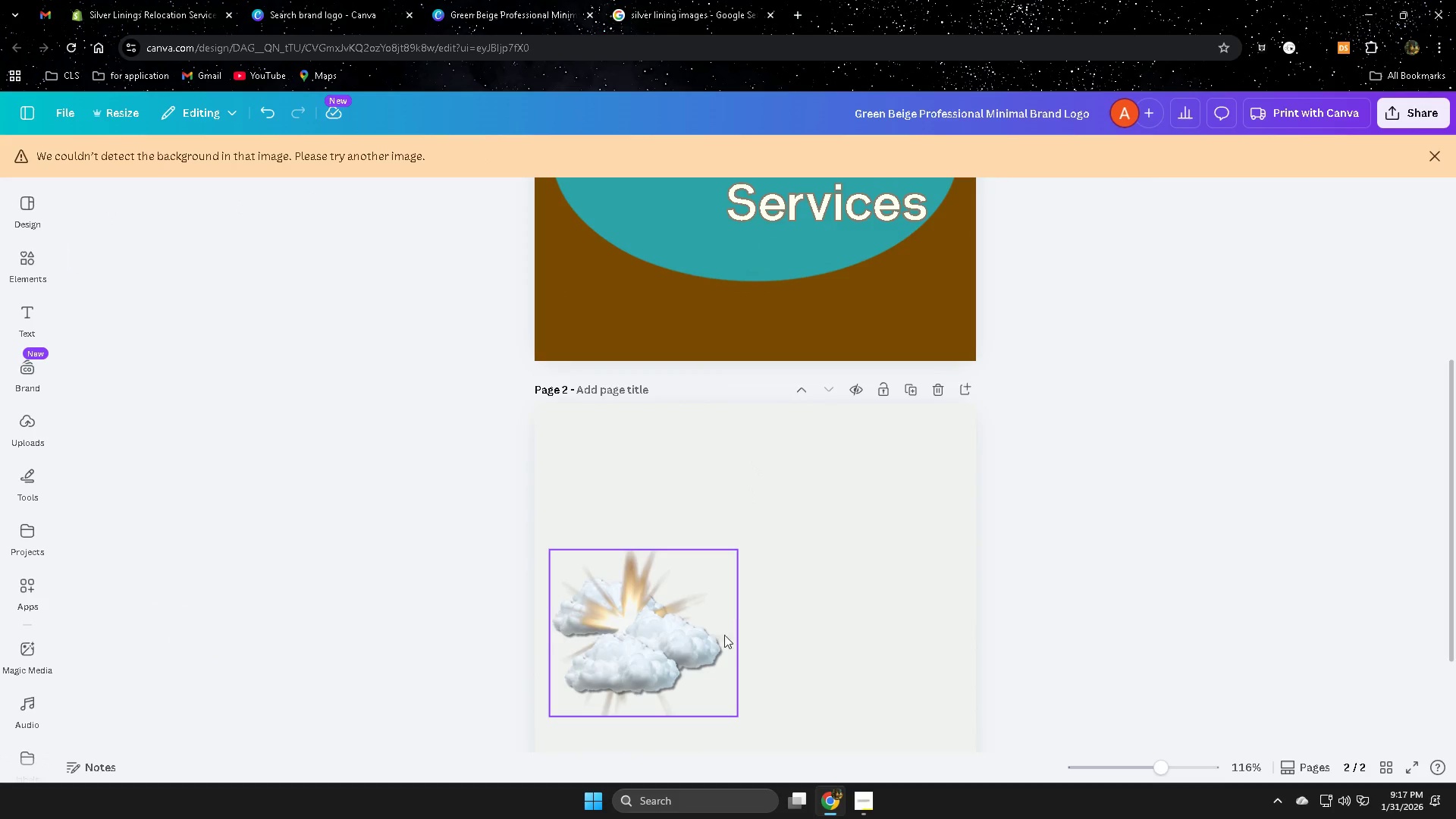 
left_click_drag(start_coordinate=[661, 655], to_coordinate=[676, 212])
 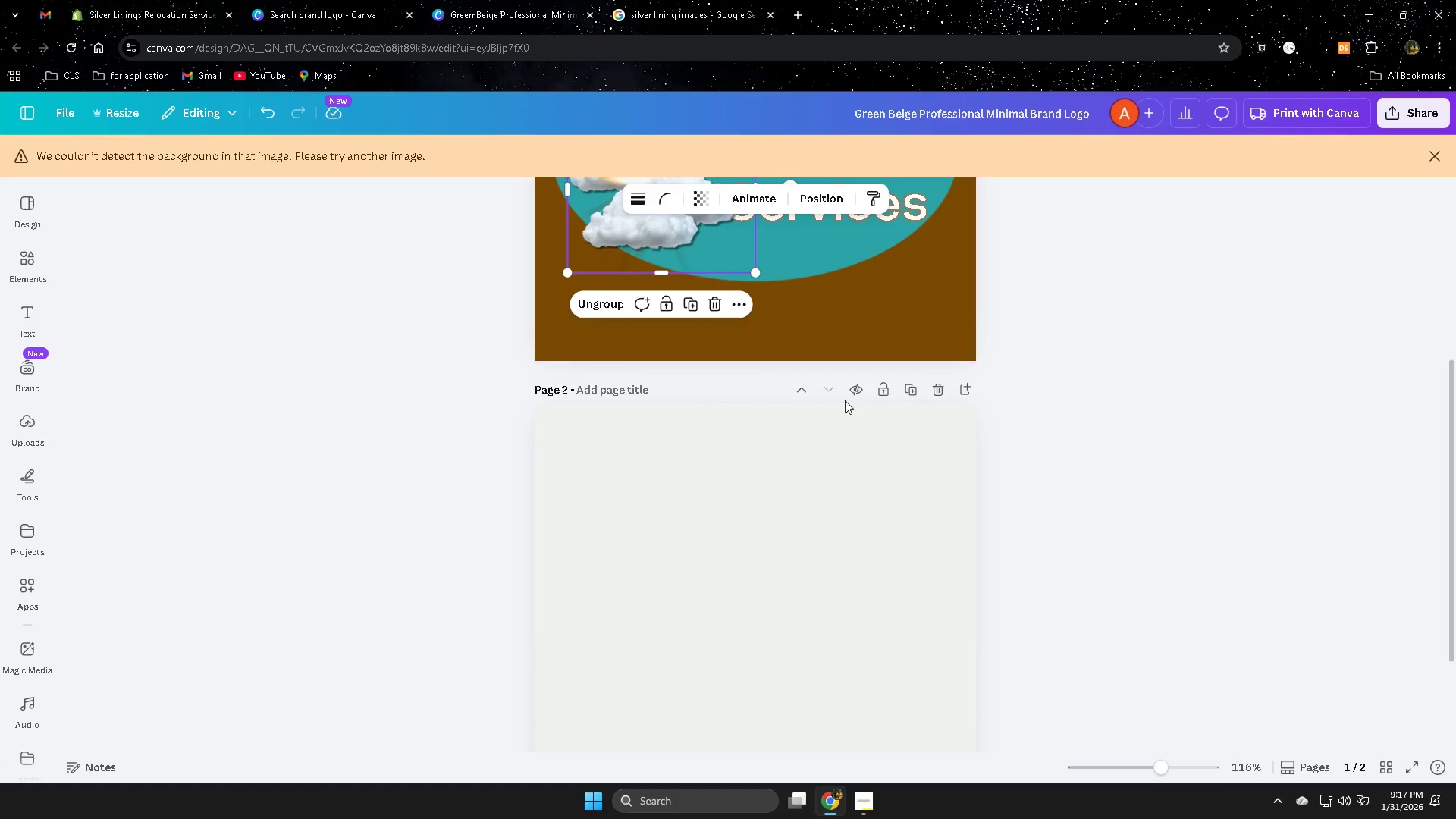 
left_click_drag(start_coordinate=[667, 403], to_coordinate=[660, 356])
 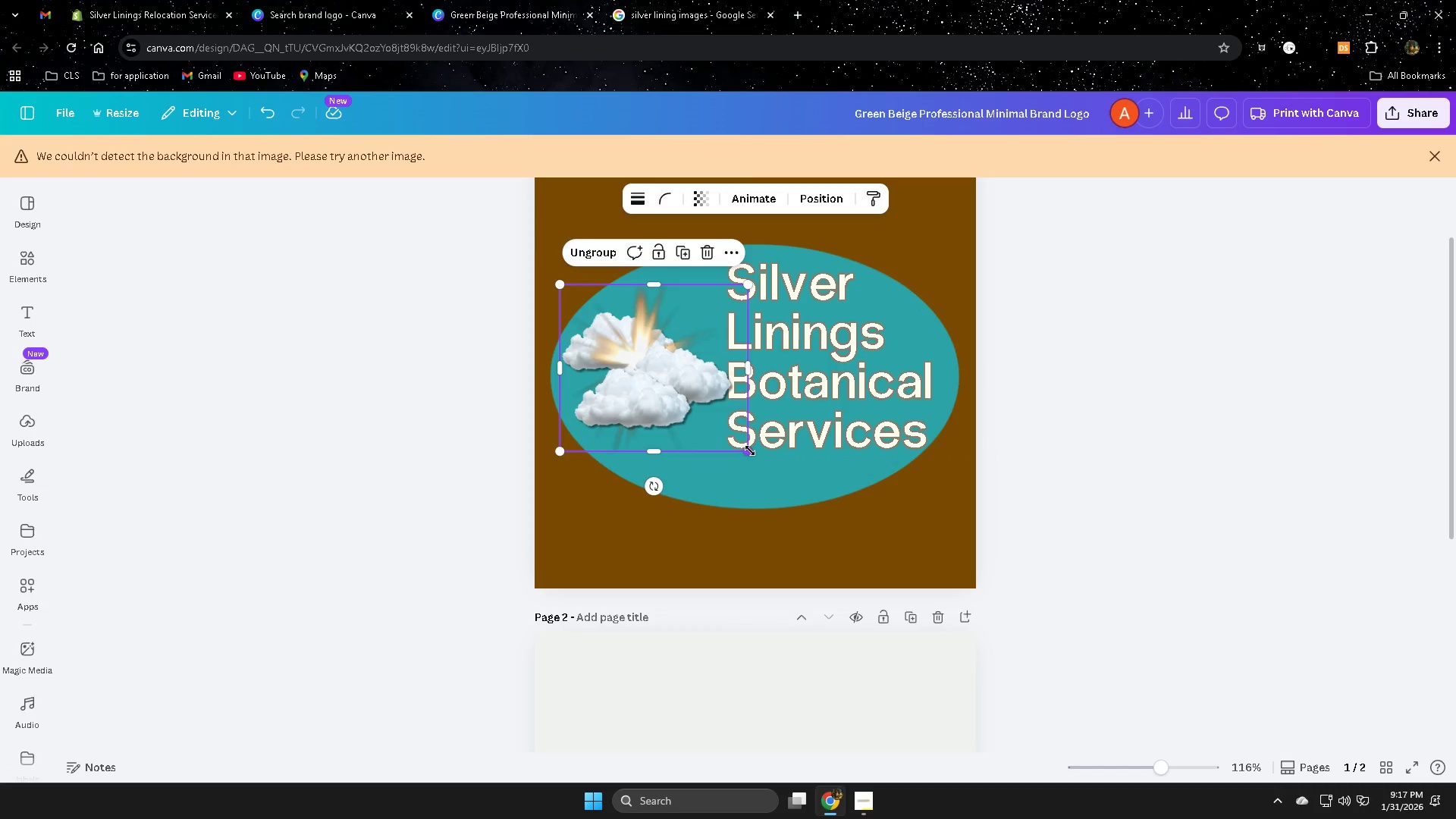 
scroll: coordinate [869, 447], scroll_direction: up, amount: 3.0
 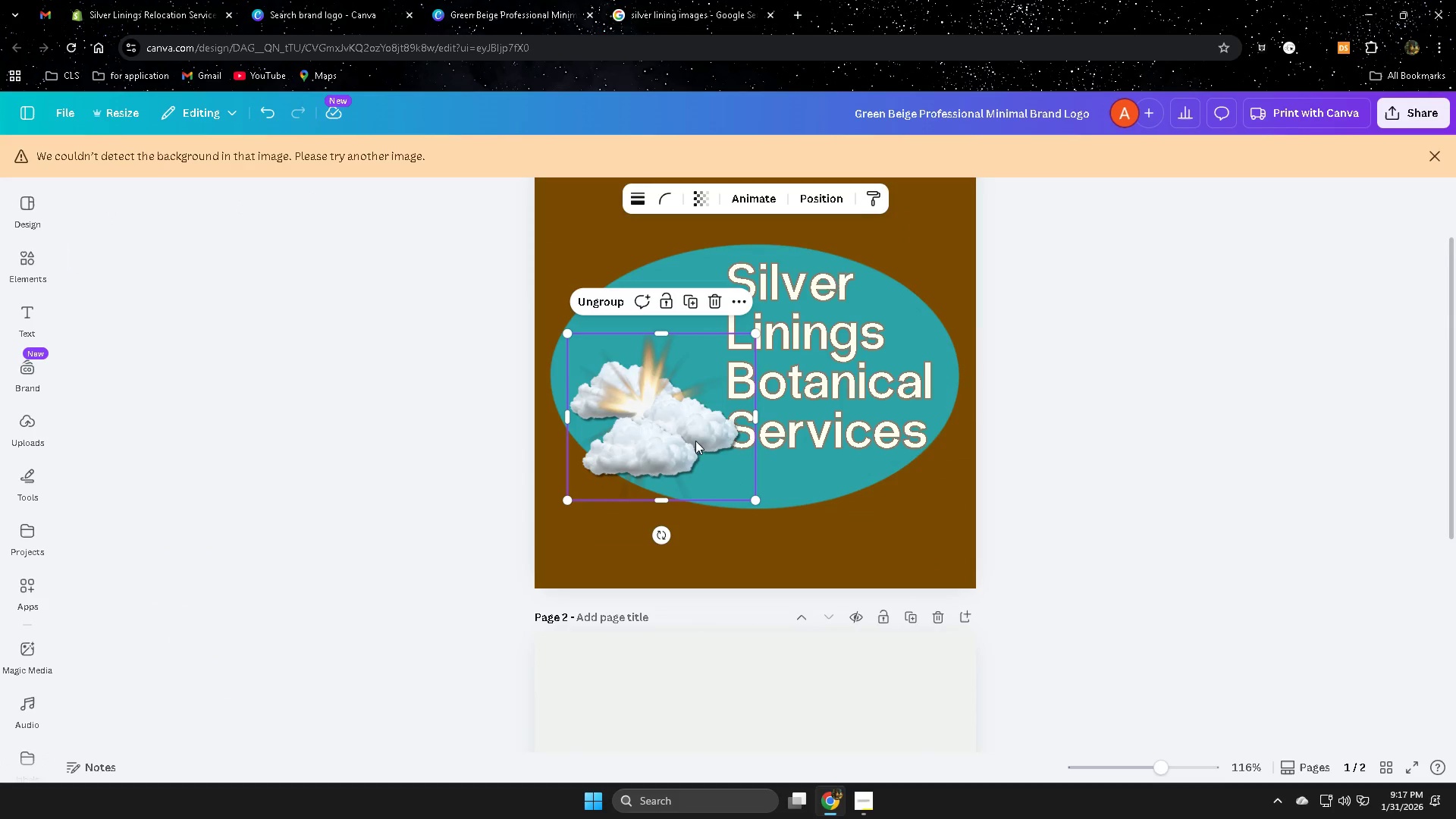 
left_click_drag(start_coordinate=[750, 449], to_coordinate=[728, 432])
 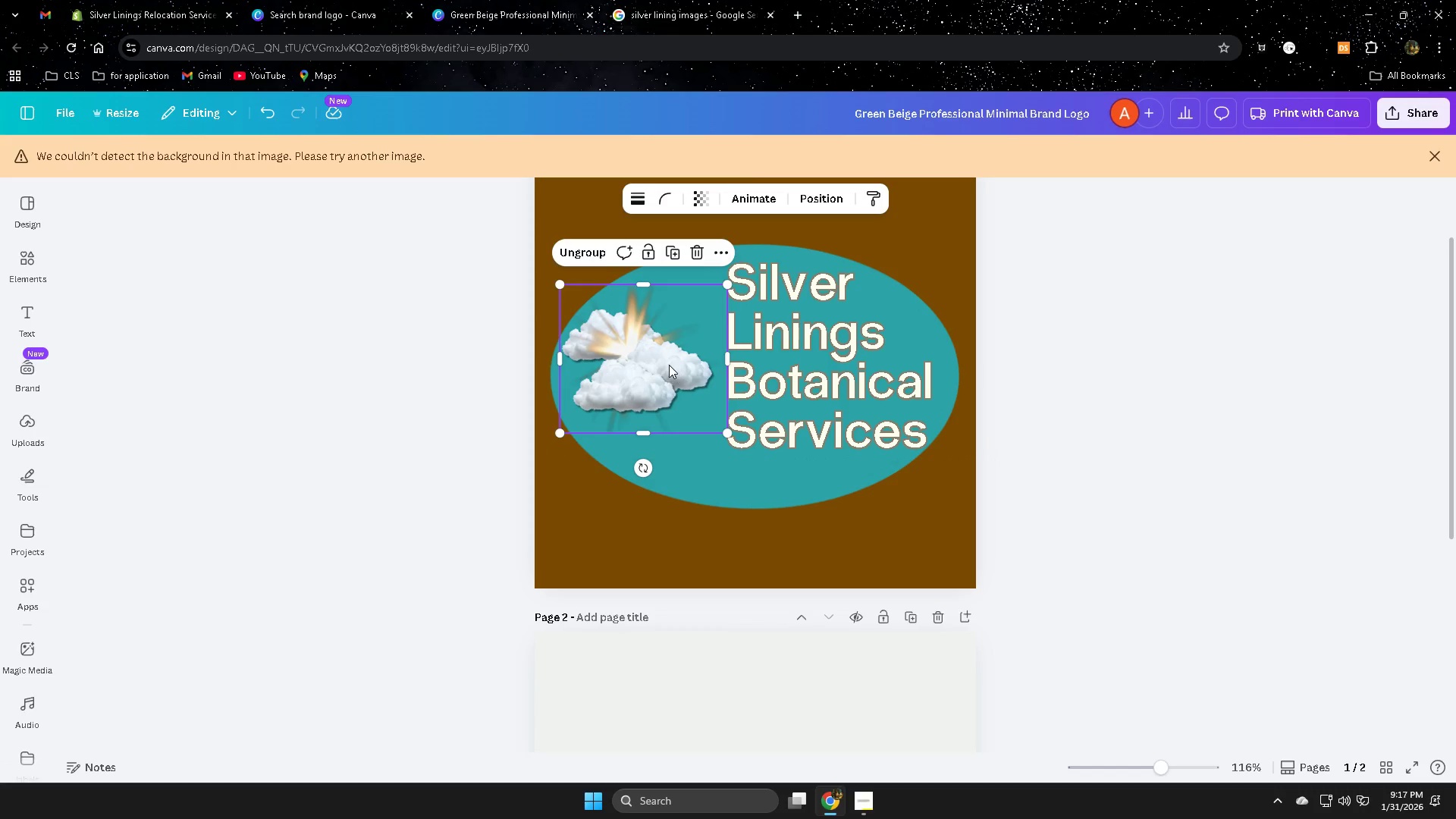 
left_click_drag(start_coordinate=[669, 365], to_coordinate=[677, 377])
 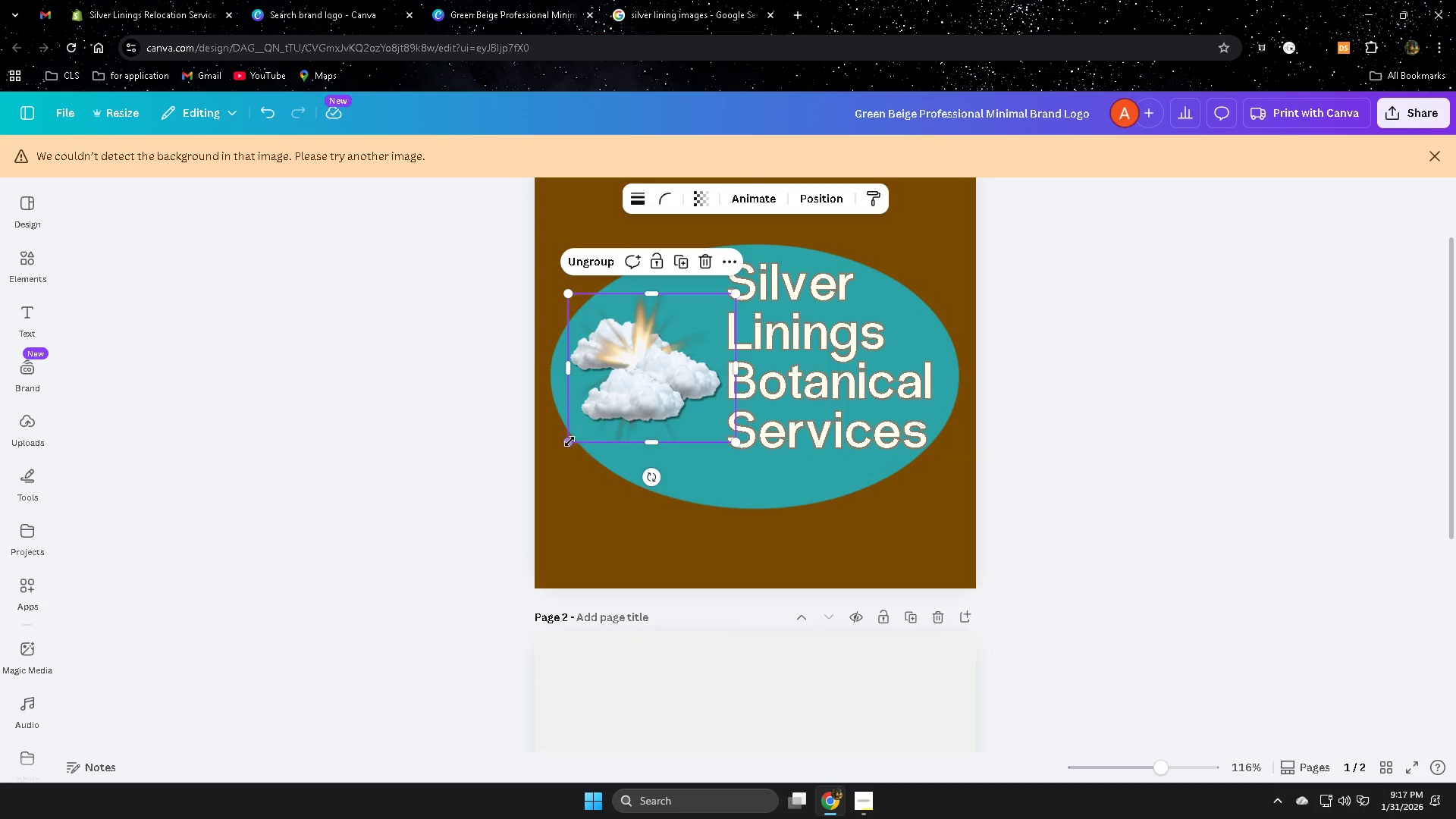 
left_click_drag(start_coordinate=[570, 441], to_coordinate=[561, 462])
 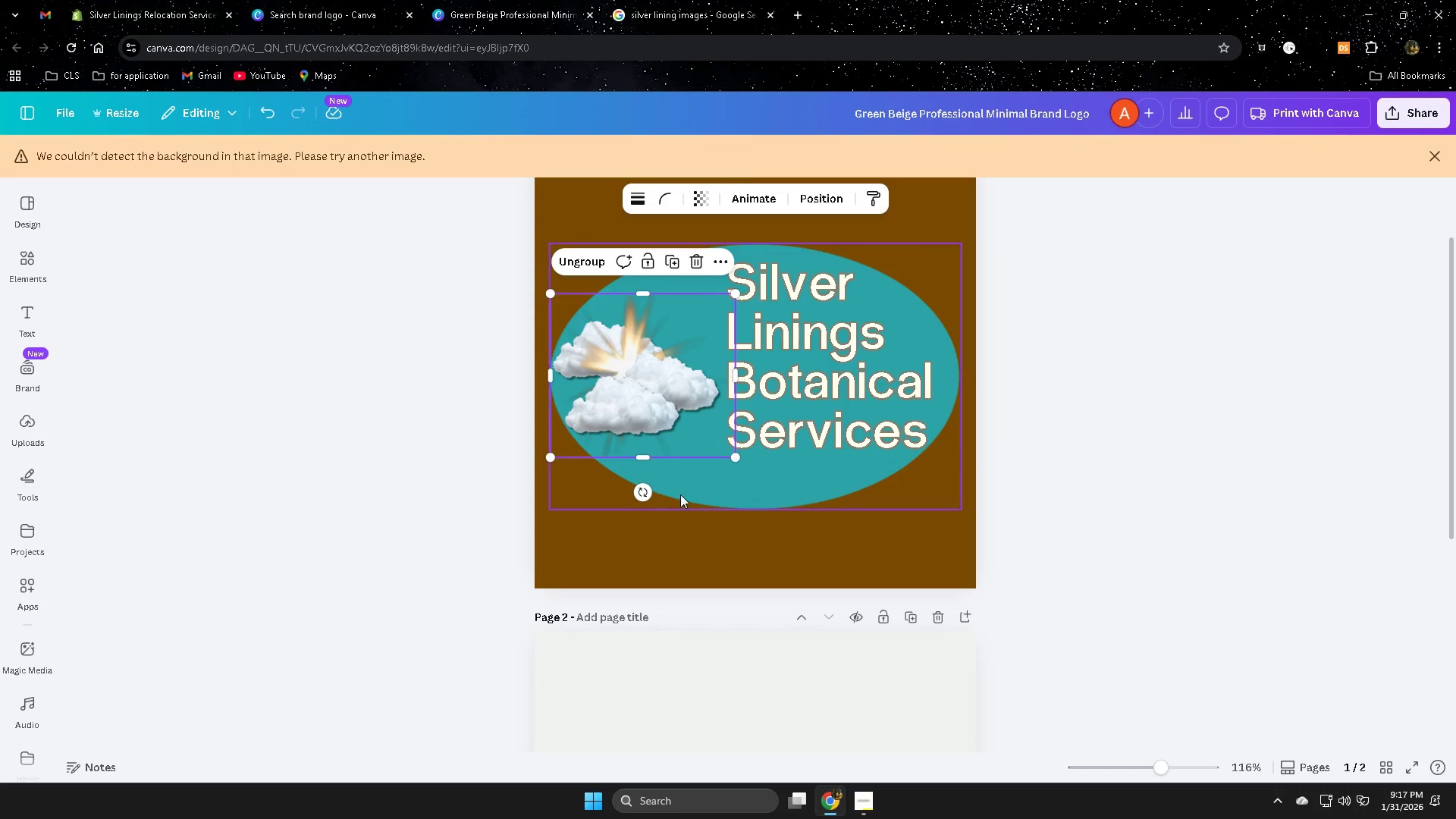 
left_click_drag(start_coordinate=[642, 493], to_coordinate=[617, 494])
 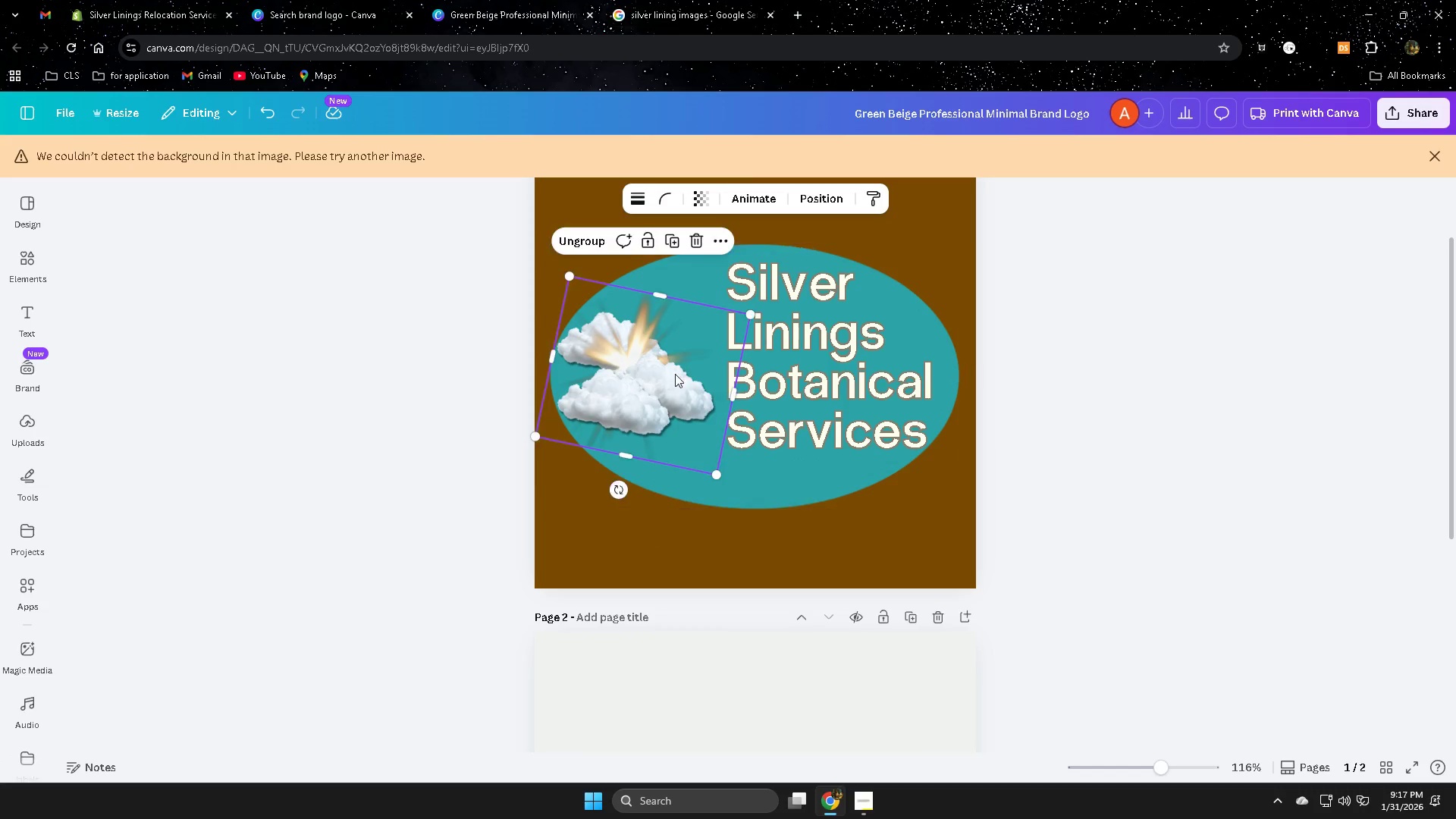 
left_click_drag(start_coordinate=[671, 355], to_coordinate=[689, 362])
 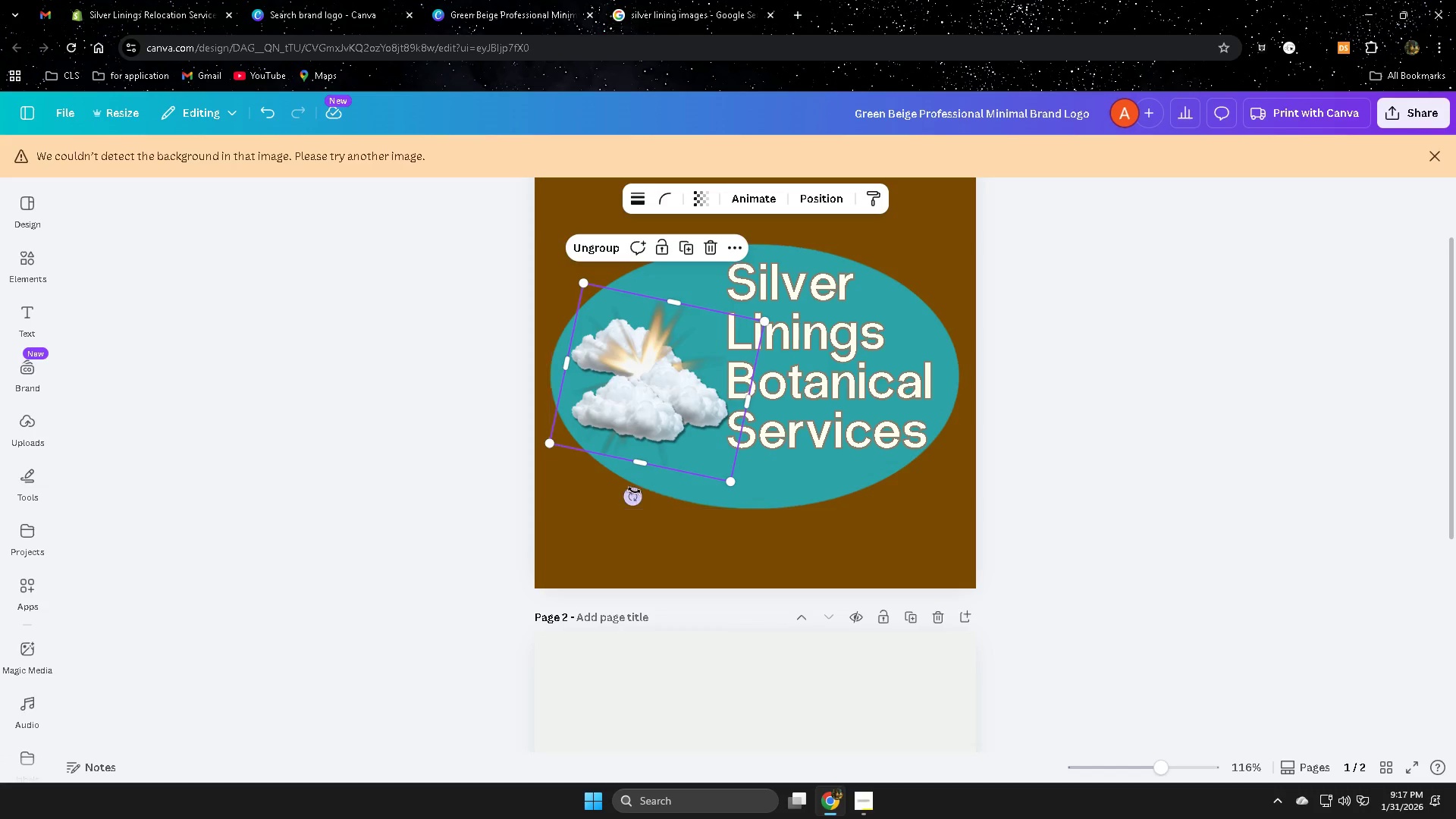 
left_click_drag(start_coordinate=[631, 497], to_coordinate=[655, 491])
 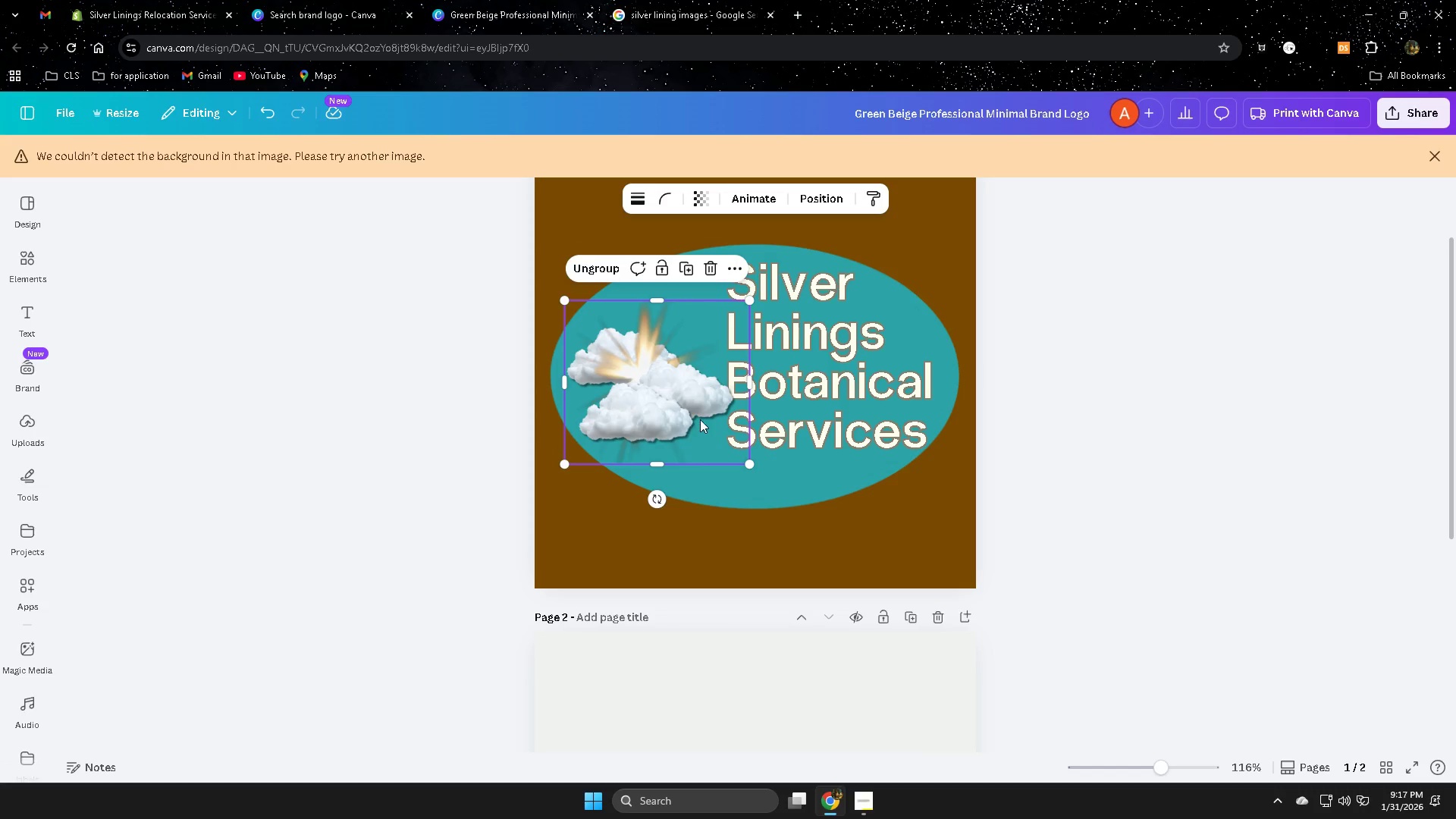 
left_click_drag(start_coordinate=[699, 419], to_coordinate=[695, 412])
 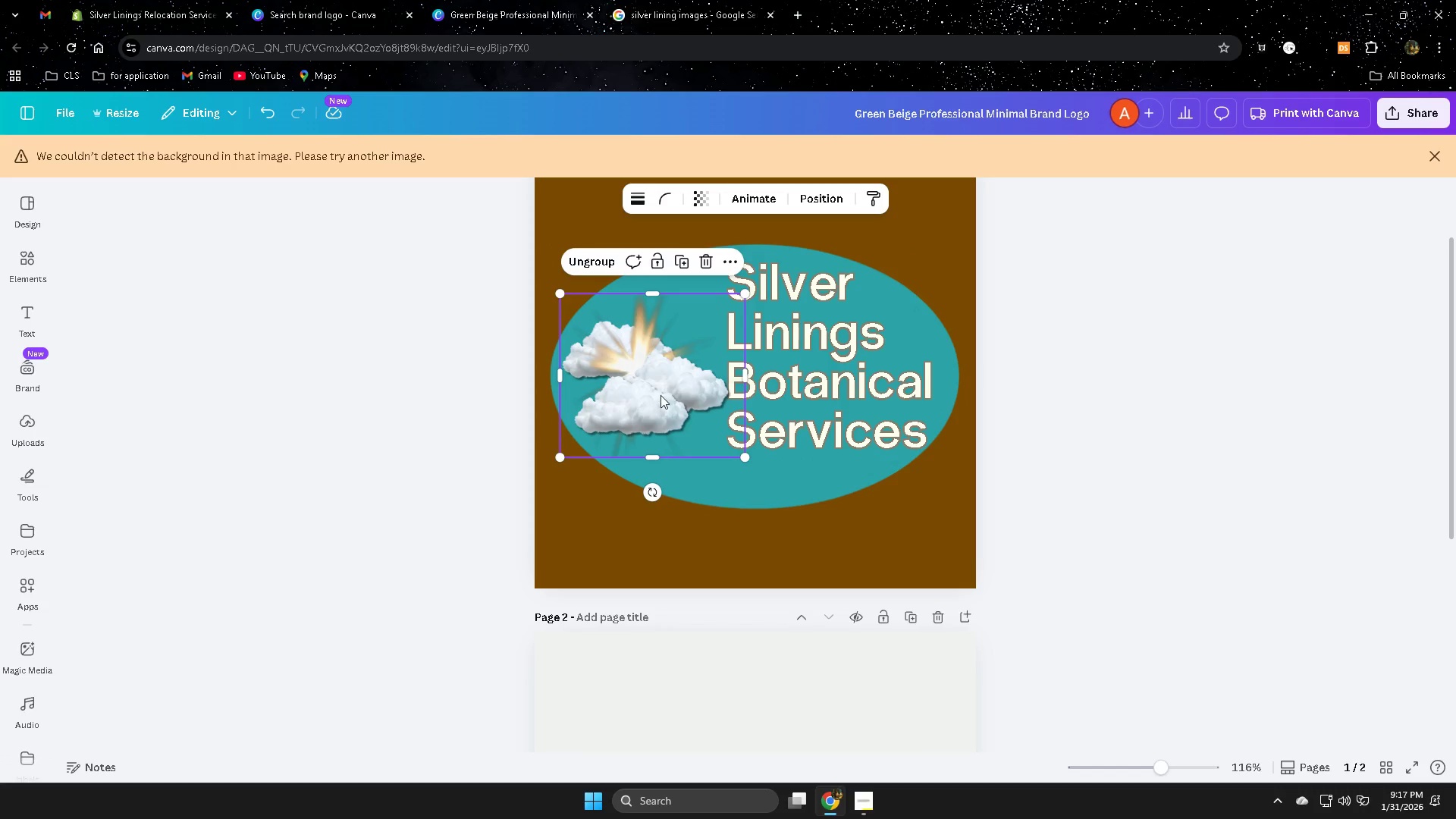 
key(ArrowLeft)
 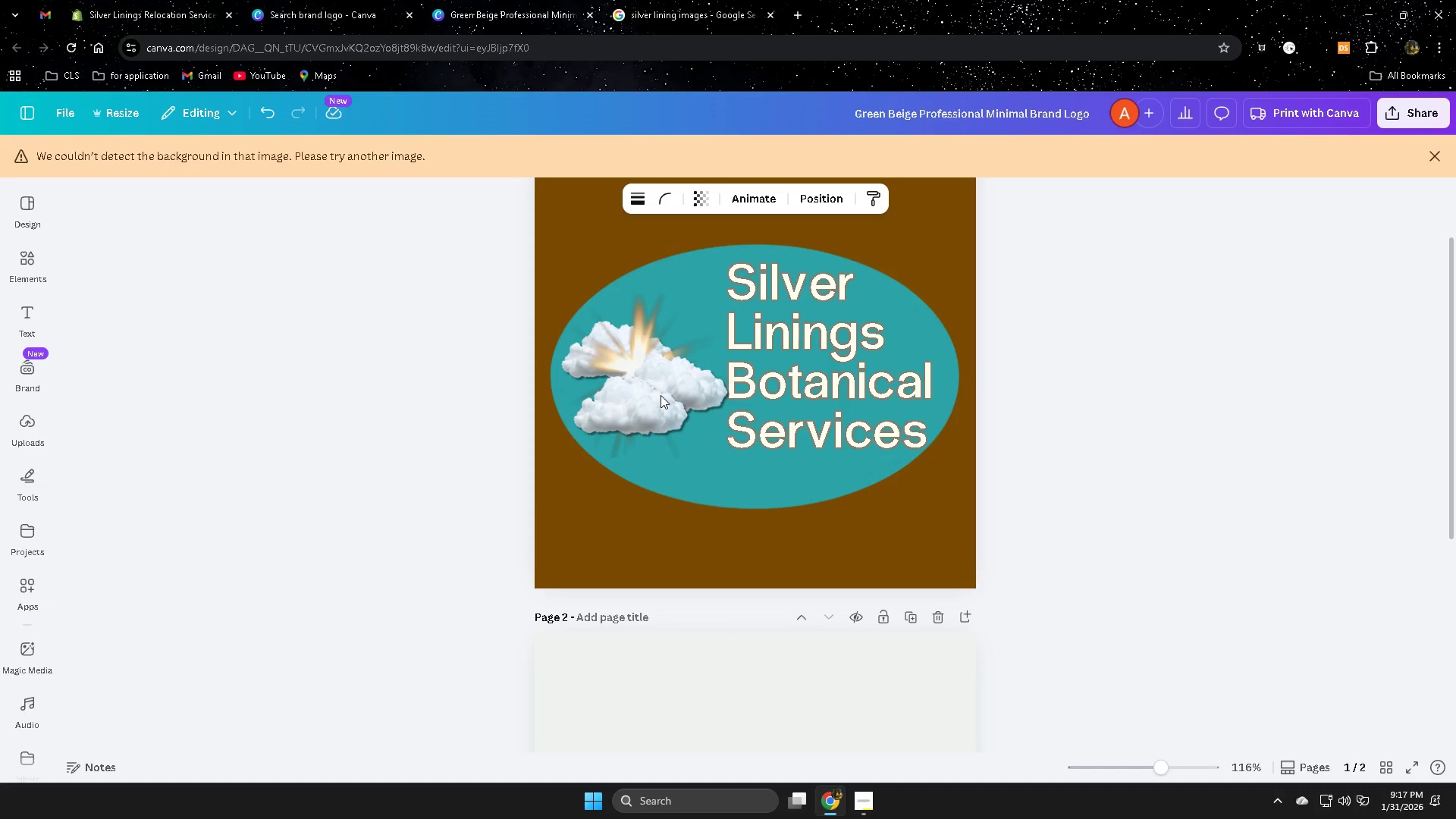 
key(ArrowLeft)
 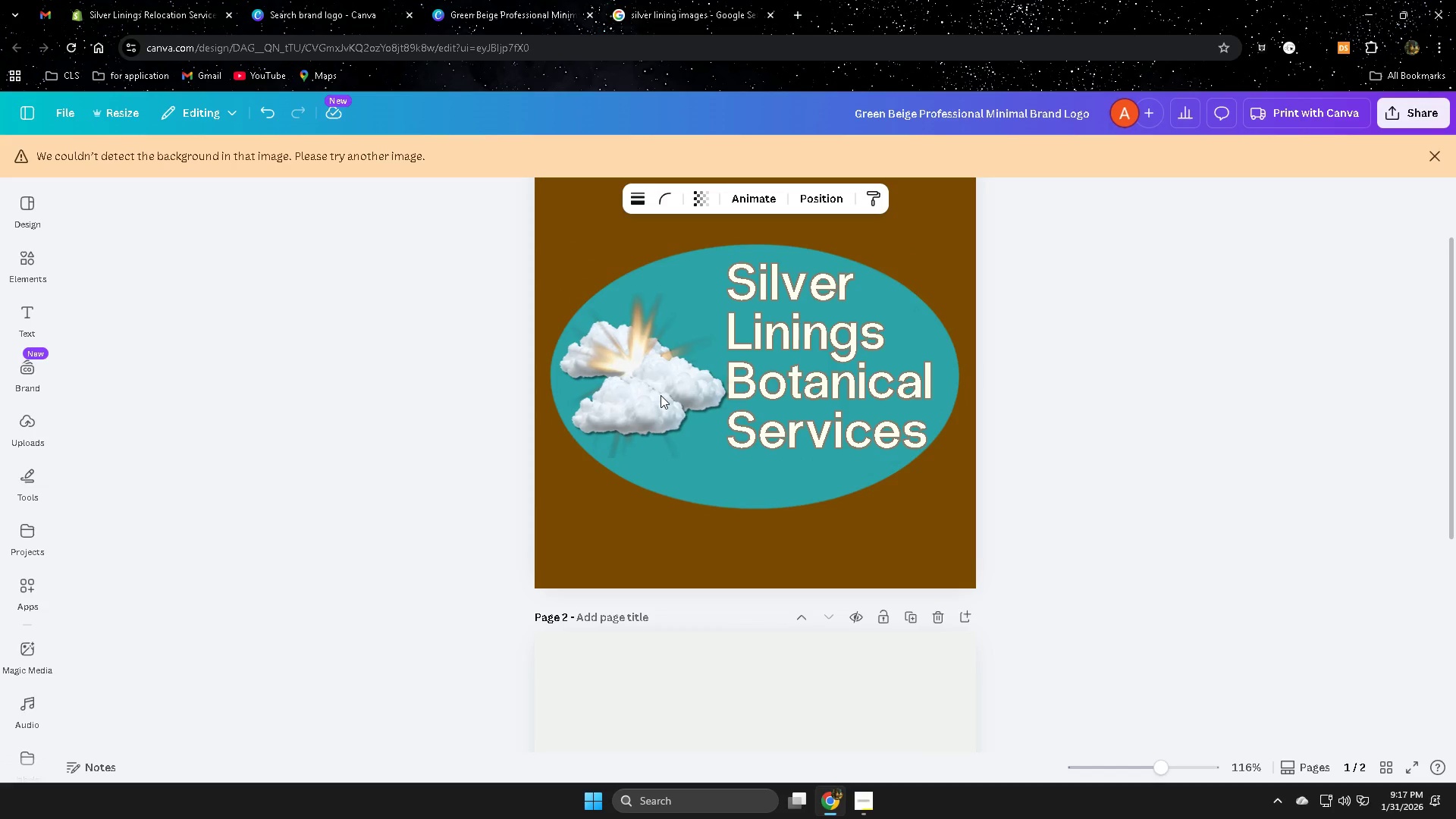 
key(ArrowLeft)
 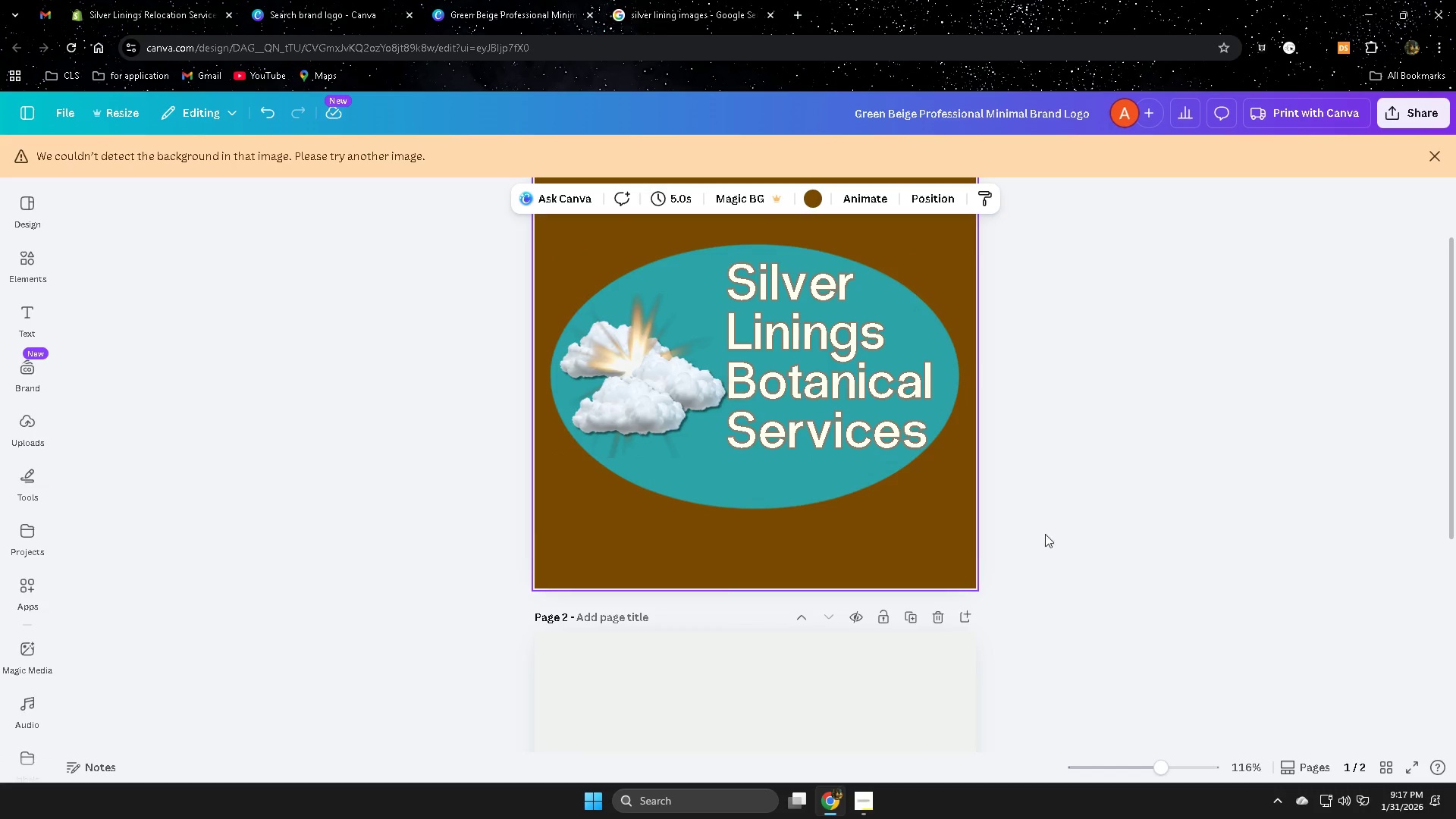 
scroll: coordinate [1080, 326], scroll_direction: up, amount: 2.0
 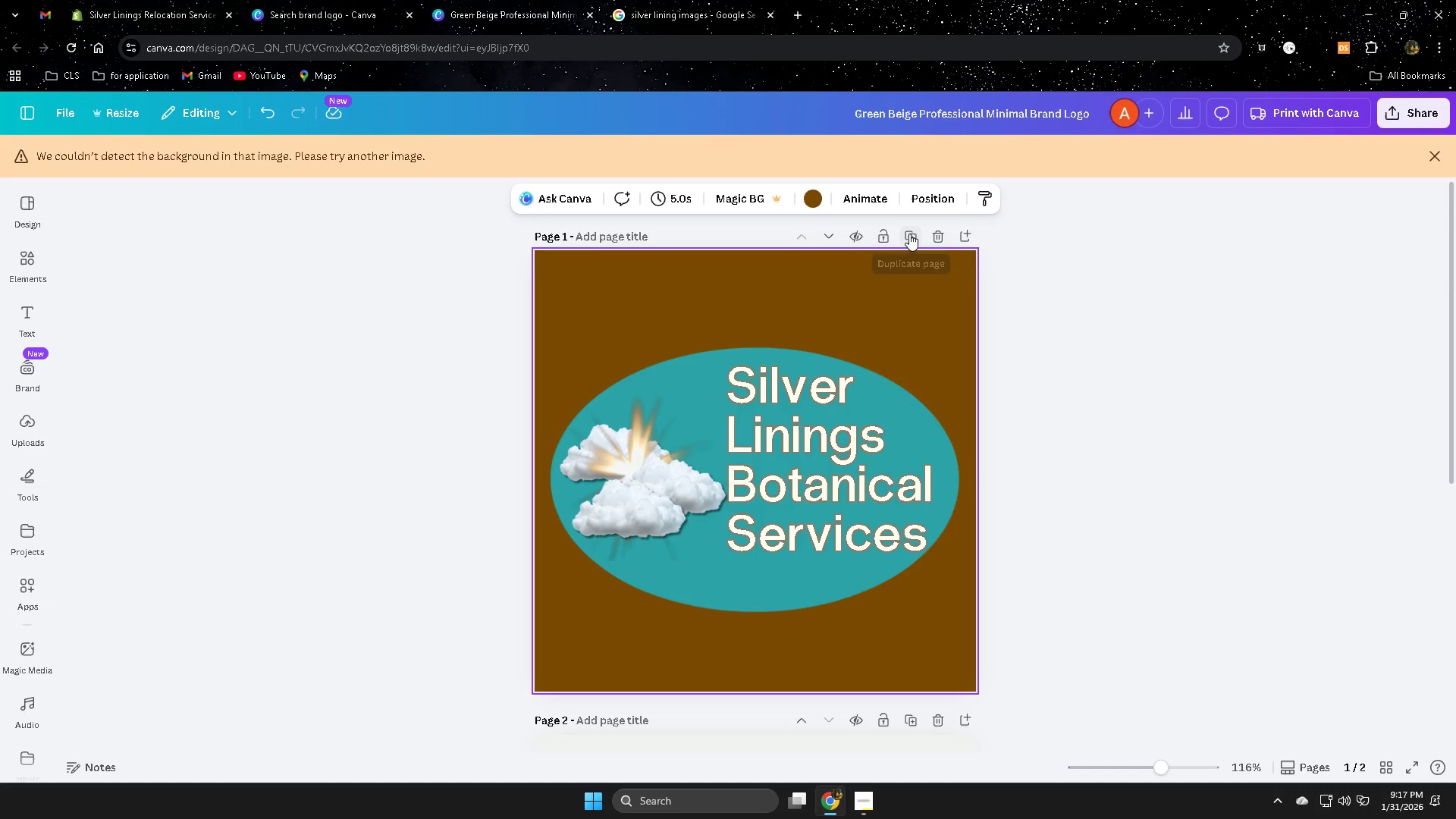 
left_click([909, 234])
 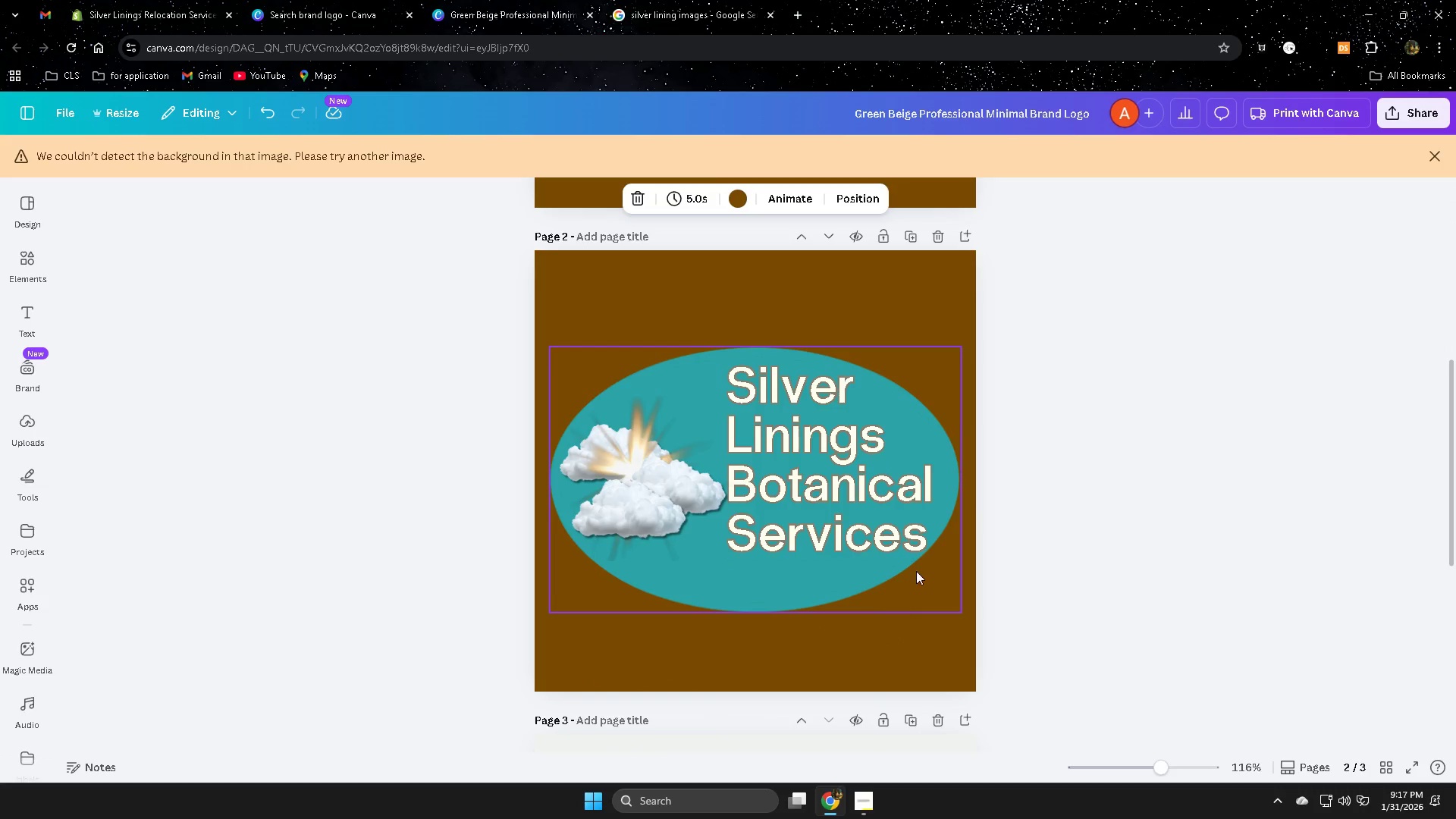 
left_click([953, 650])
 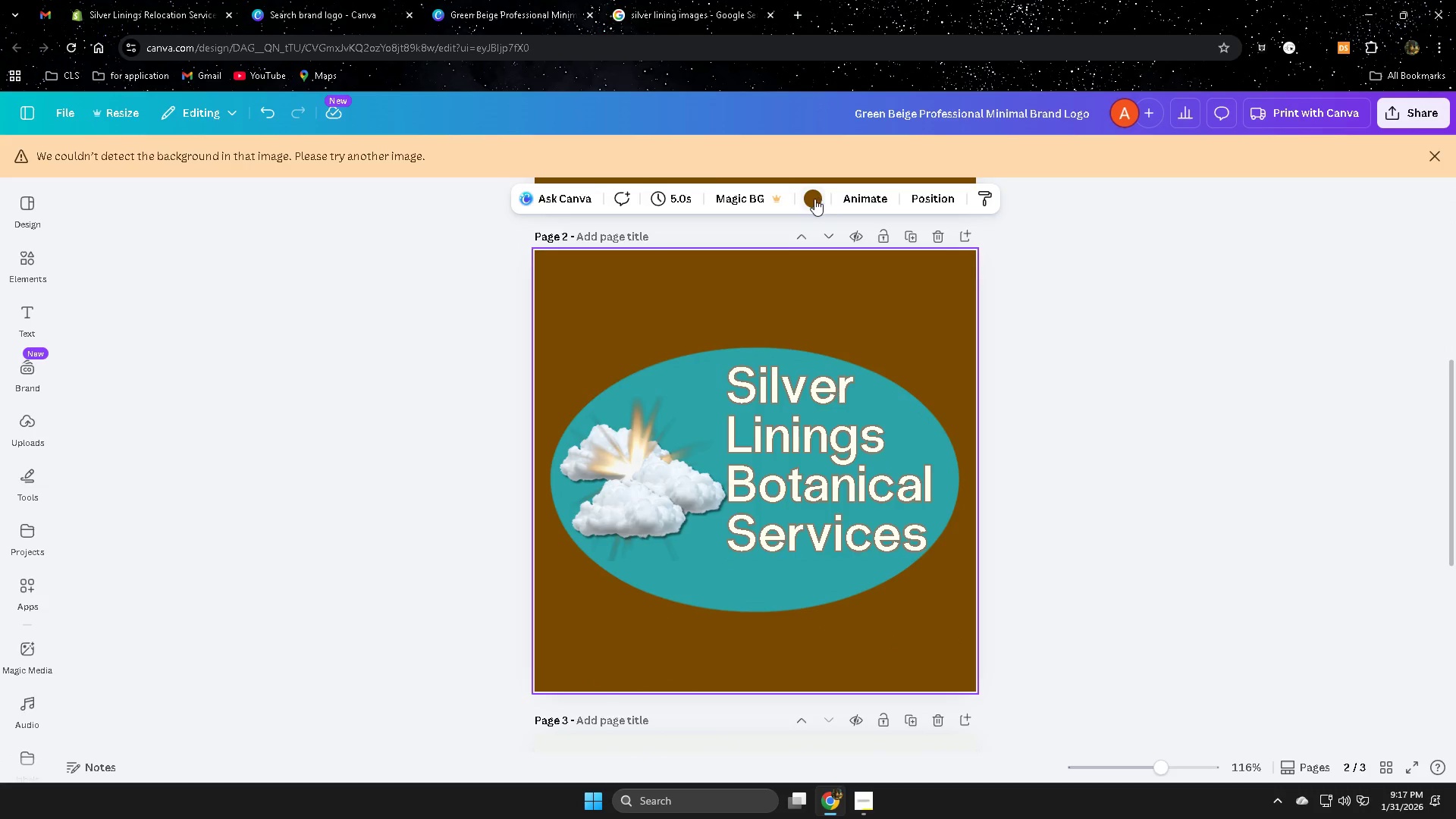 
left_click([813, 199])
 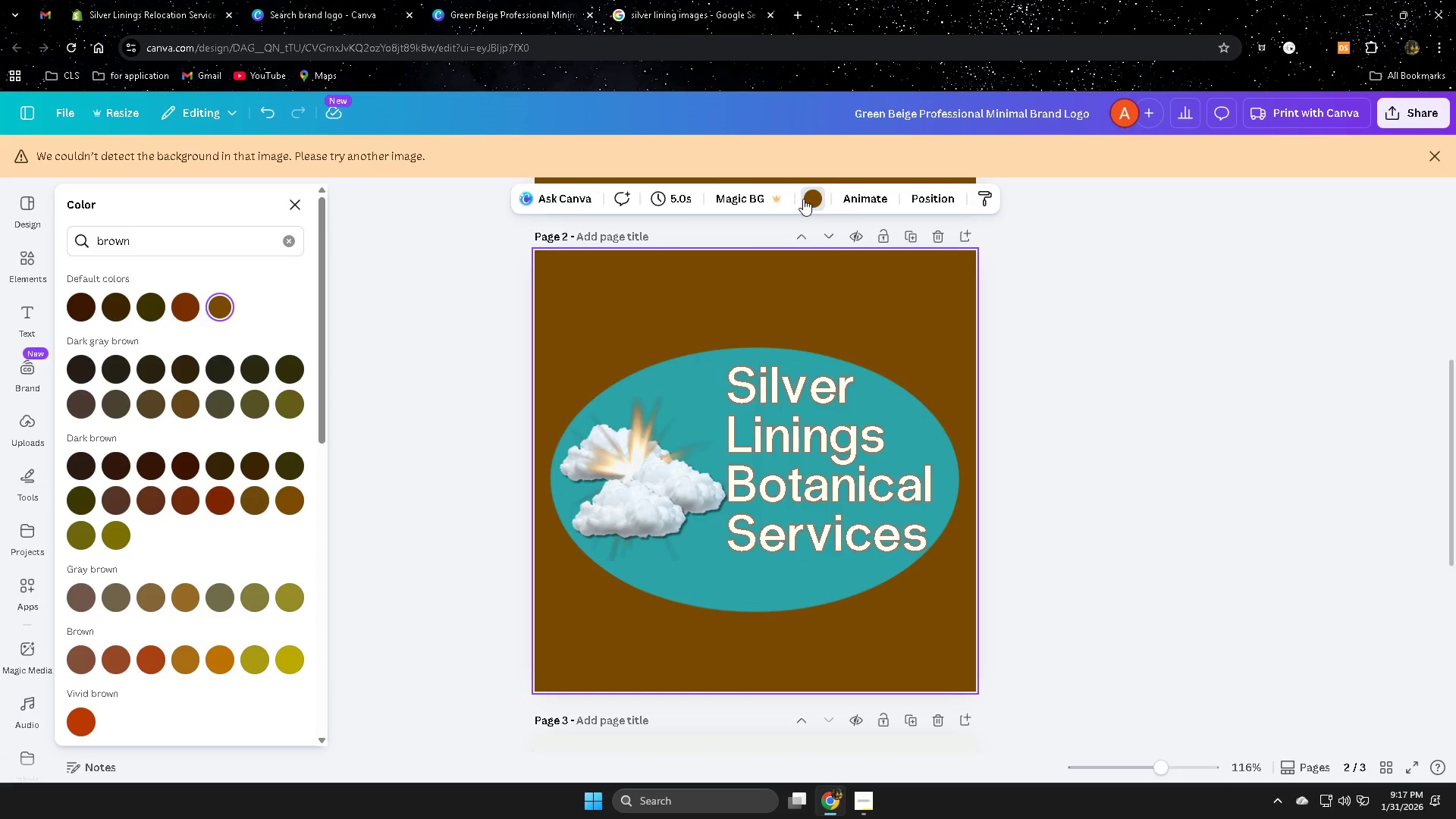 
scroll: coordinate [173, 626], scroll_direction: down, amount: 5.0
 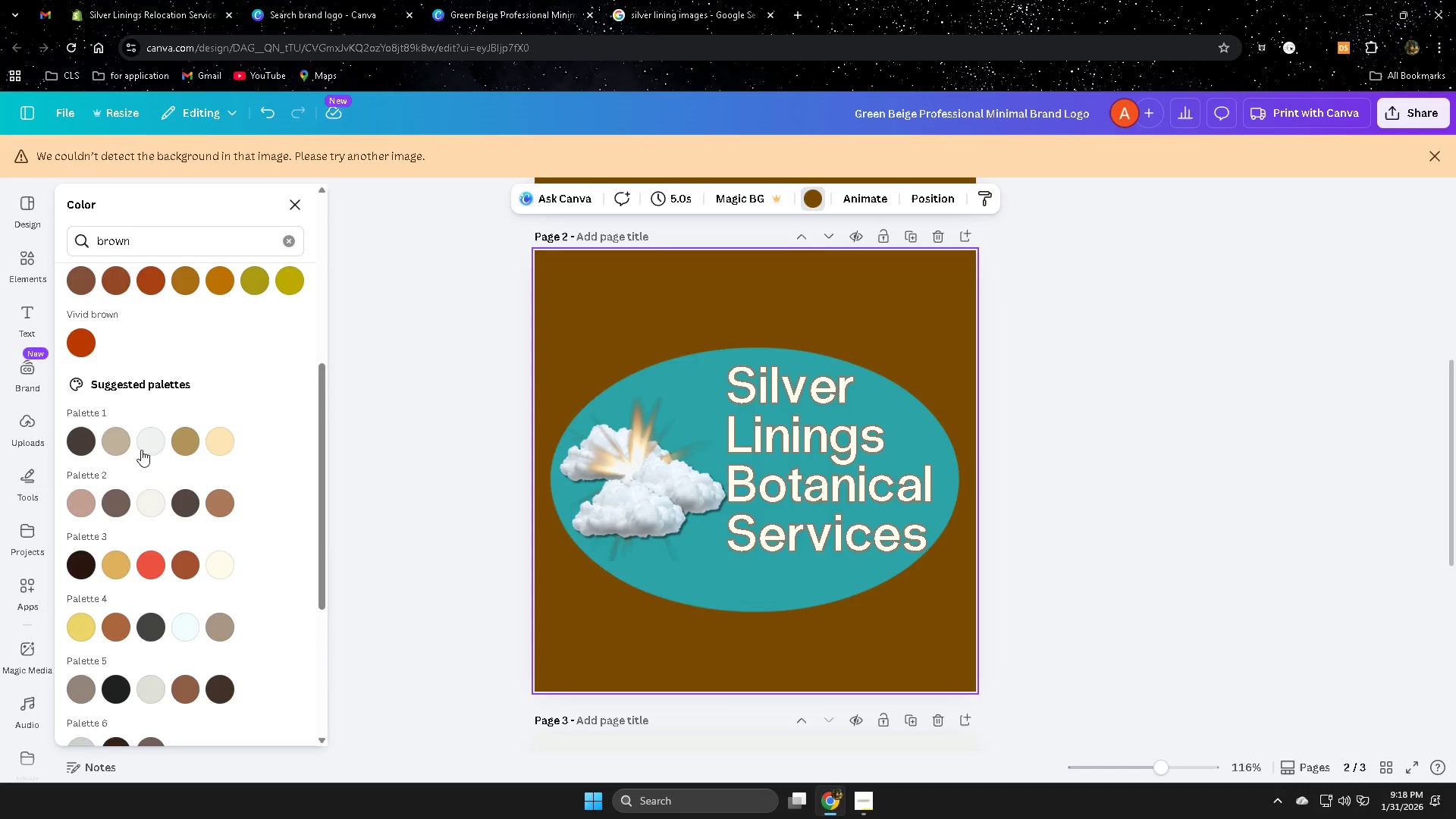 
left_click([146, 441])
 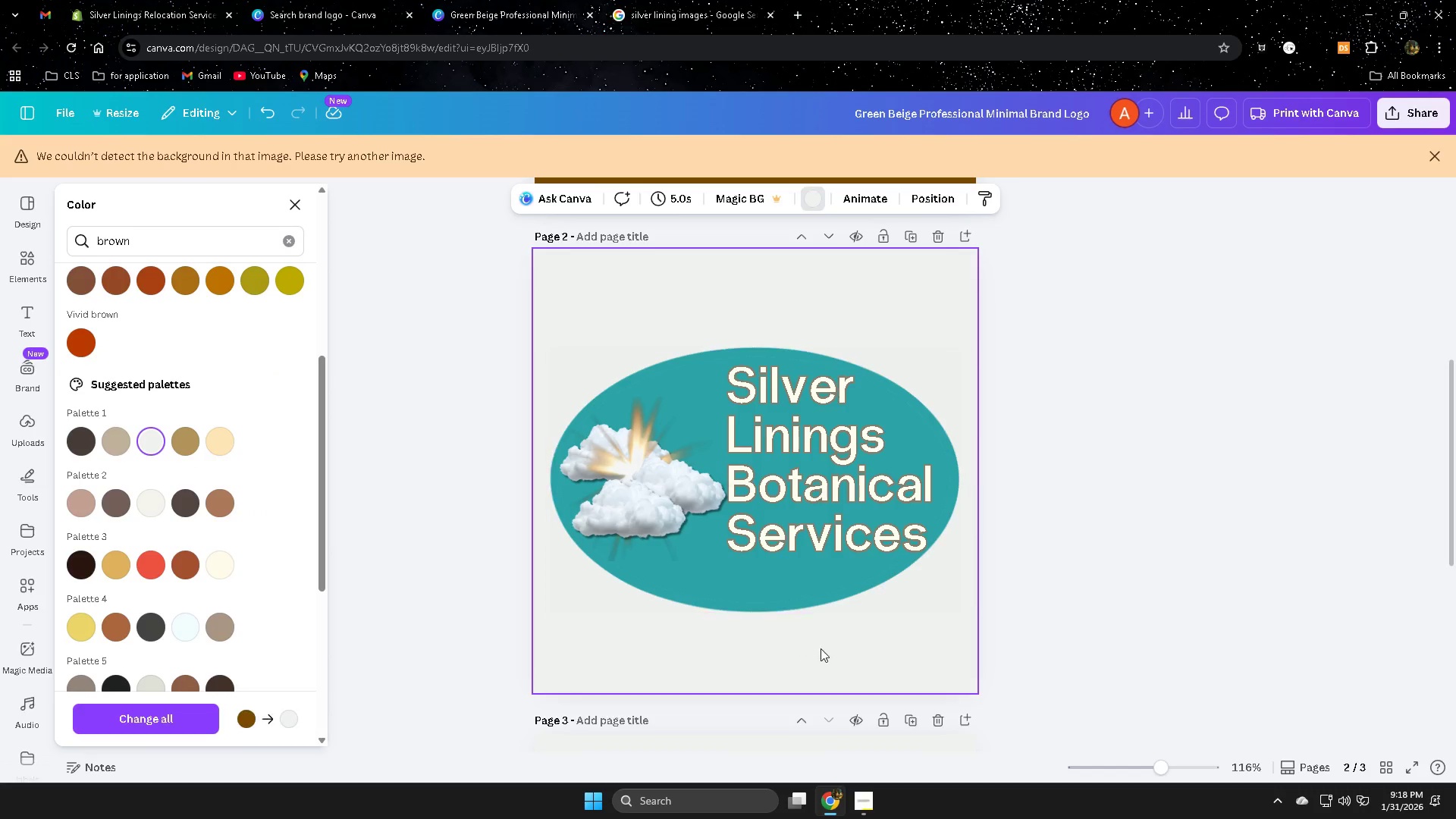 
left_click_drag(start_coordinate=[843, 657], to_coordinate=[846, 660])
 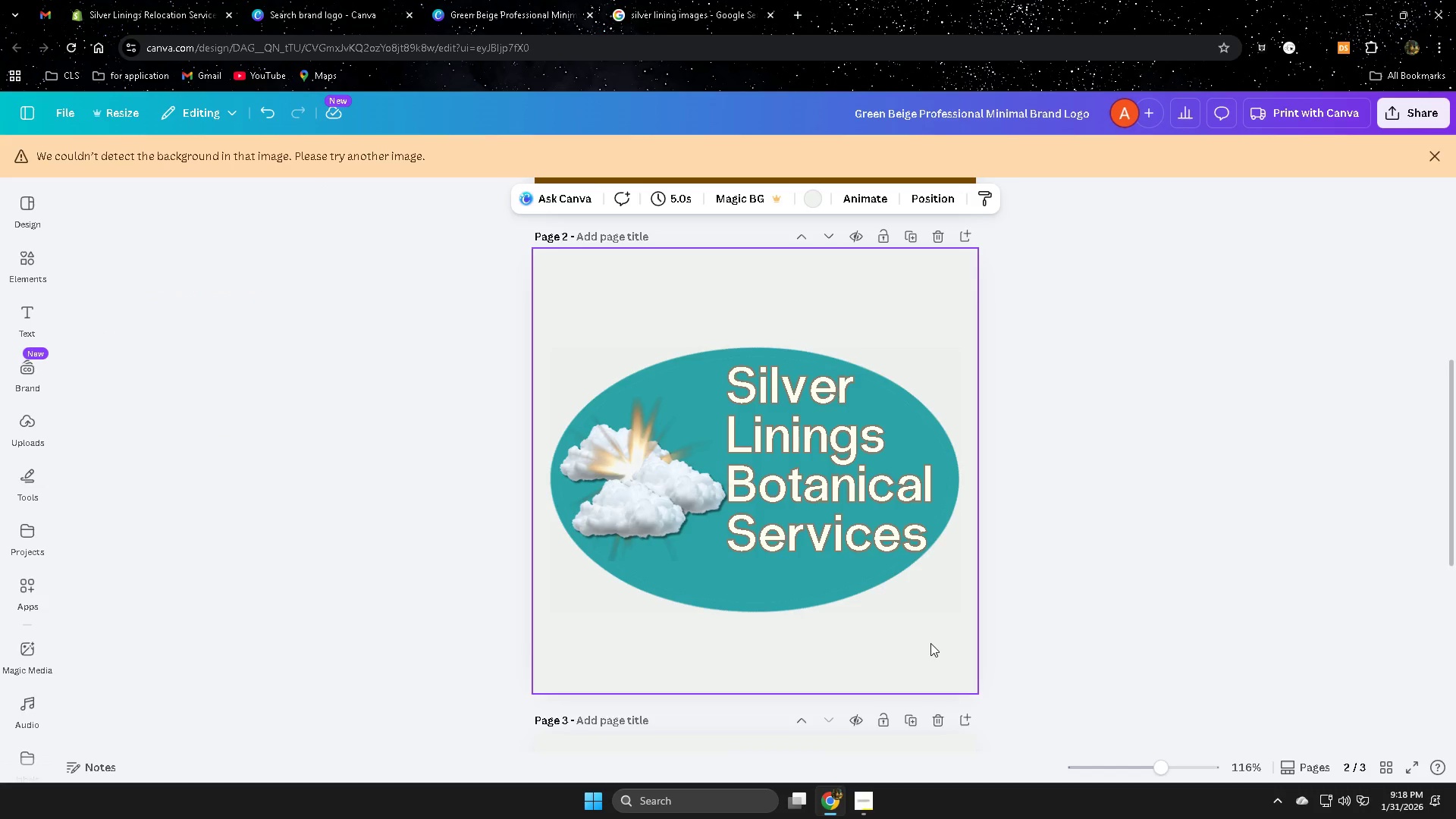 
left_click_drag(start_coordinate=[930, 643], to_coordinate=[637, 424])
 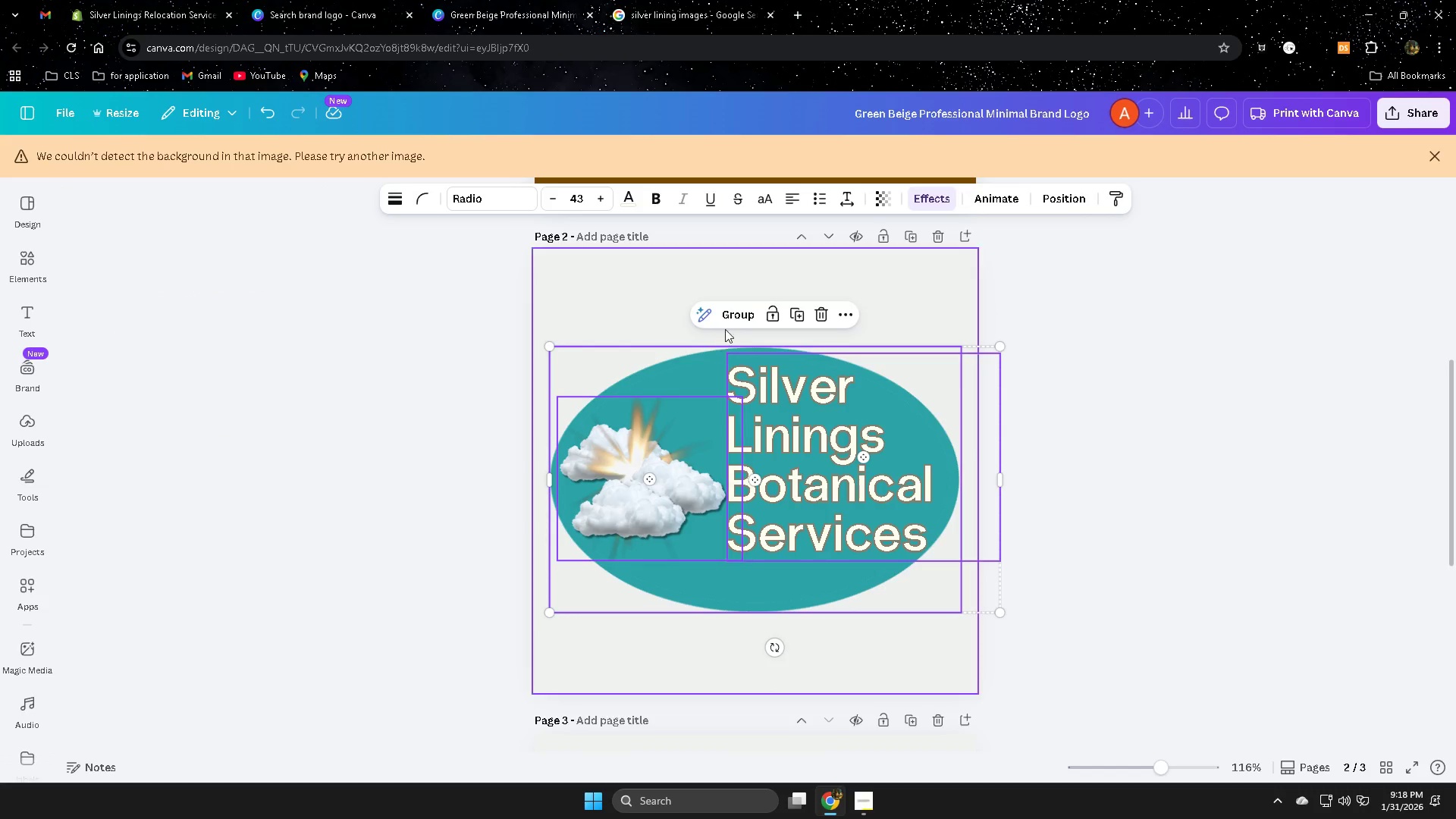 
left_click([733, 313])
 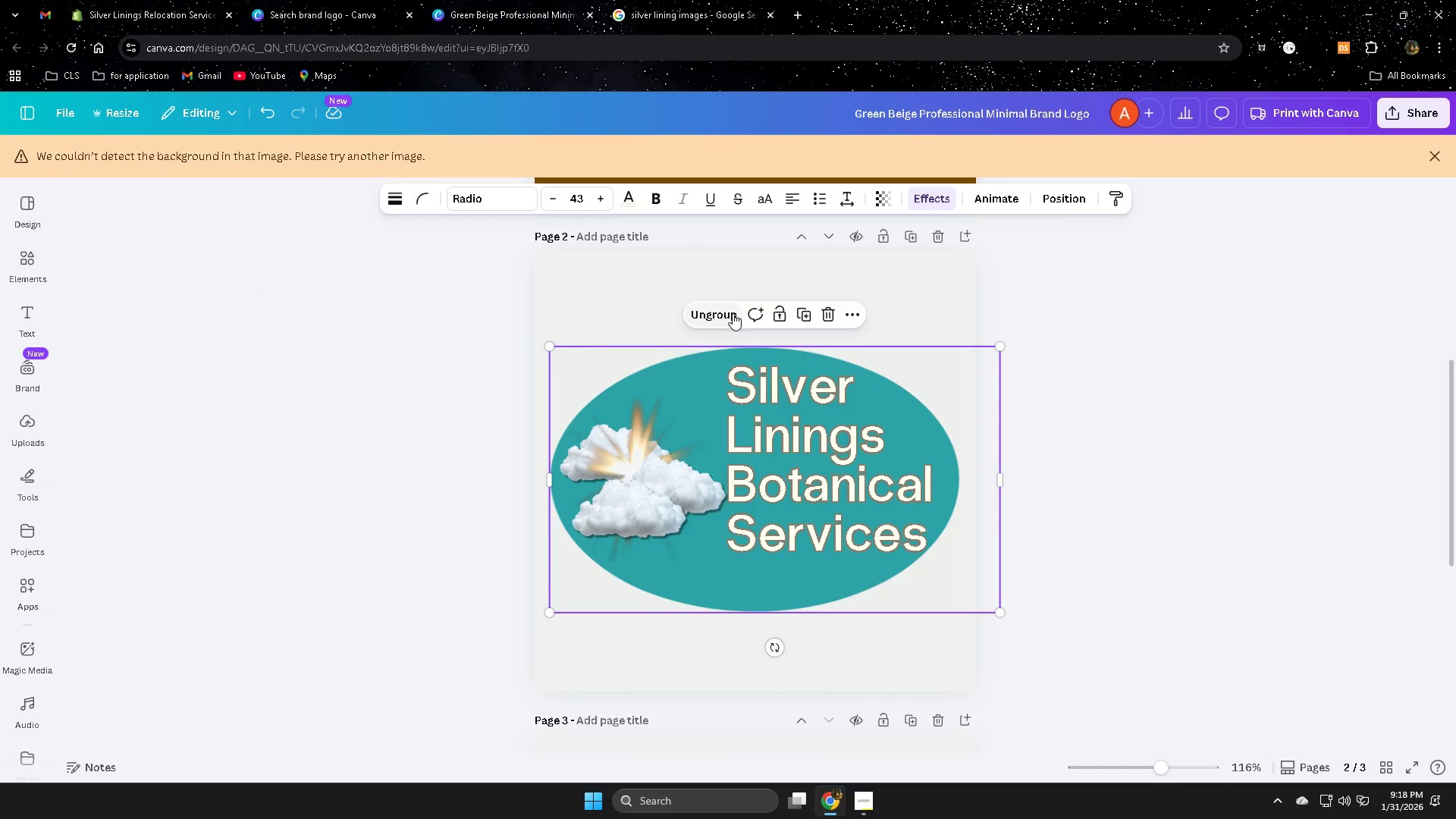 
left_click([733, 313])
 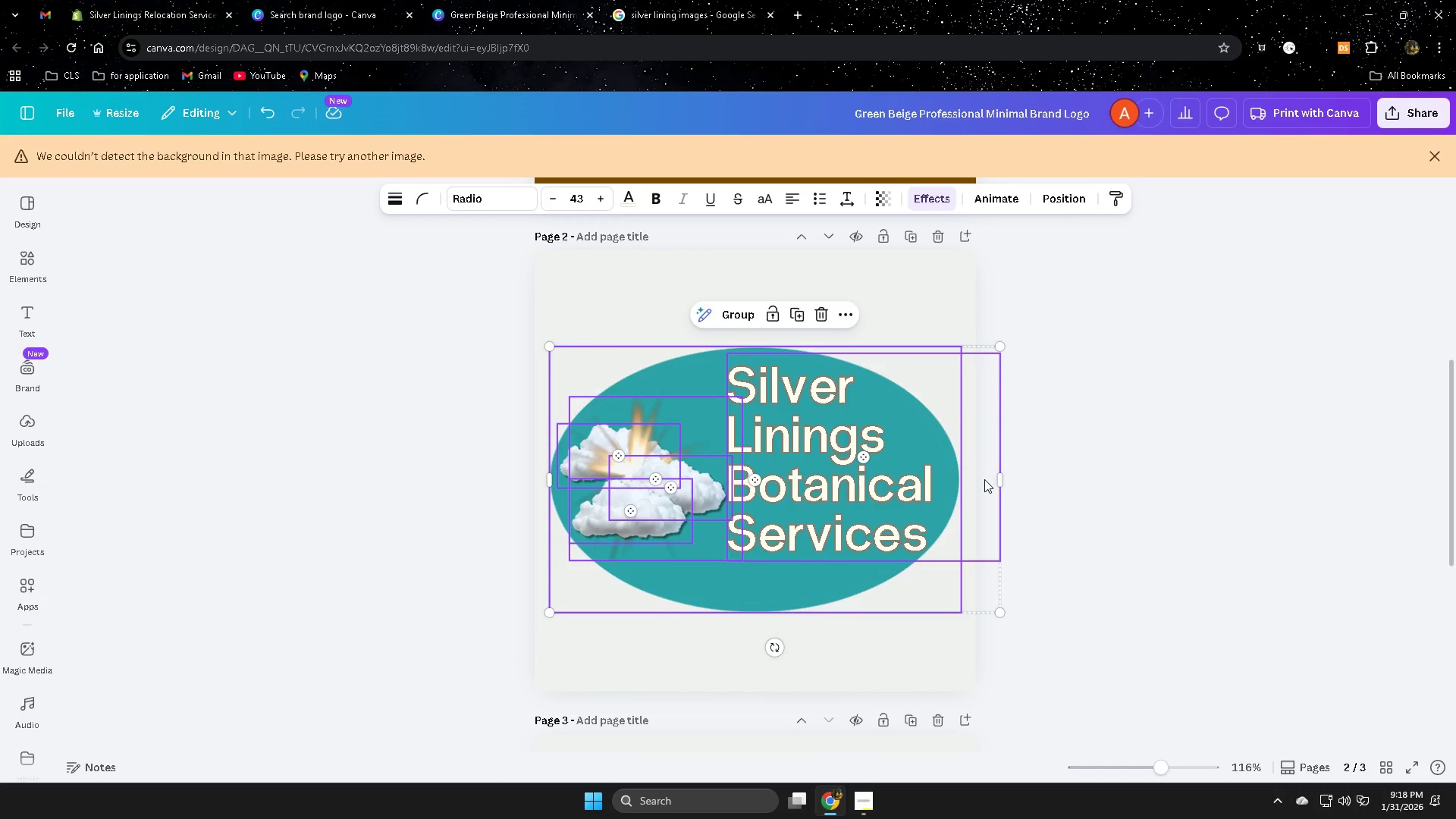 
left_click_drag(start_coordinate=[999, 481], to_coordinate=[984, 475])
 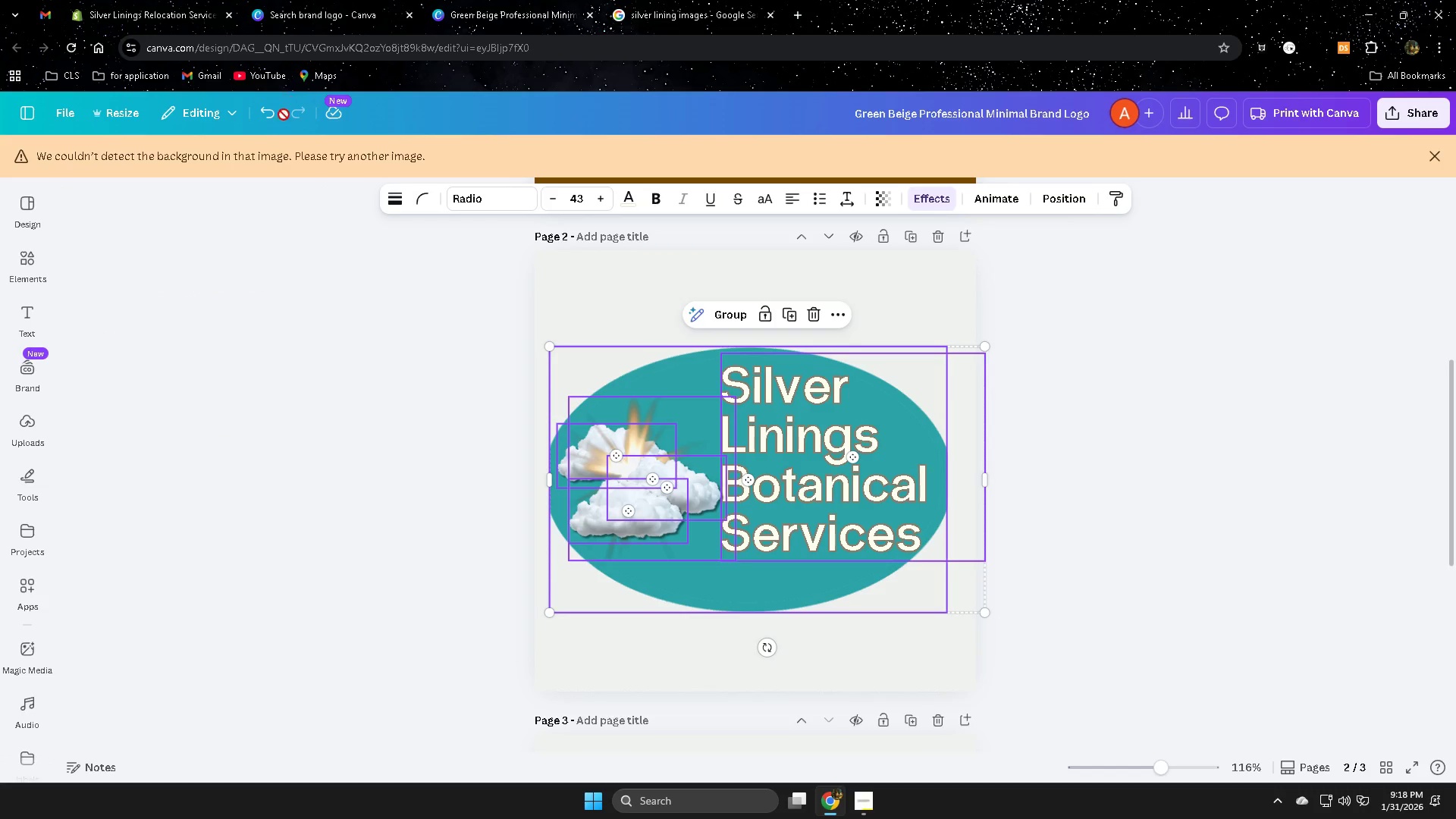 
left_click([266, 113])
 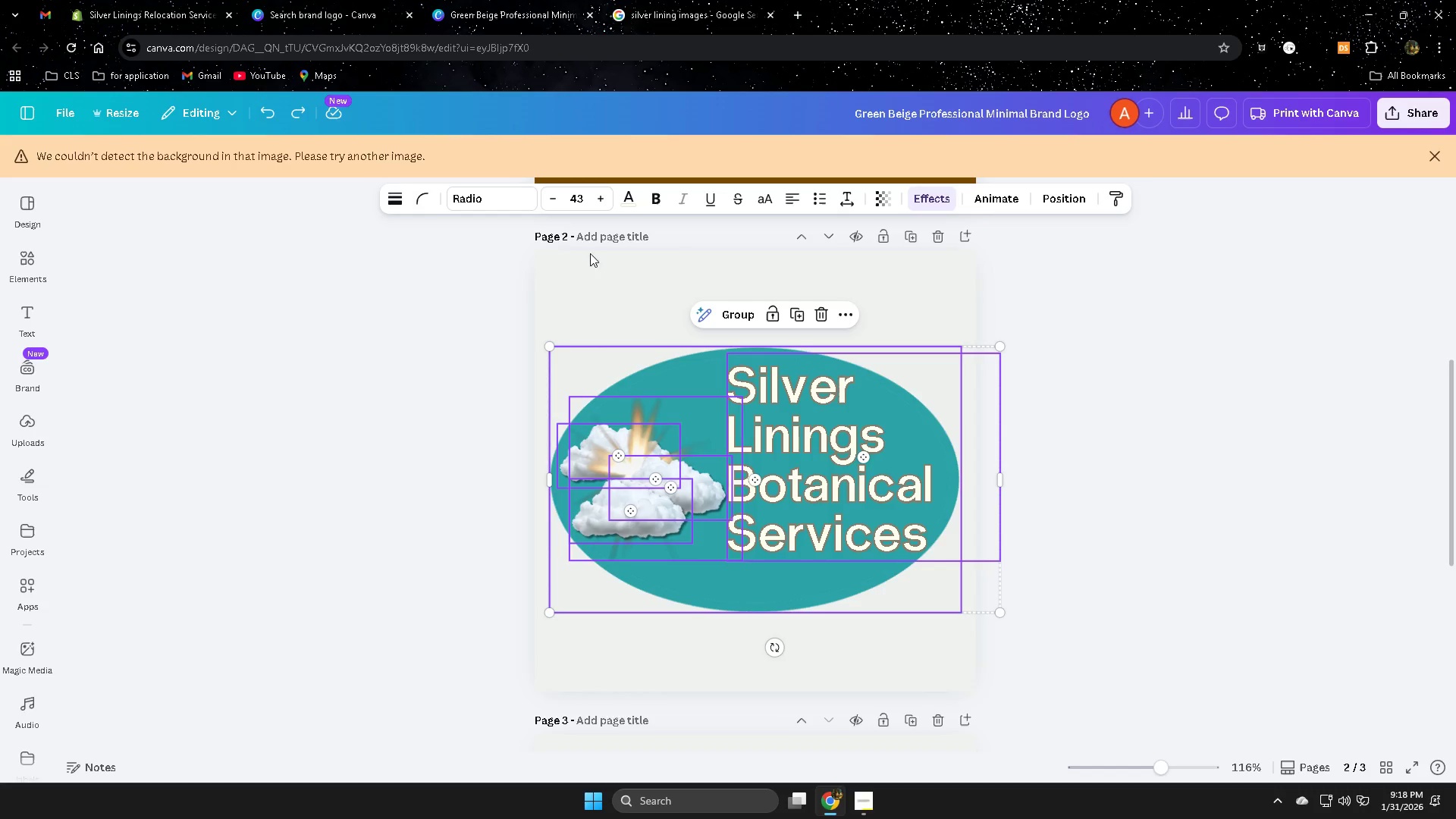 
left_click([606, 289])
 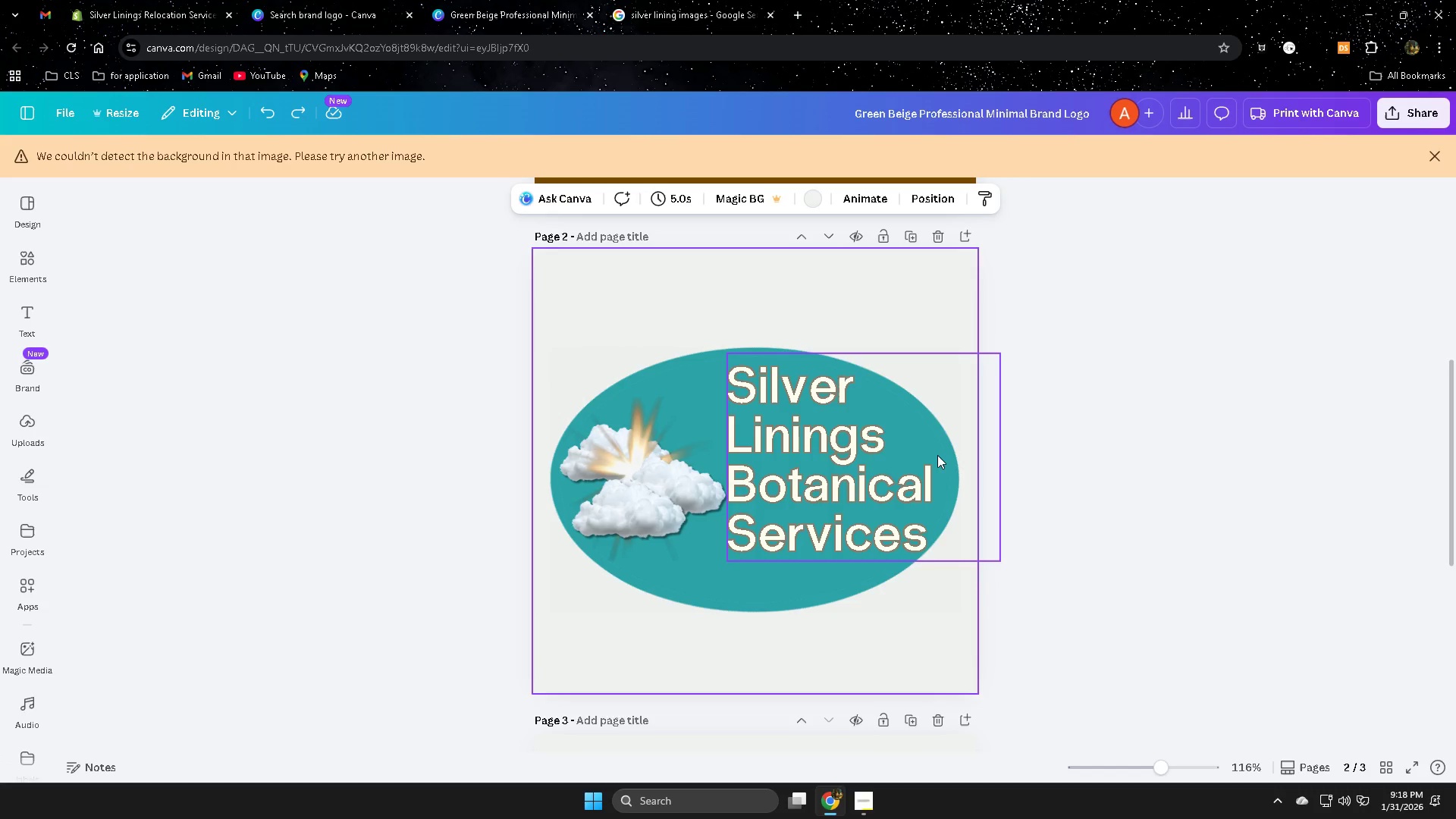 
left_click([936, 457])
 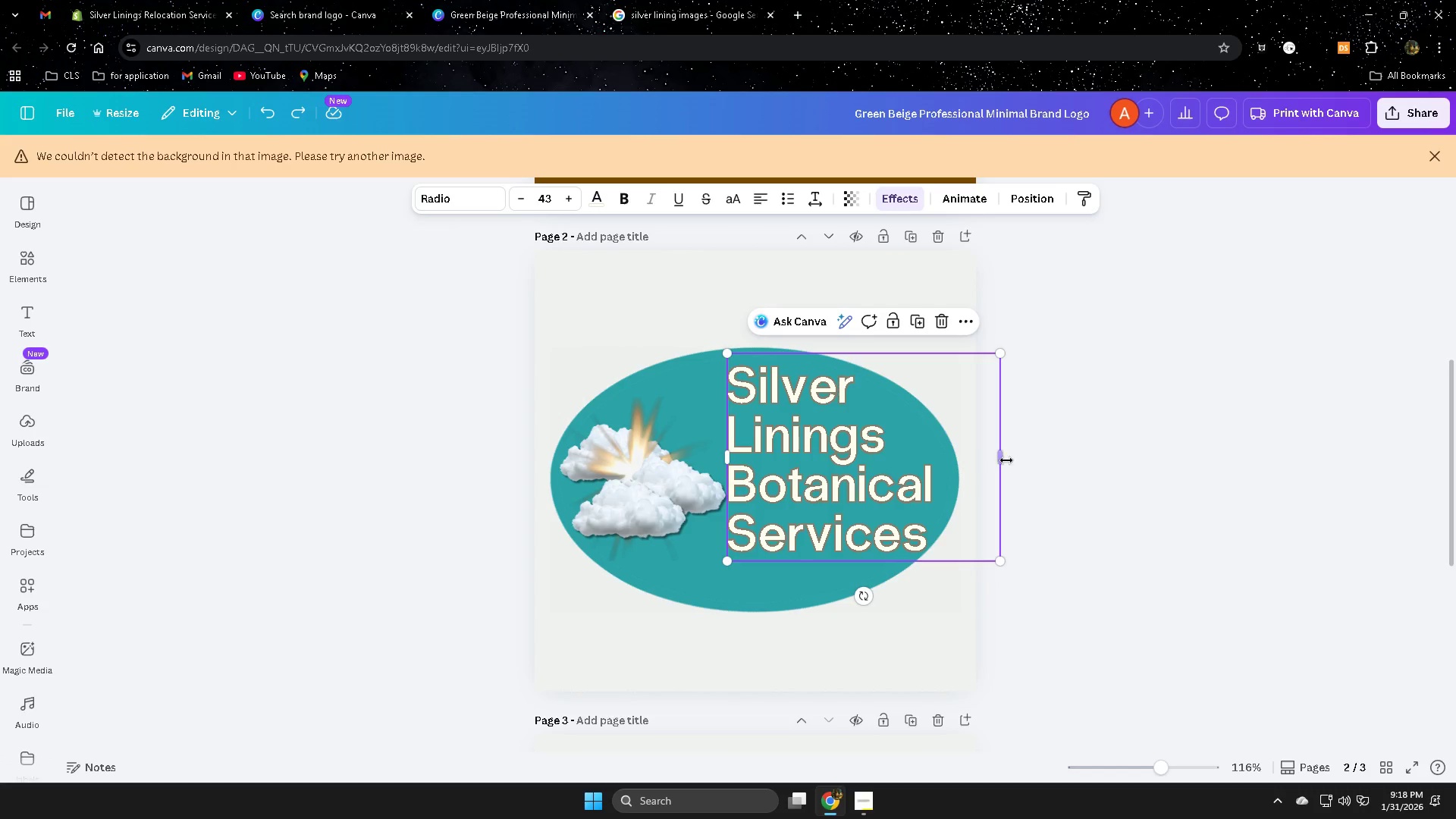 
left_click_drag(start_coordinate=[1006, 459], to_coordinate=[968, 461])
 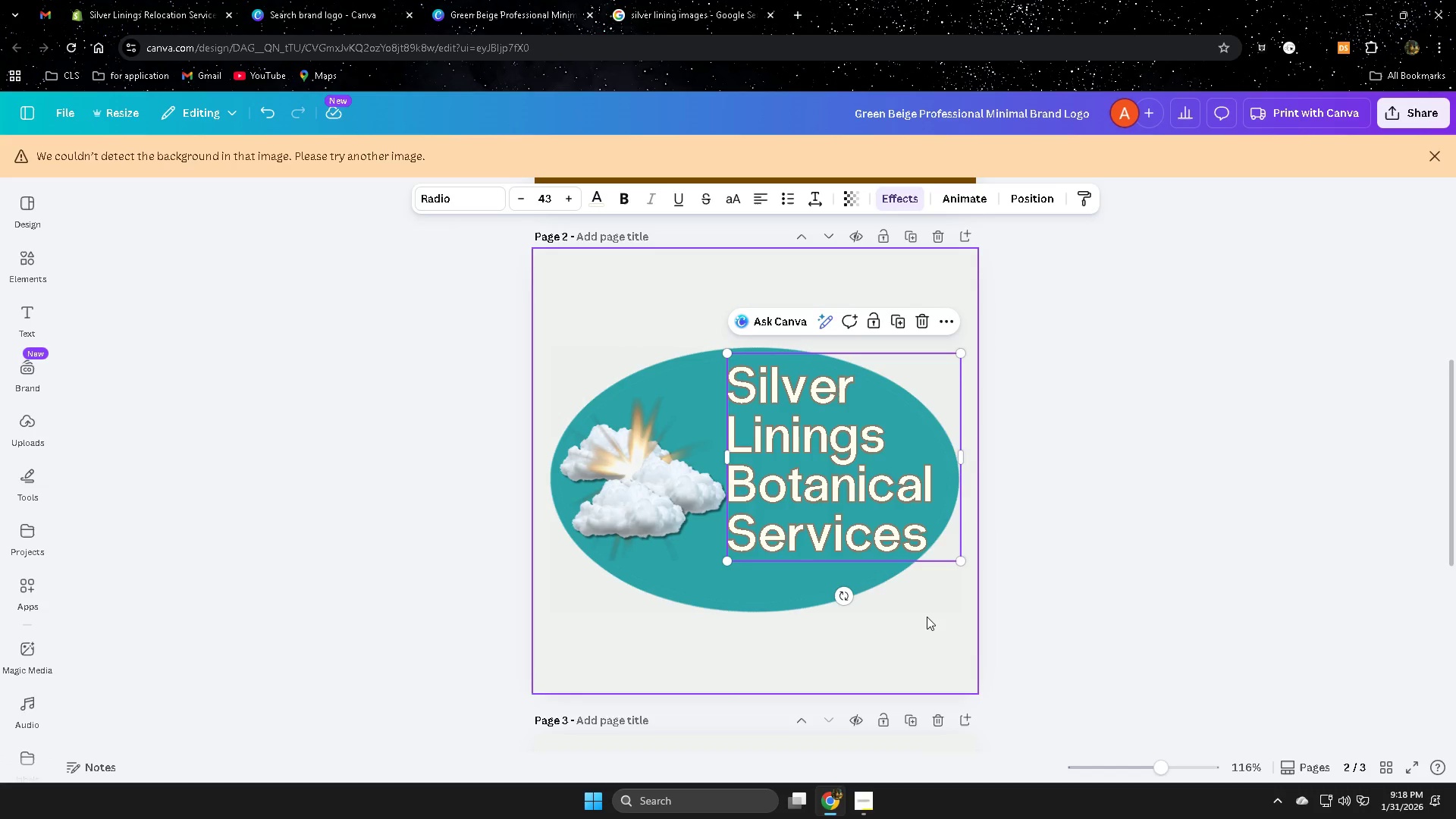 
left_click([926, 623])
 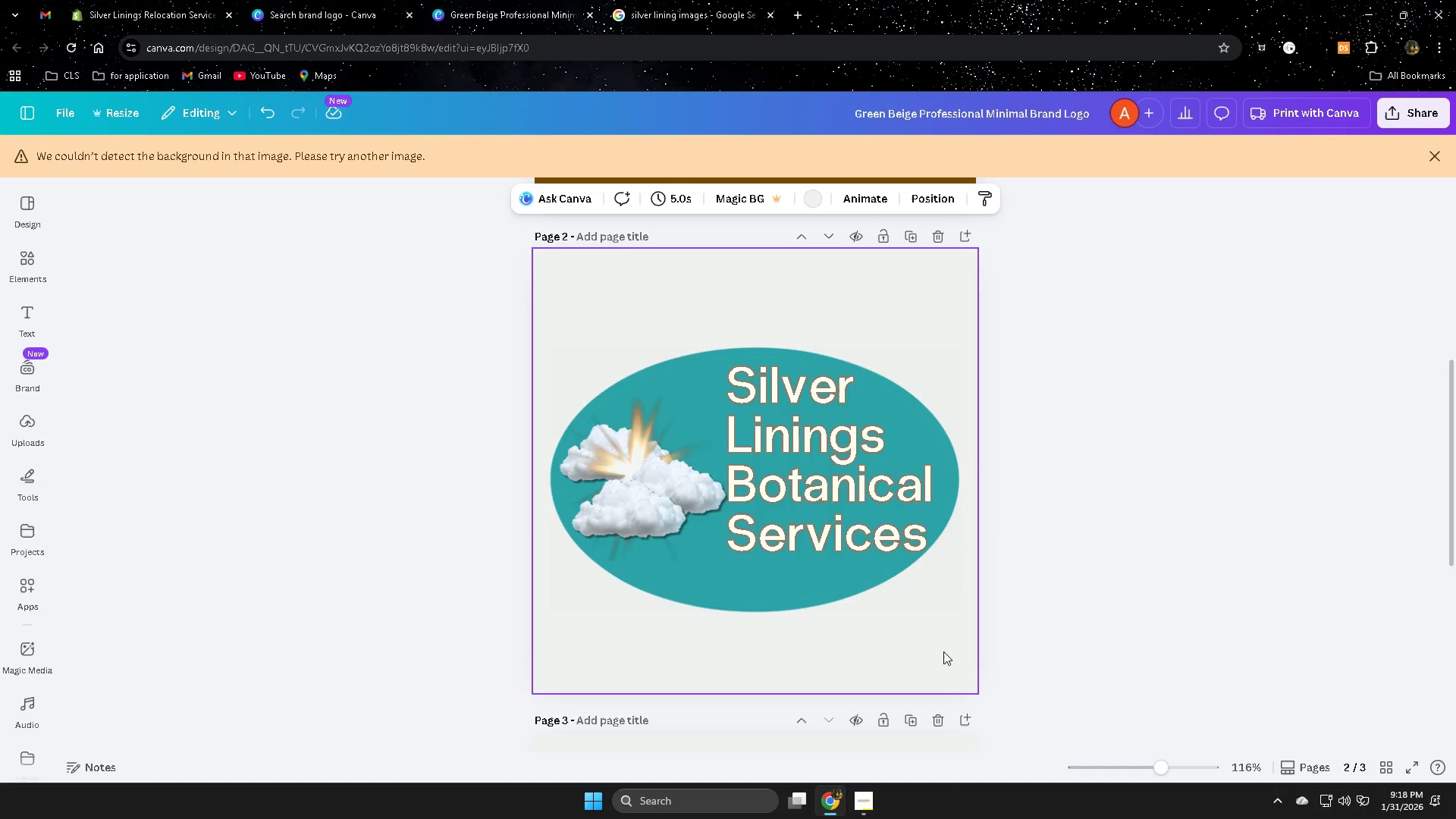 
left_click_drag(start_coordinate=[959, 647], to_coordinate=[648, 412])
 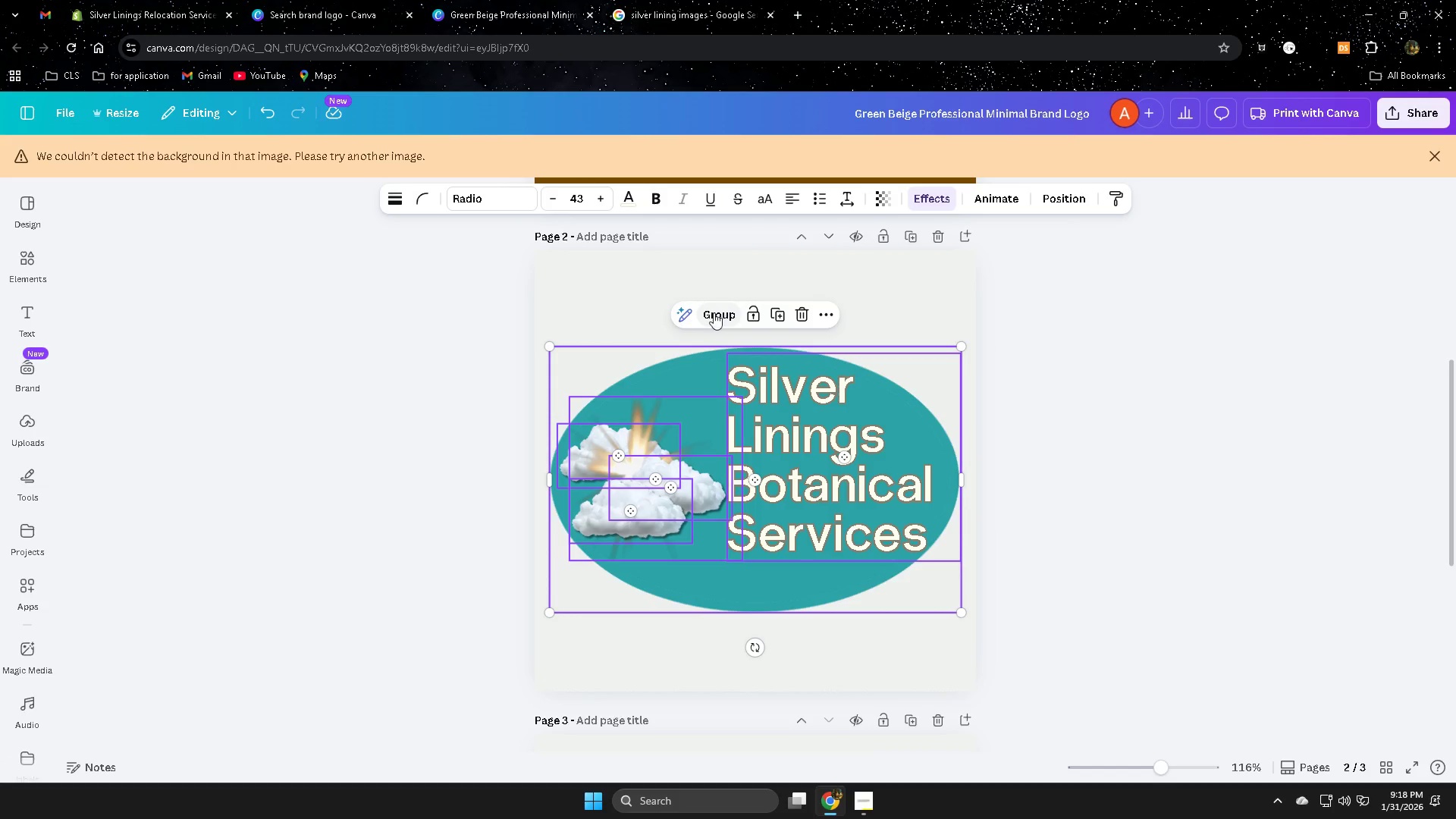 
left_click([714, 318])
 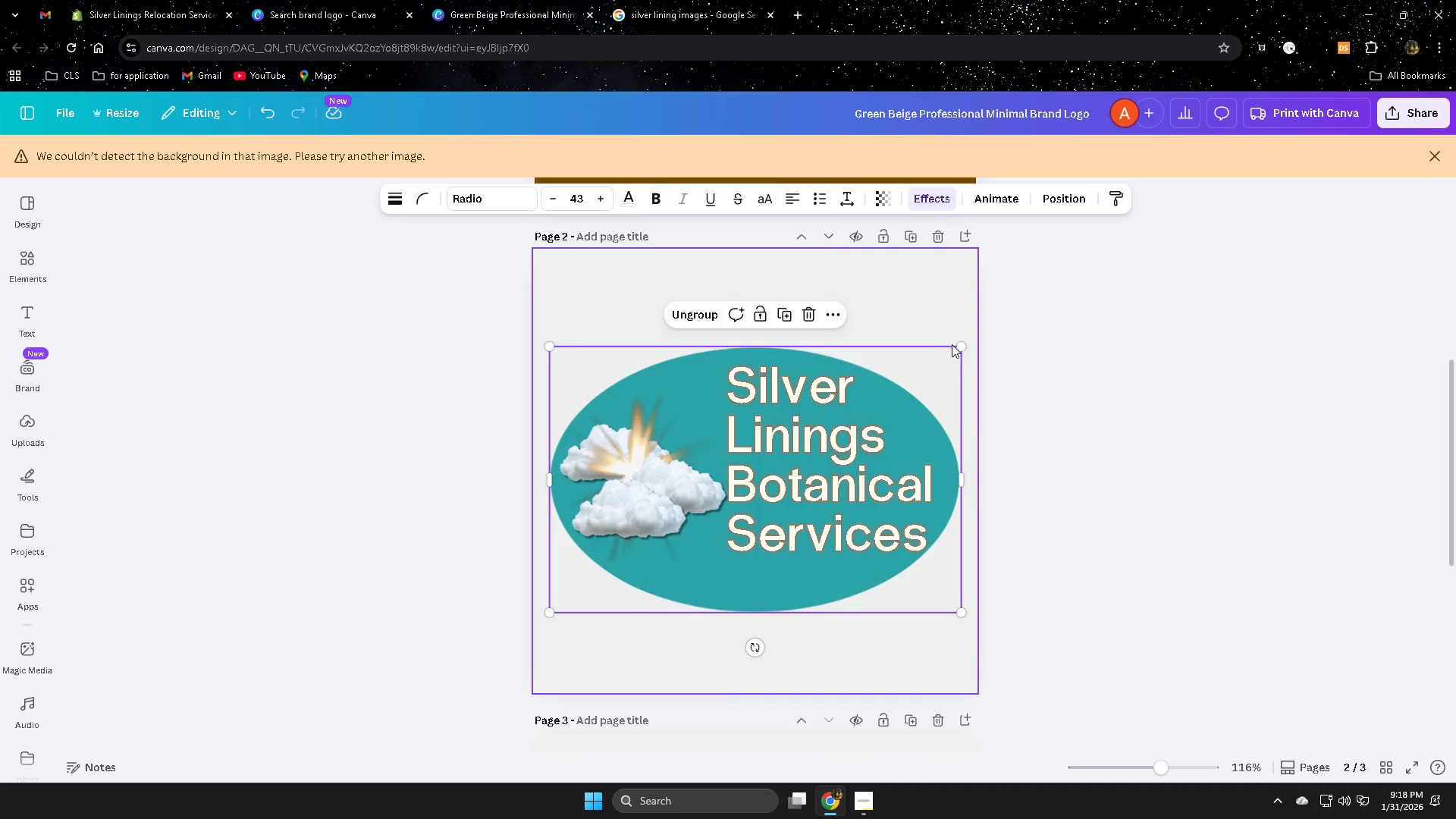 
left_click_drag(start_coordinate=[961, 350], to_coordinate=[980, 340])
 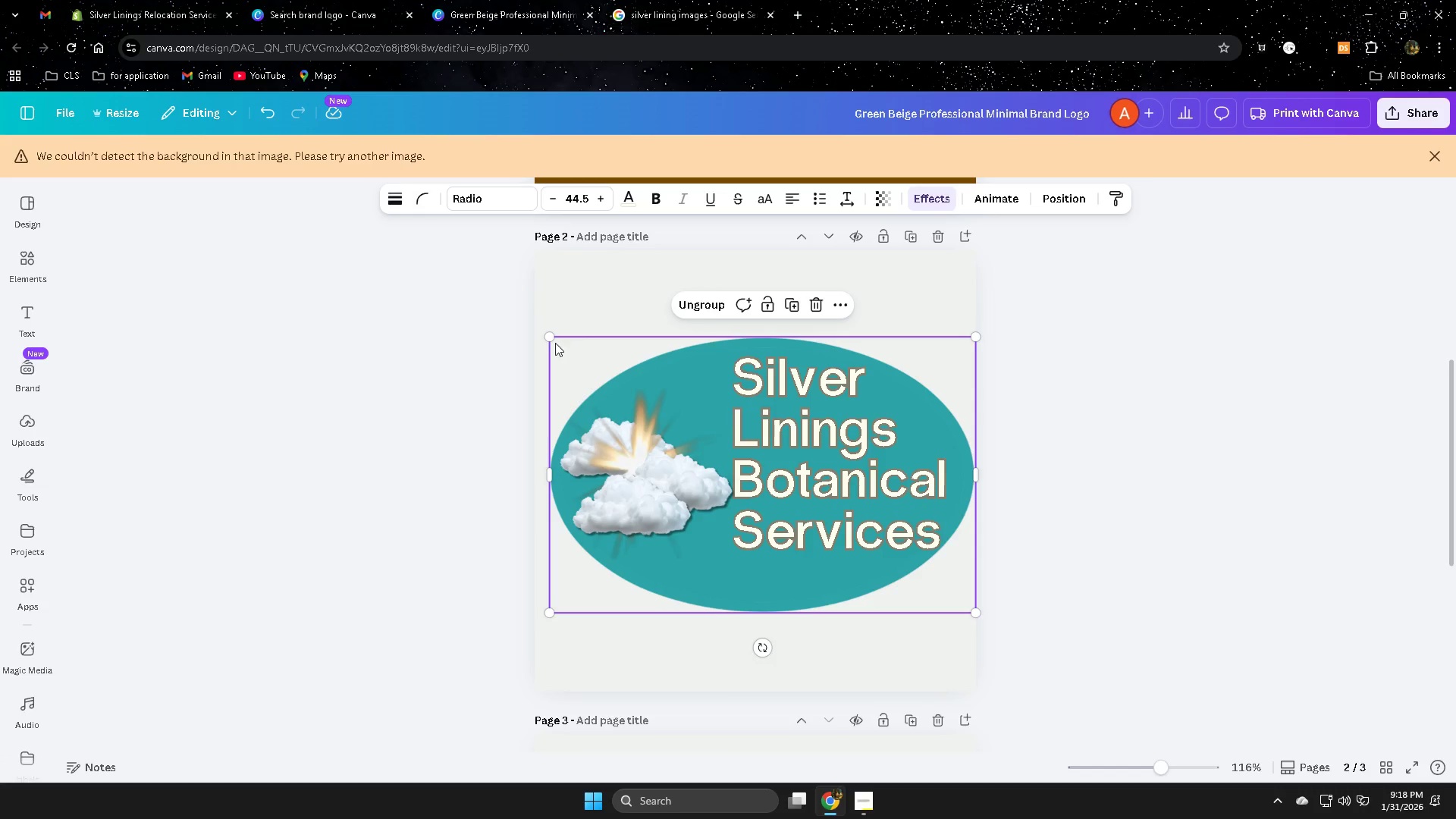 
left_click_drag(start_coordinate=[549, 340], to_coordinate=[535, 331])
 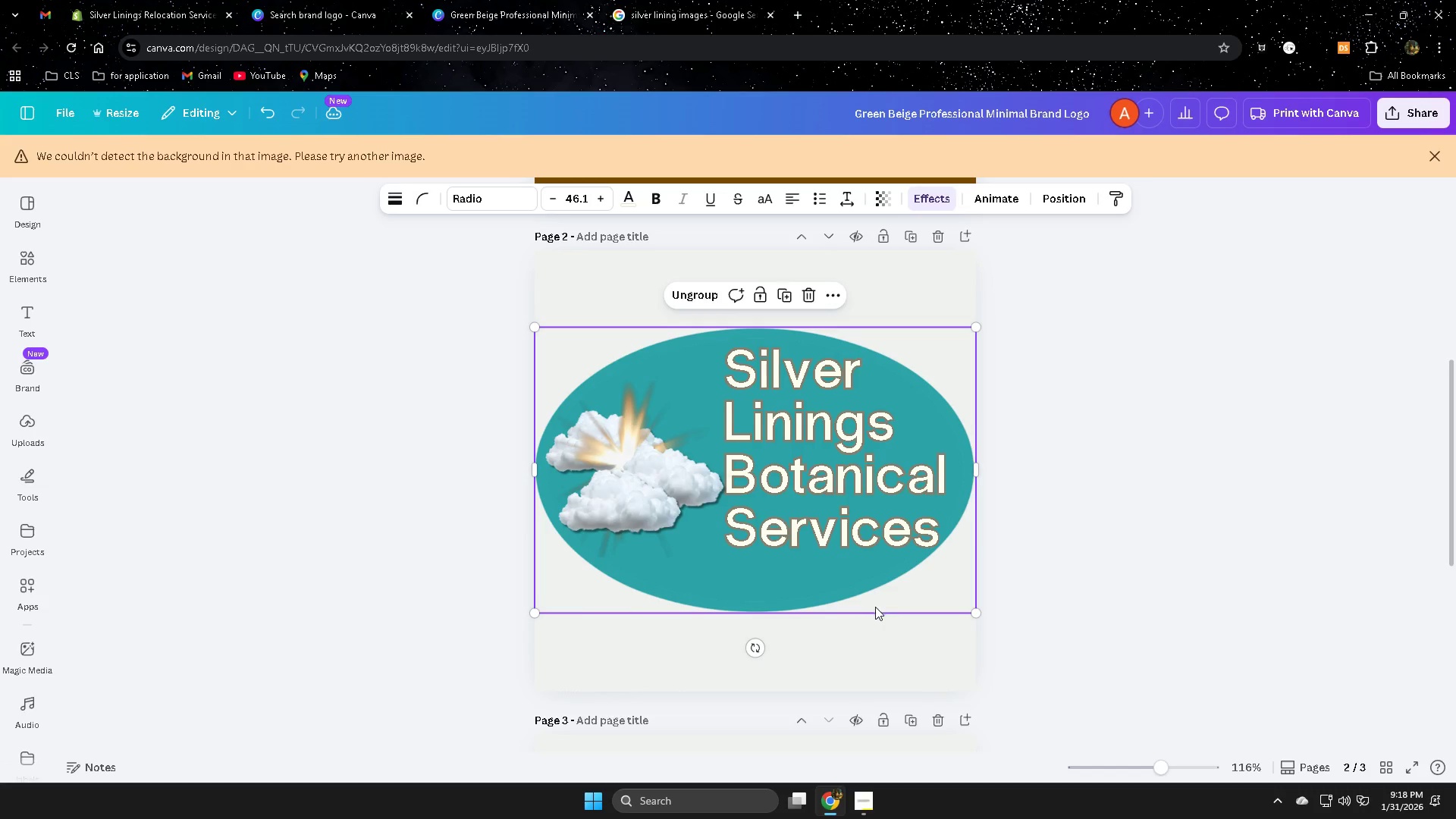 
left_click([893, 643])
 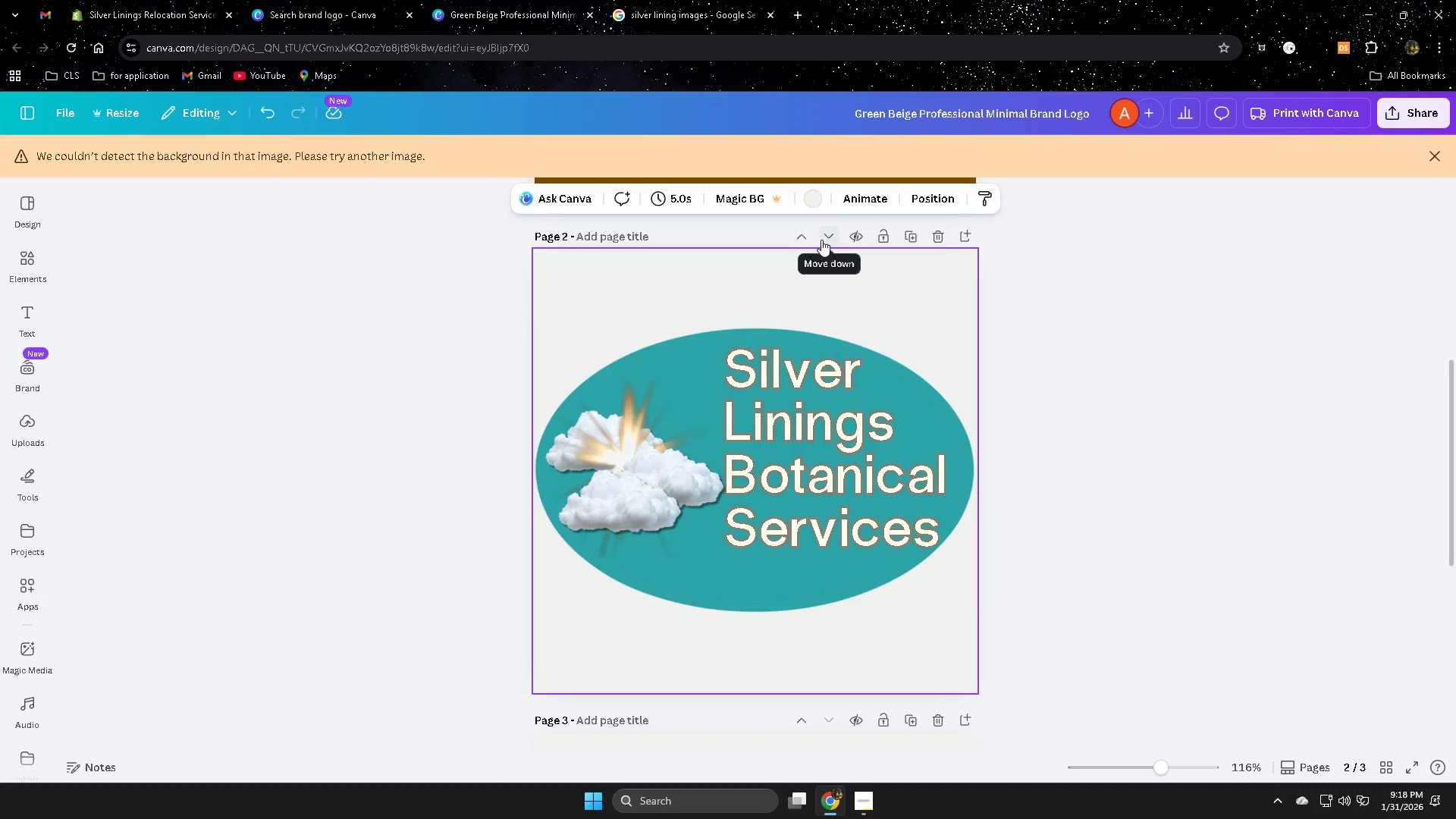 
left_click([815, 202])
 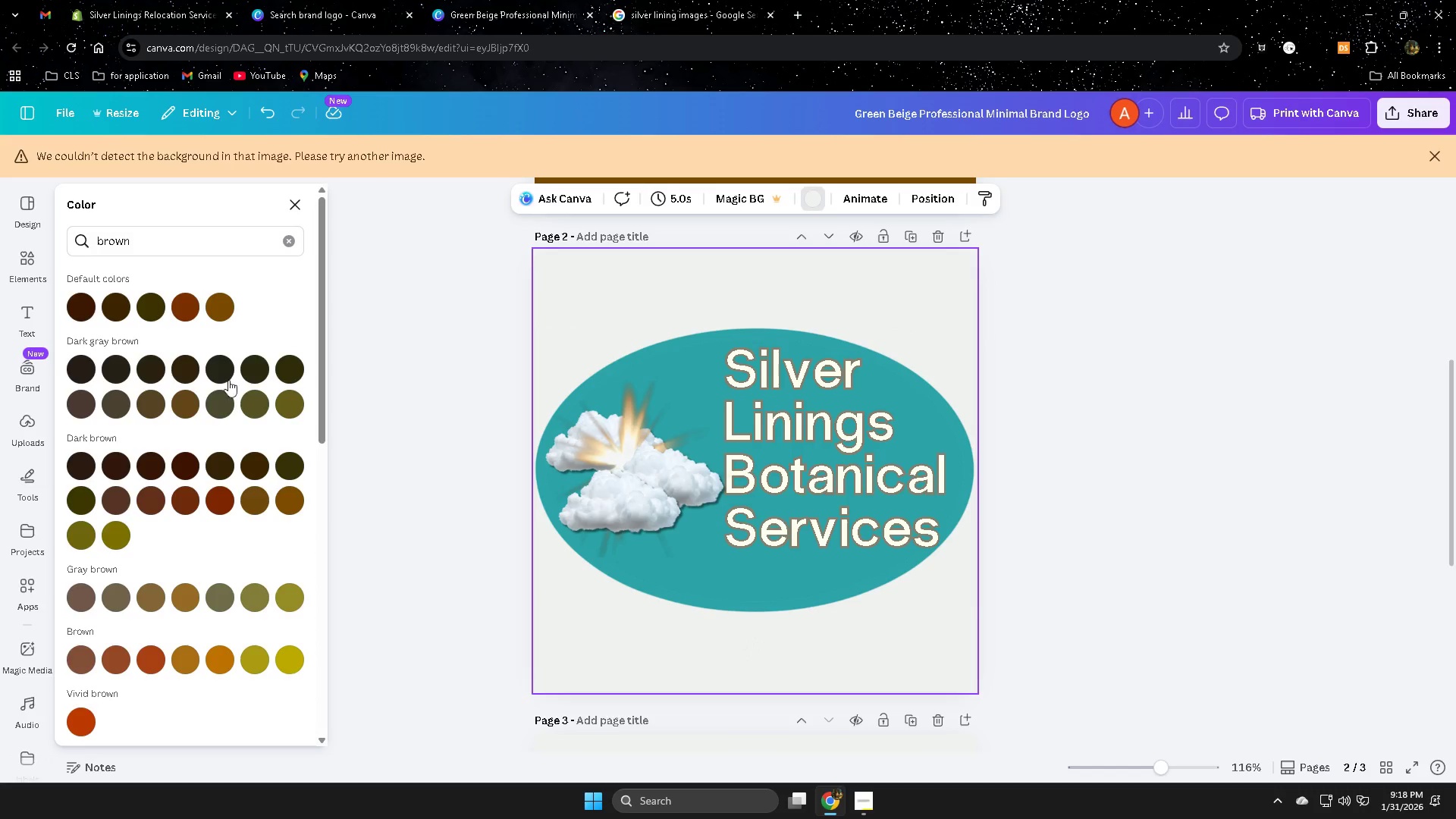 
left_click([224, 303])
 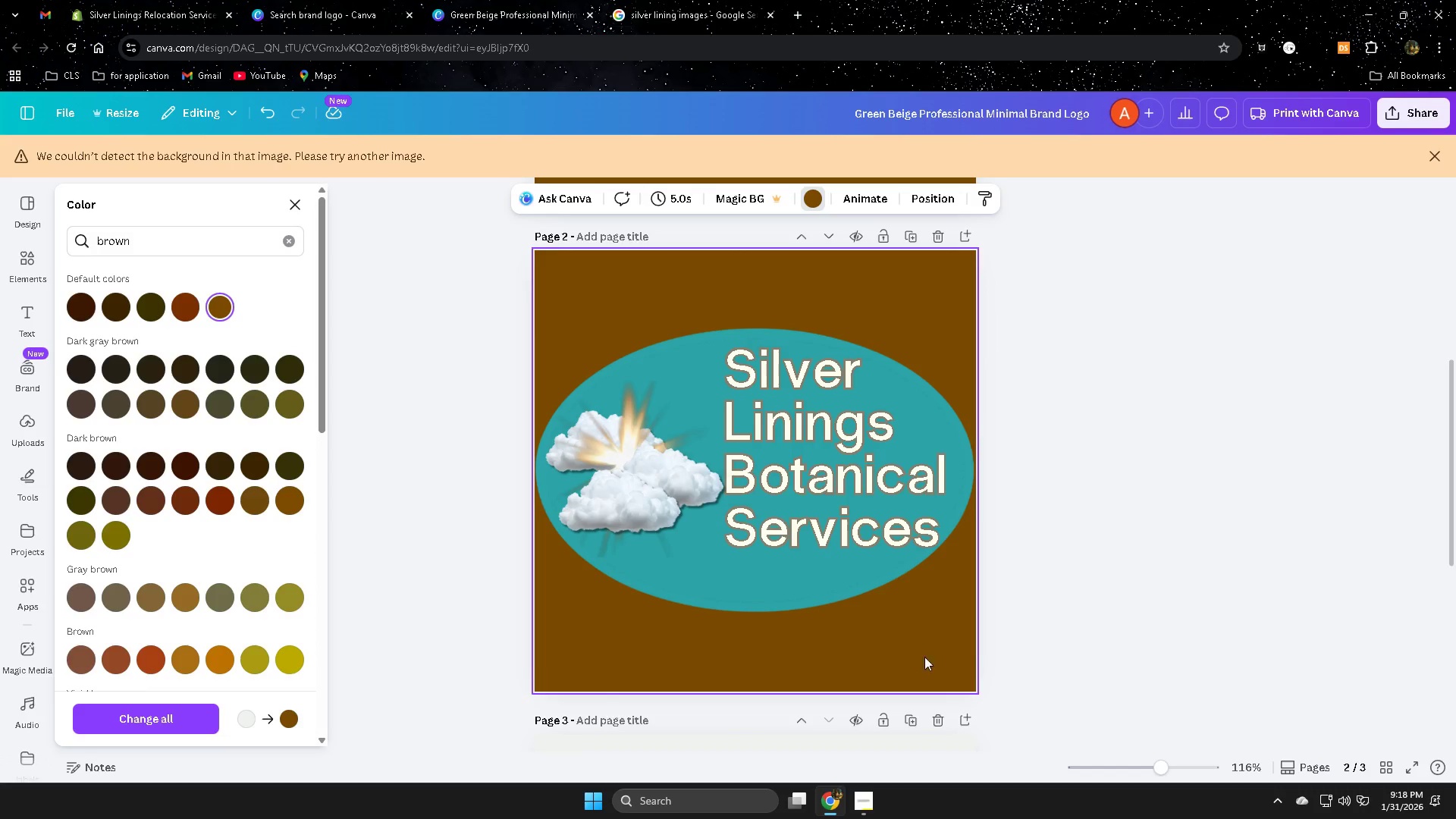 
left_click([930, 648])
 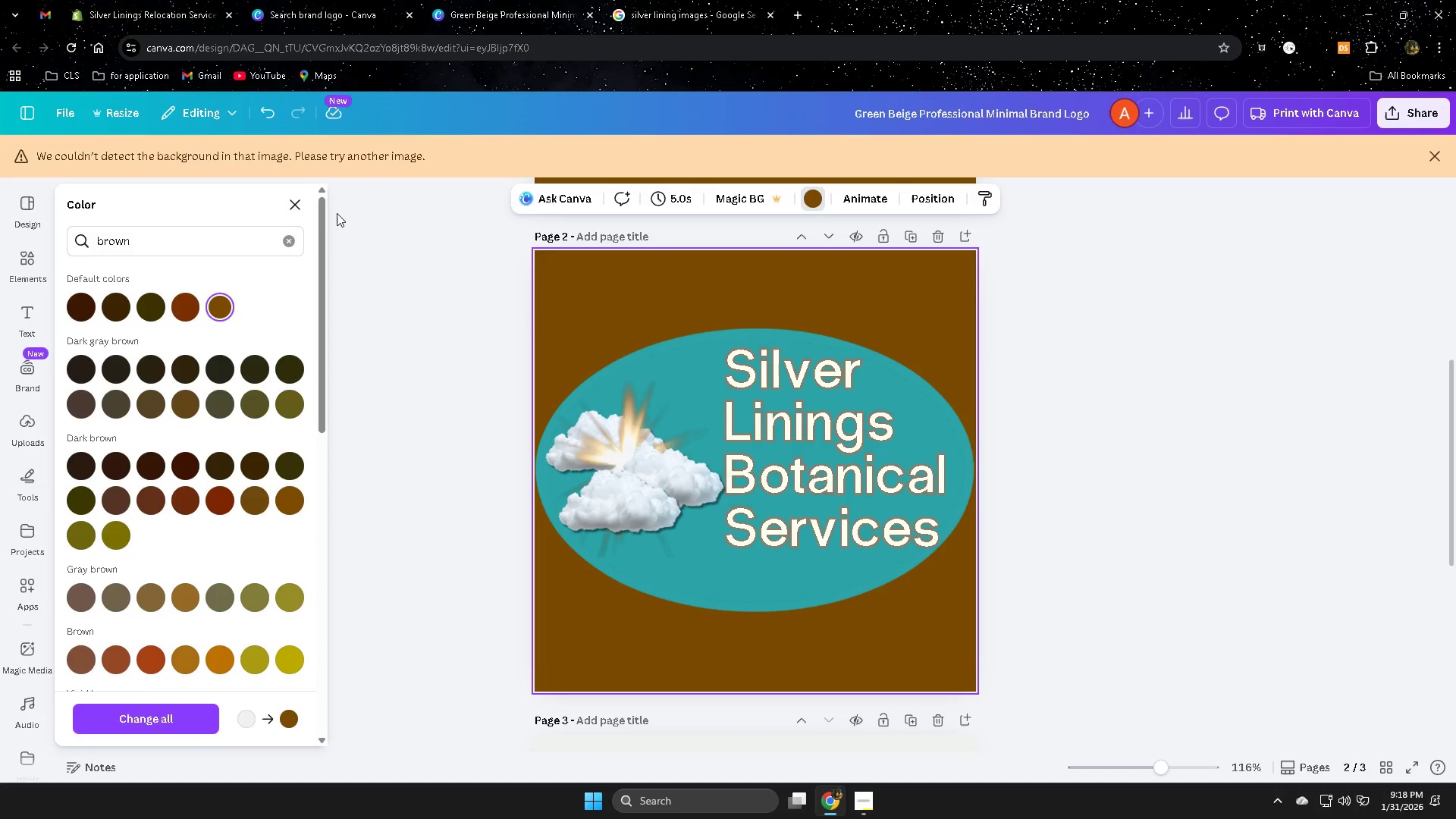 
left_click([290, 205])
 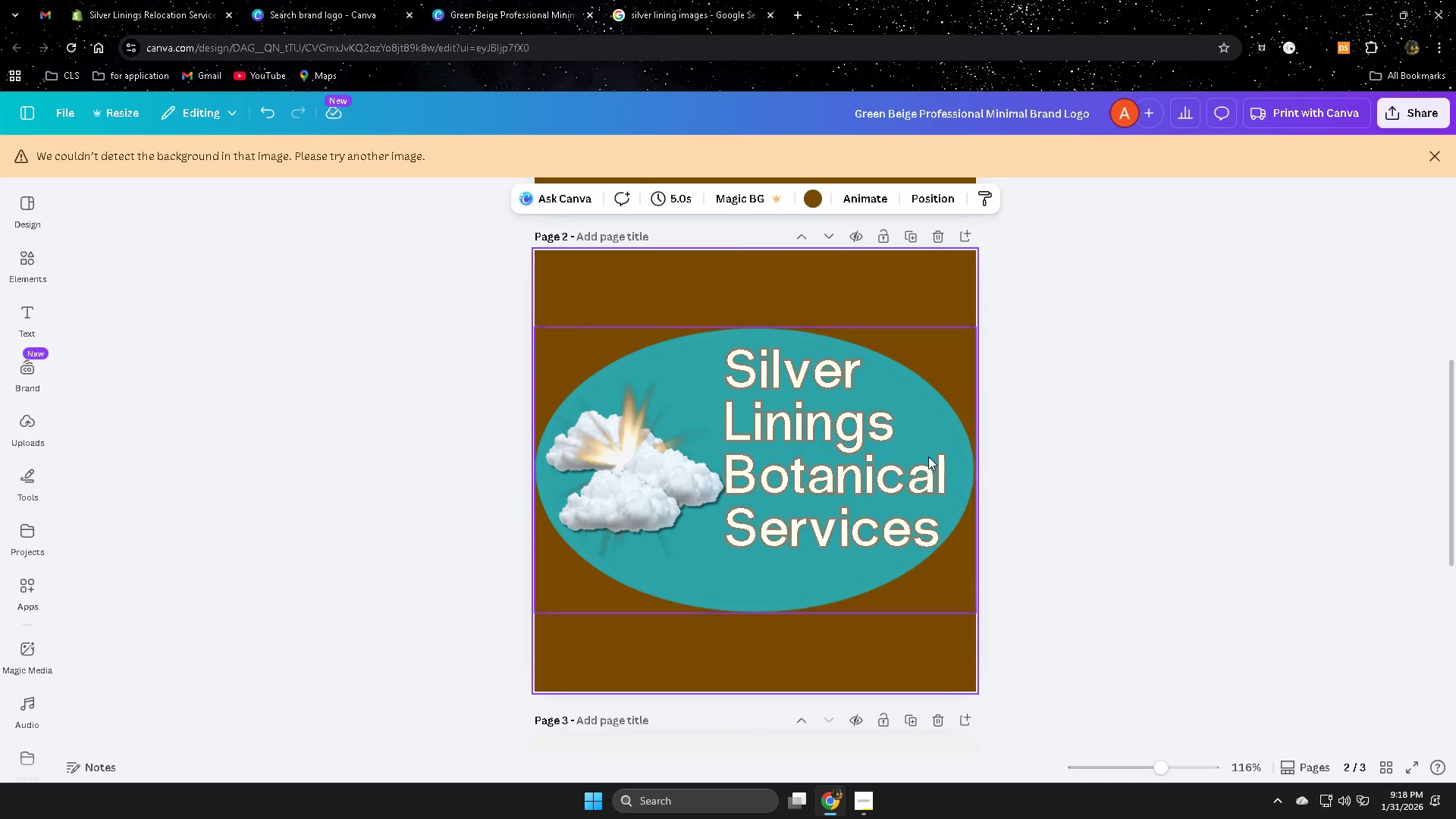 
scroll: coordinate [1094, 516], scroll_direction: up, amount: 8.0
 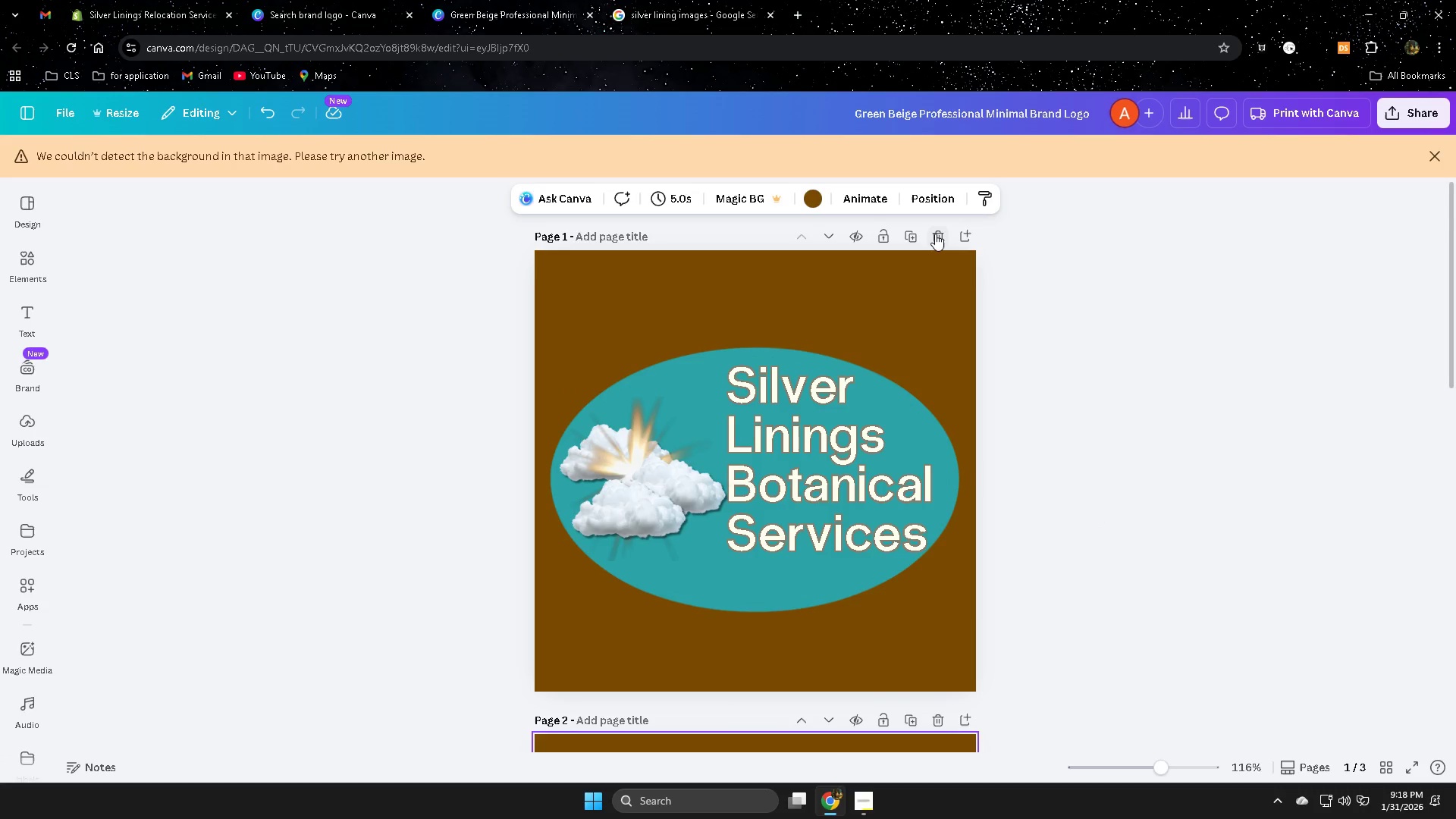 
left_click([935, 234])
 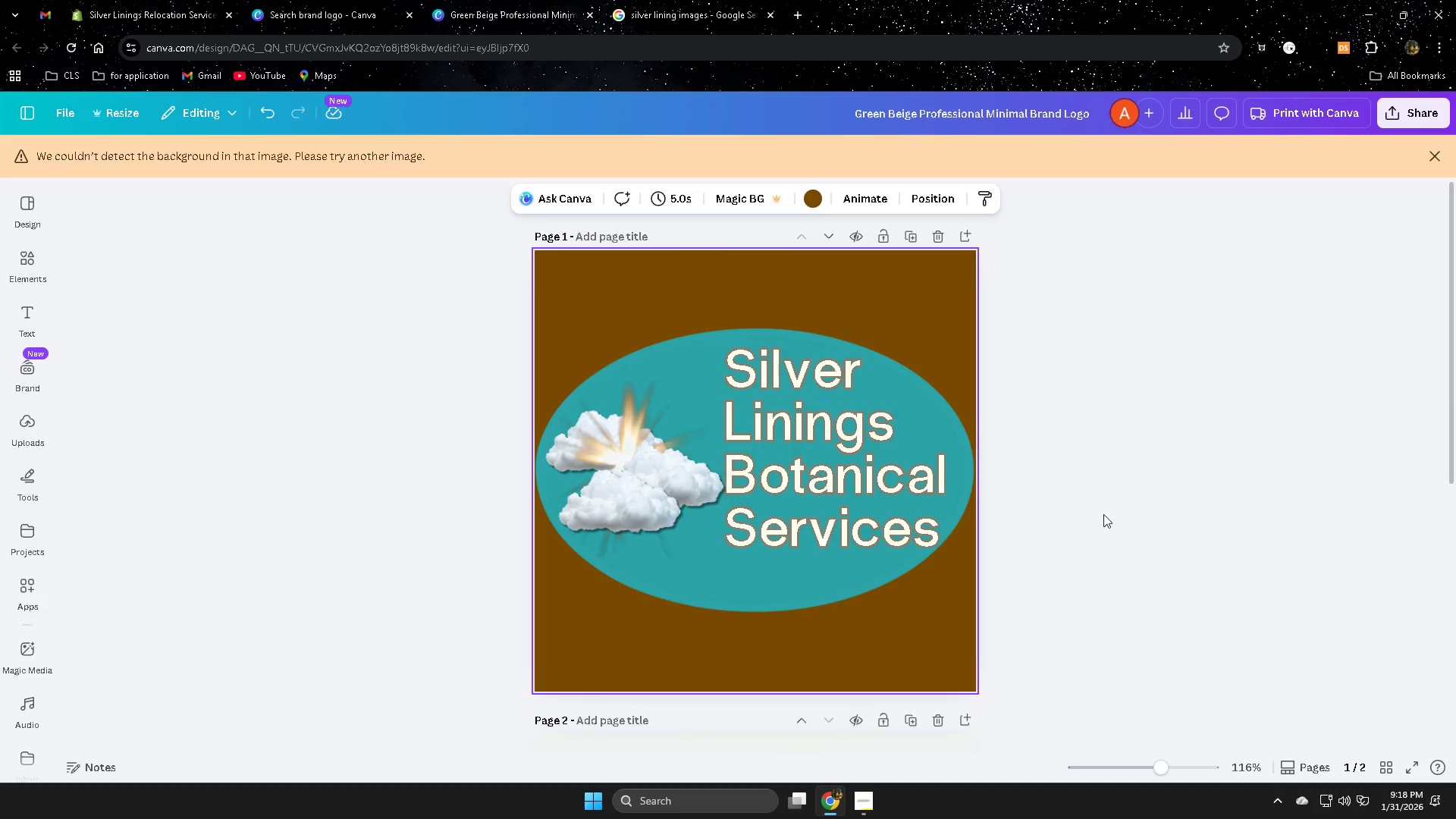 
scroll: coordinate [1125, 556], scroll_direction: none, amount: 0.0
 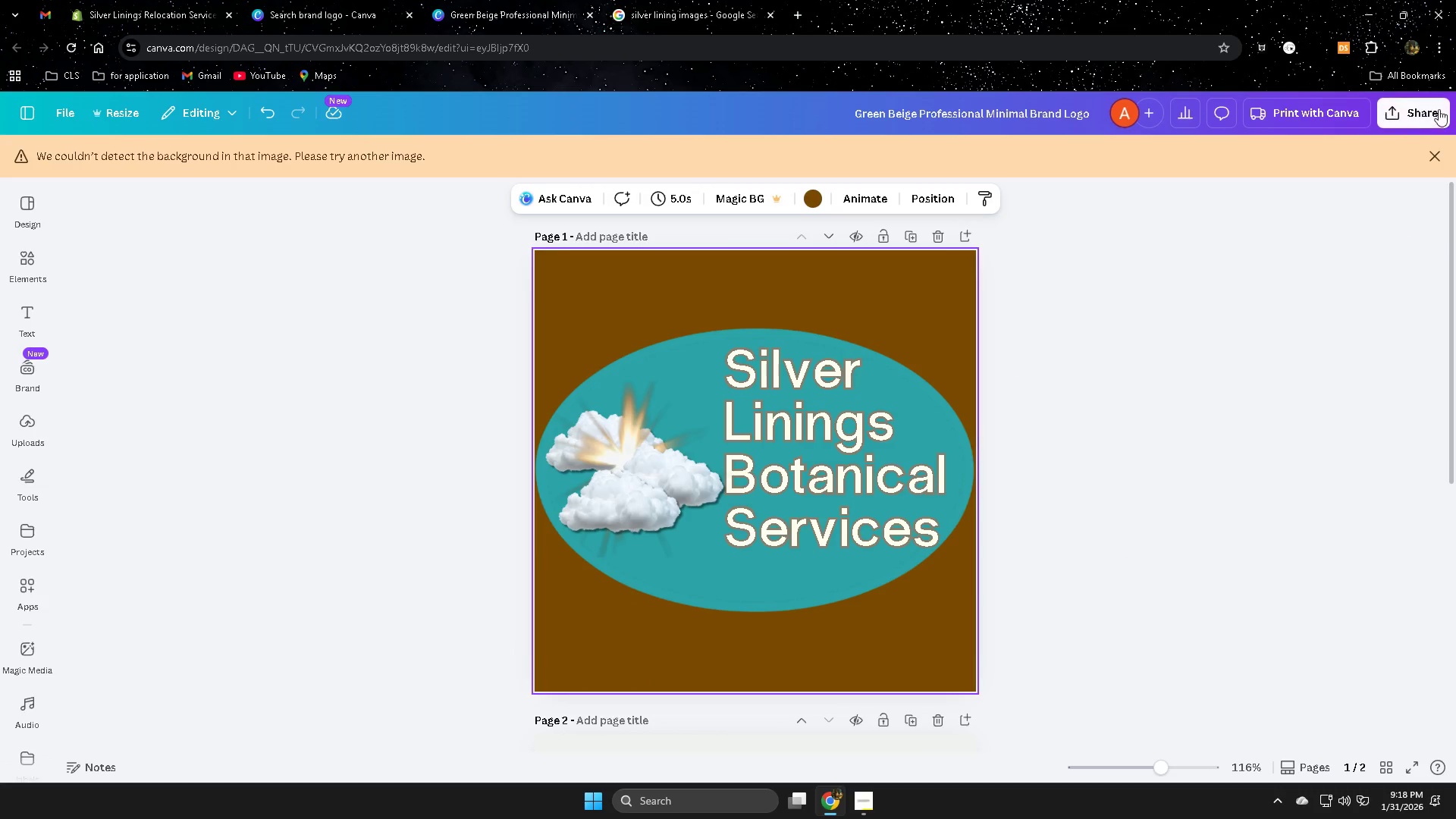 
left_click([1417, 110])
 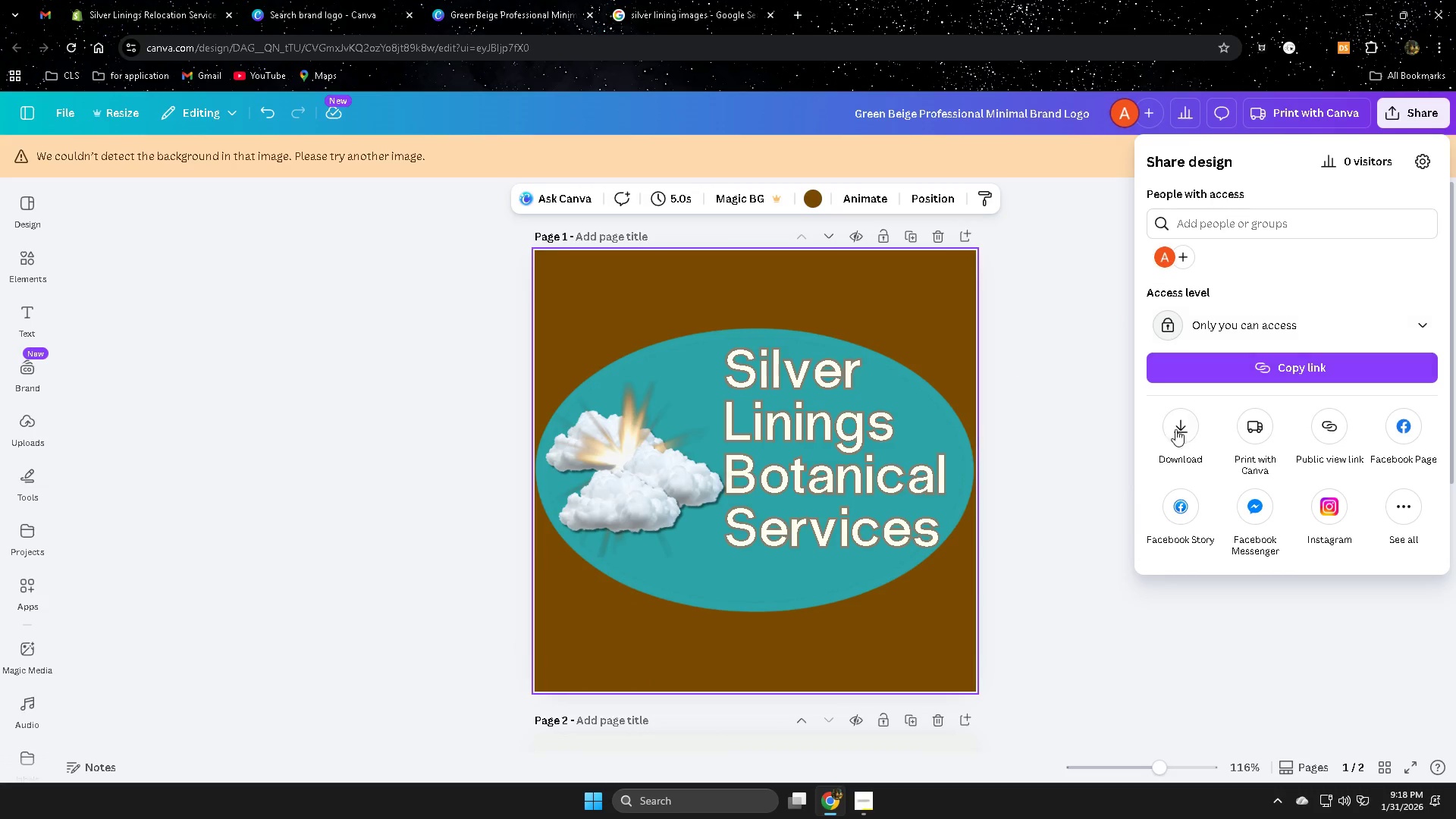 
left_click([1168, 441])
 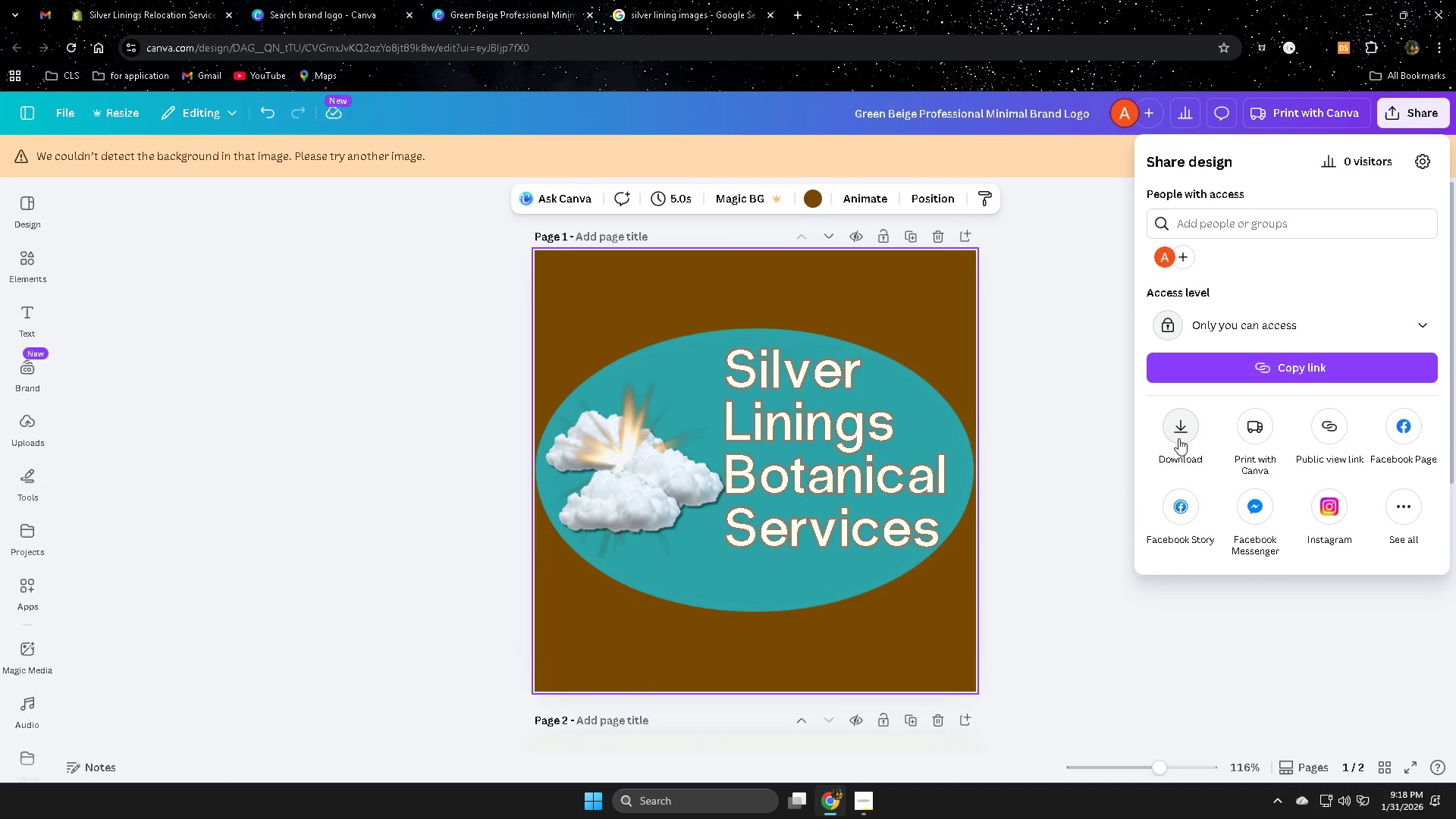 
left_click([1179, 437])
 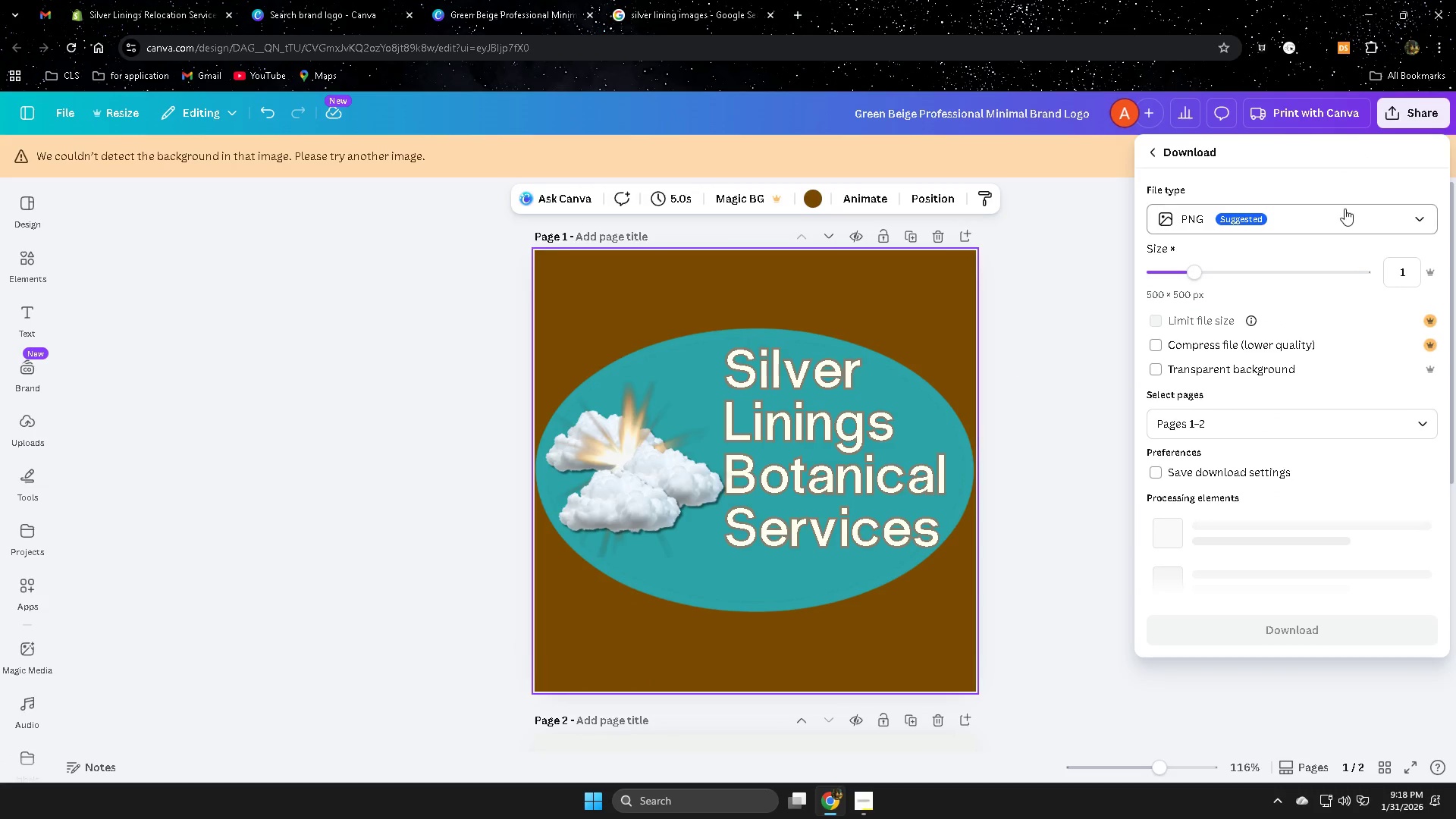 
left_click([1336, 224])
 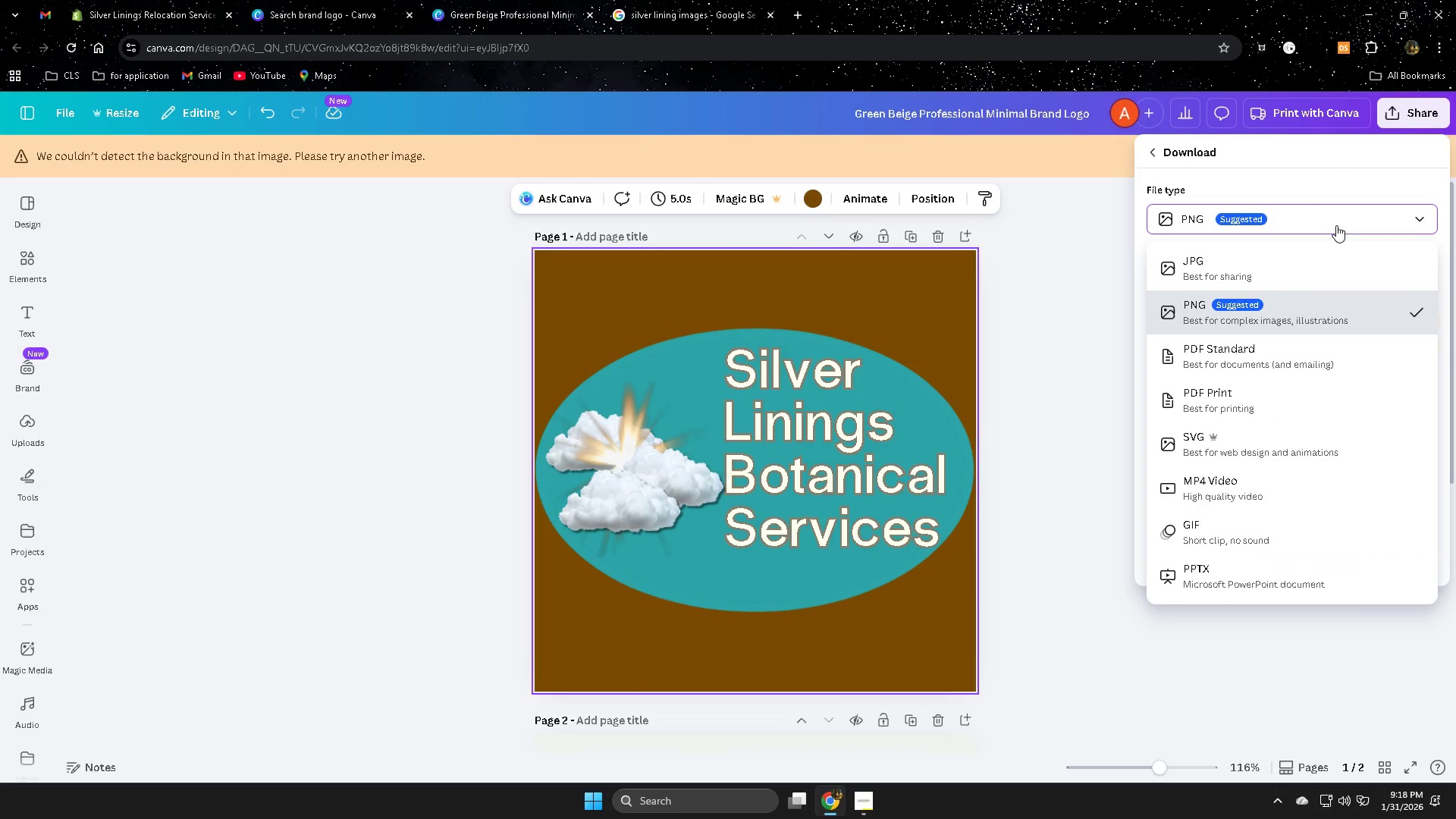 
left_click([1339, 314])
 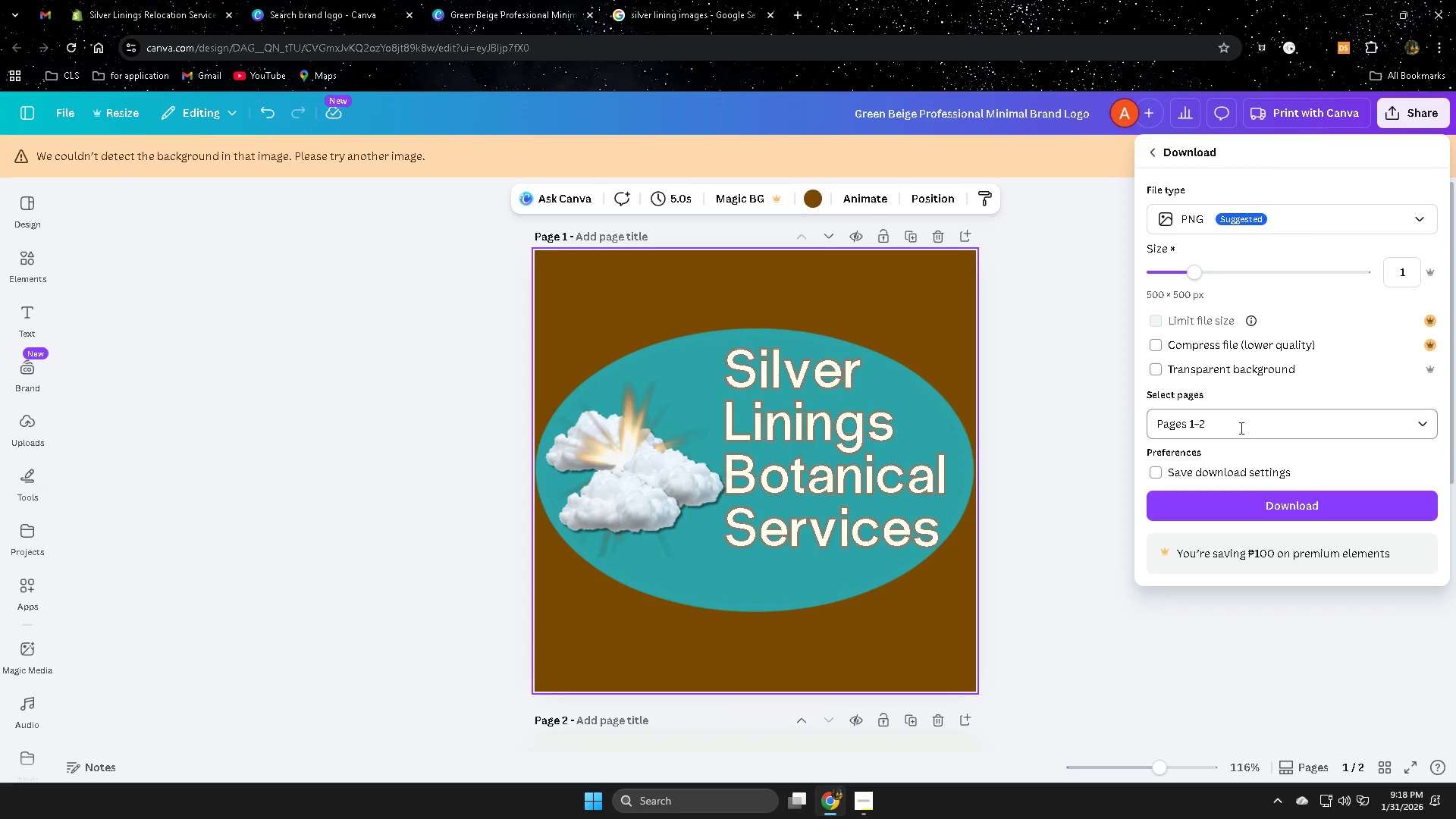 
scroll: coordinate [974, 734], scroll_direction: down, amount: 4.0
 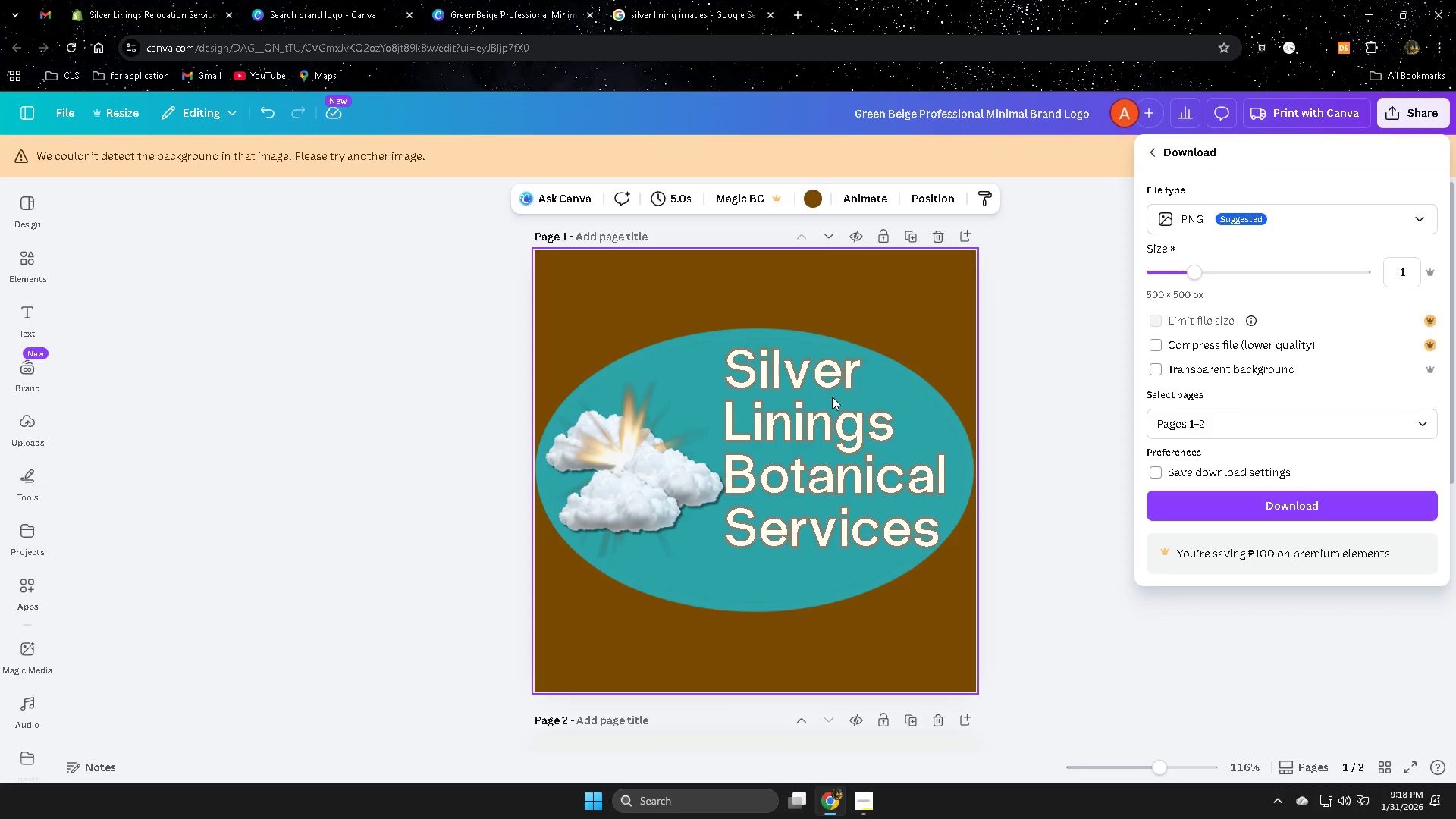 
left_click([915, 320])
 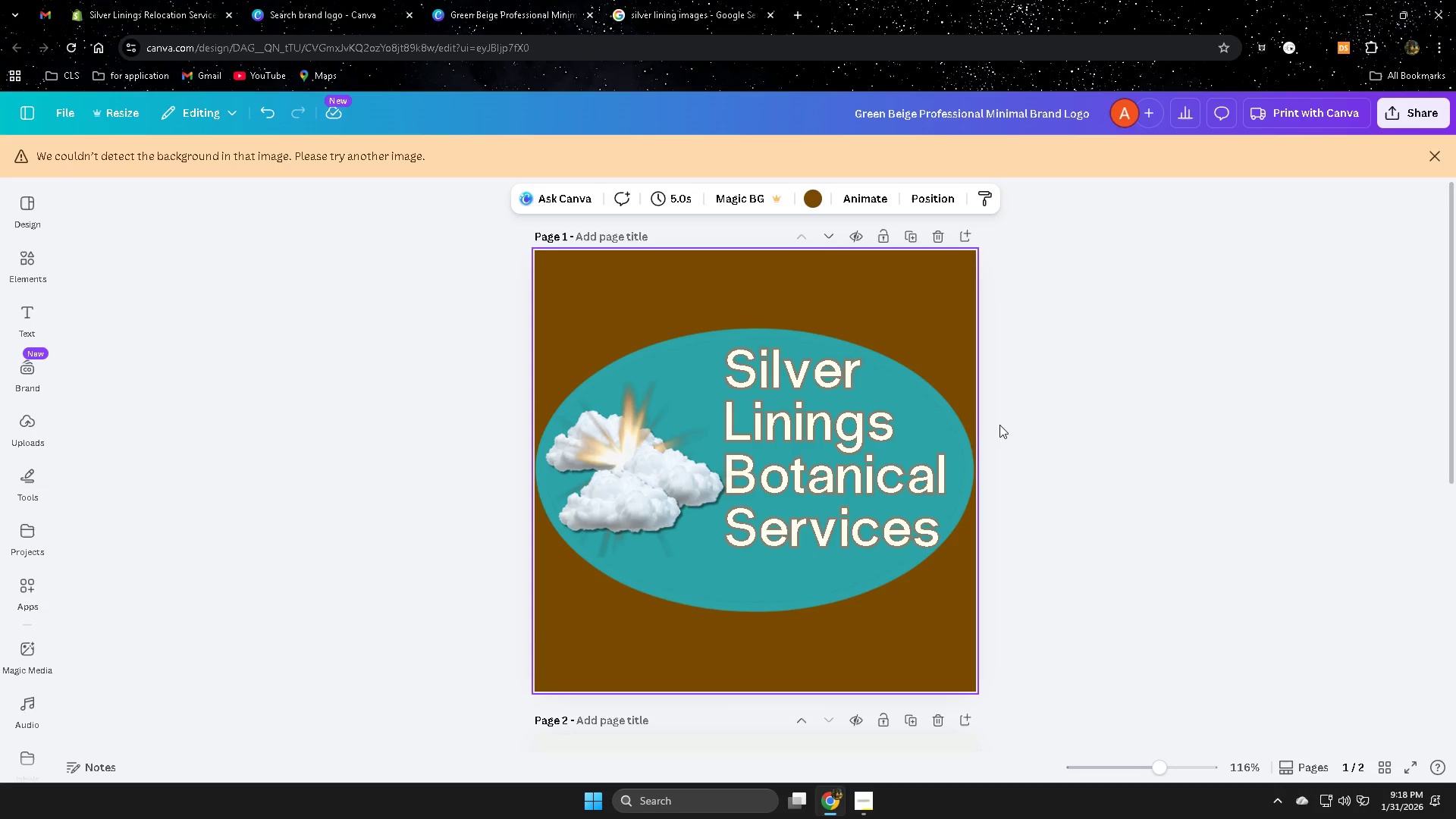 
scroll: coordinate [1081, 512], scroll_direction: down, amount: 8.0
 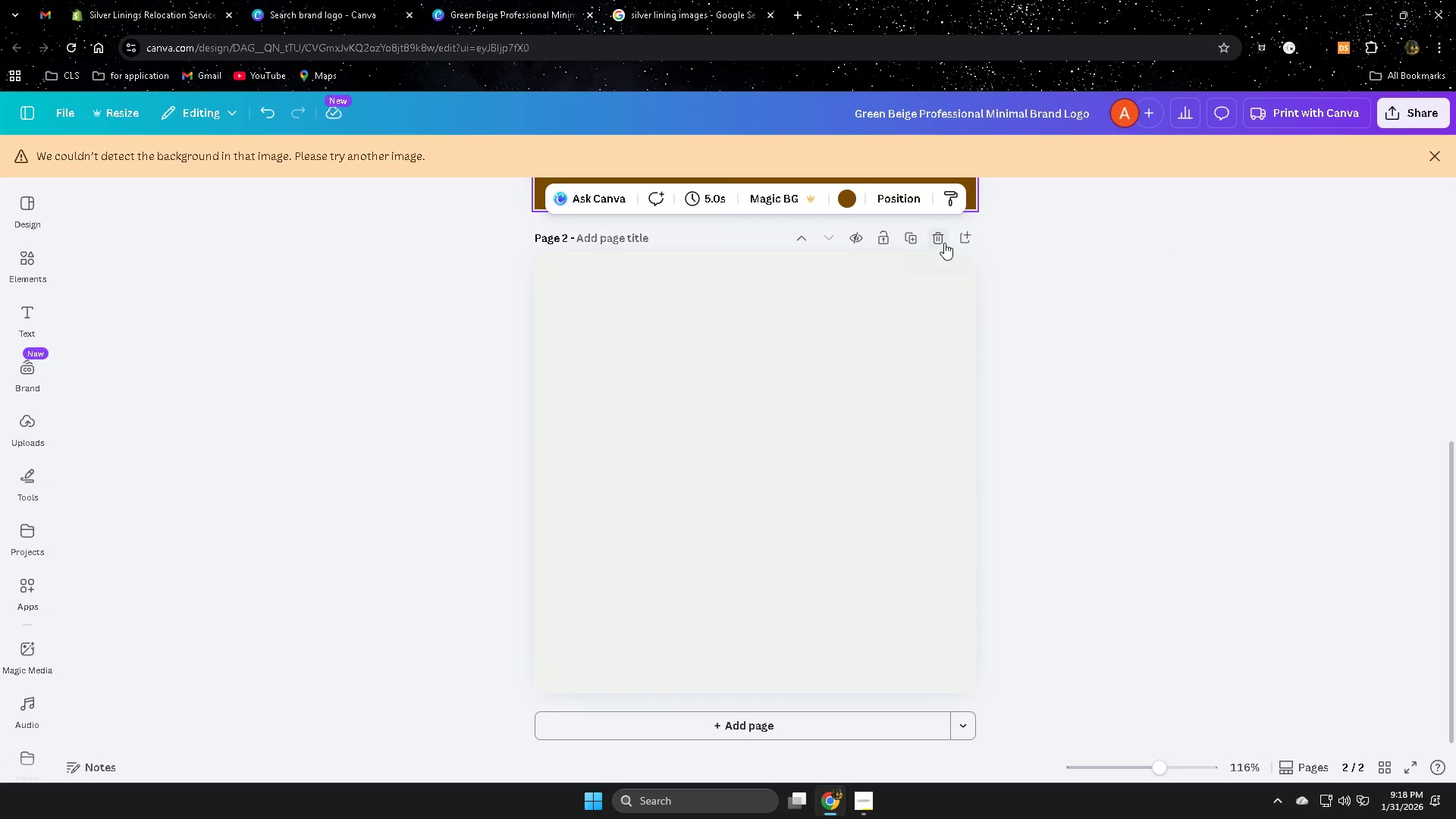 
left_click([943, 242])
 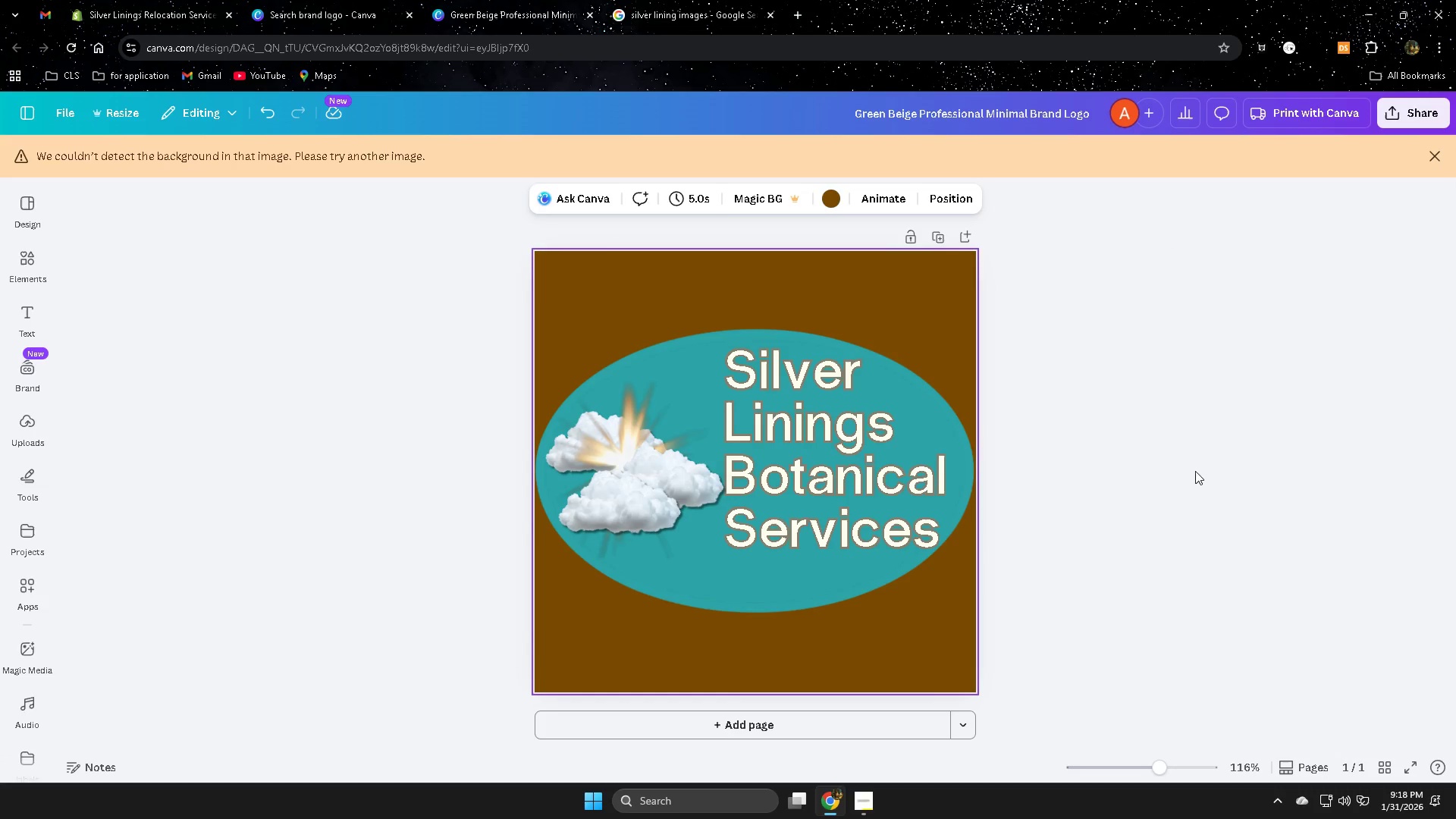 
scroll: coordinate [1340, 554], scroll_direction: up, amount: 3.0
 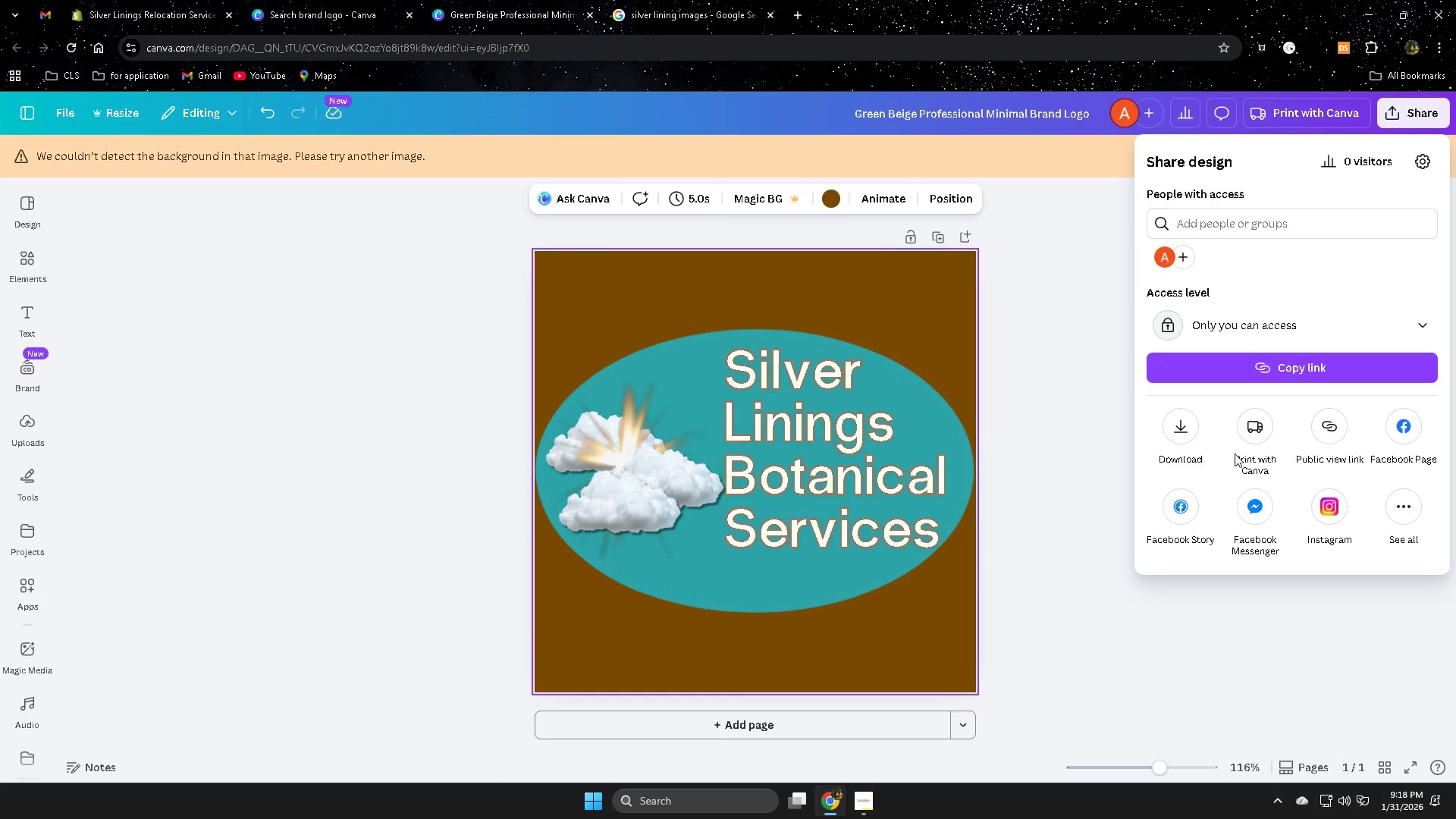 
left_click([1168, 433])
 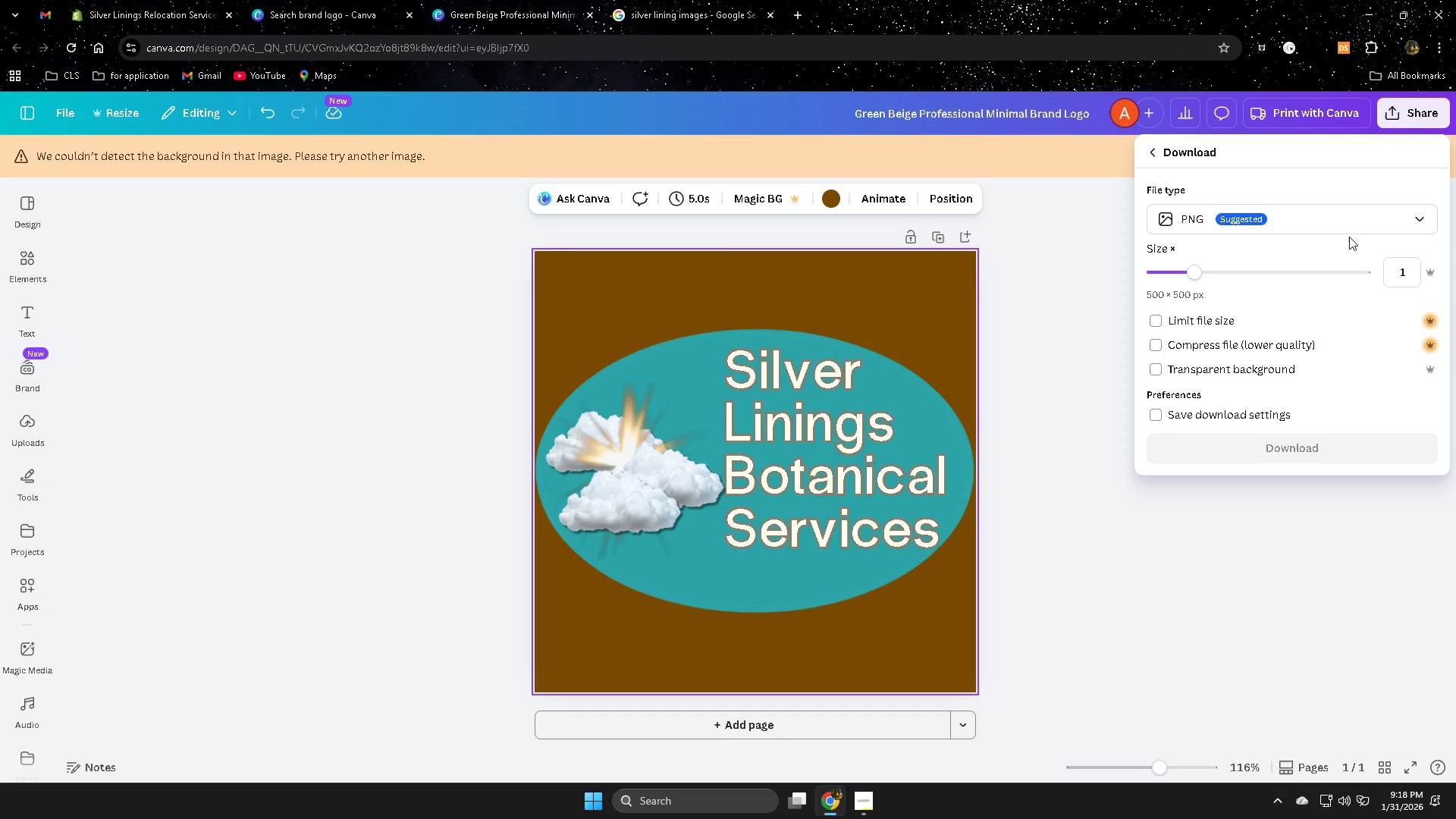 
left_click([1353, 219])
 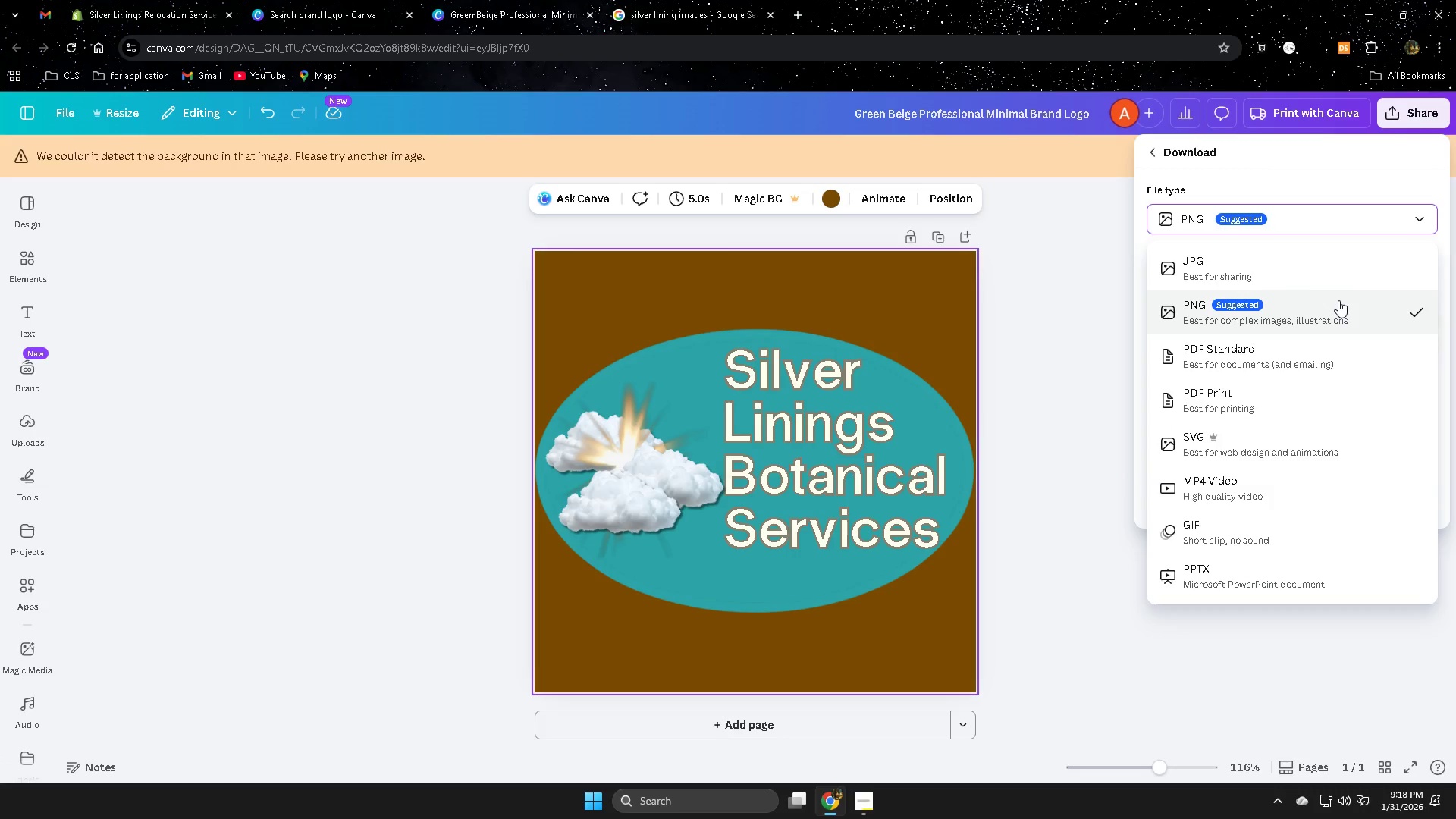 
left_click([1338, 305])
 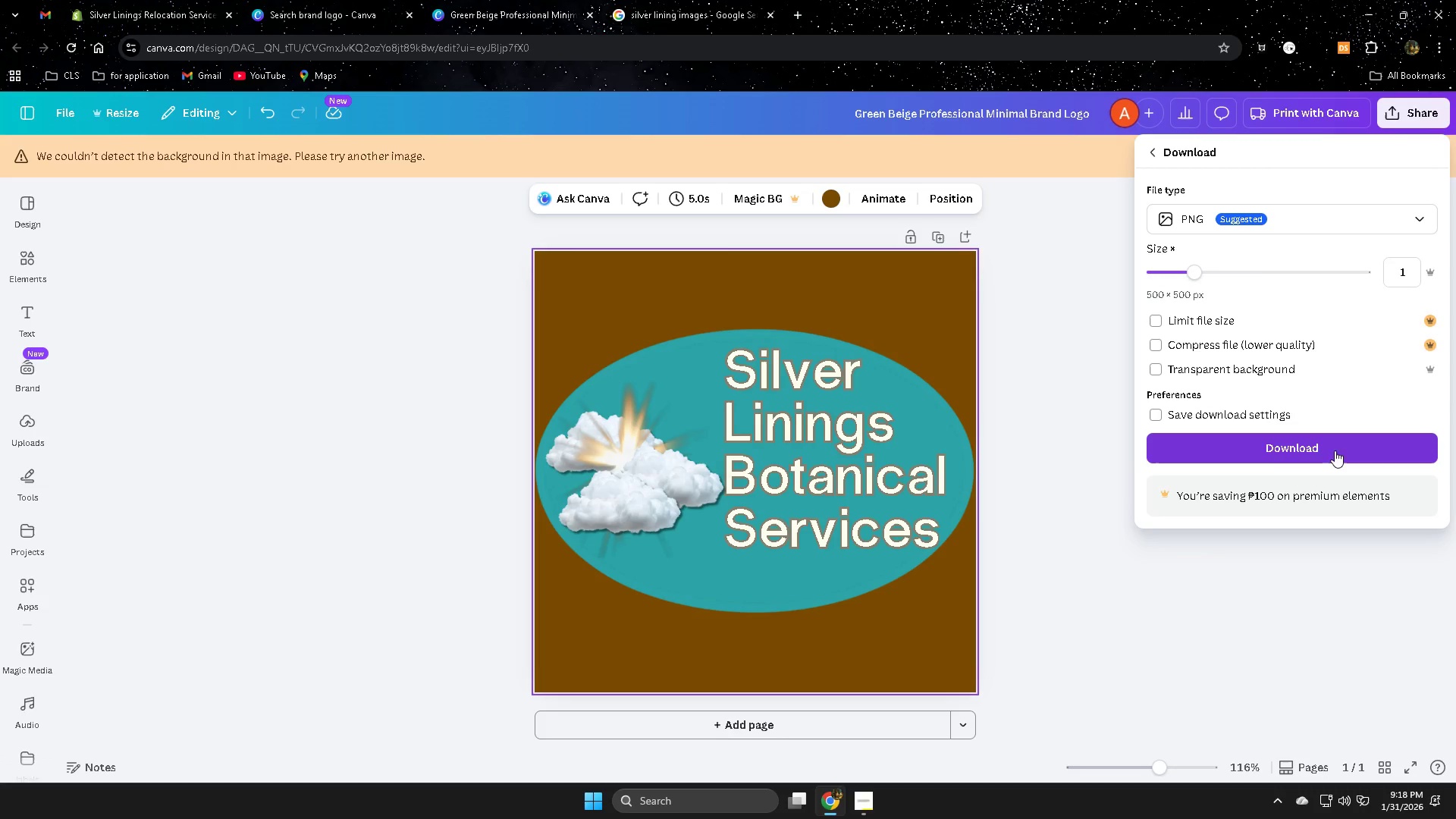 
left_click([1268, 445])
 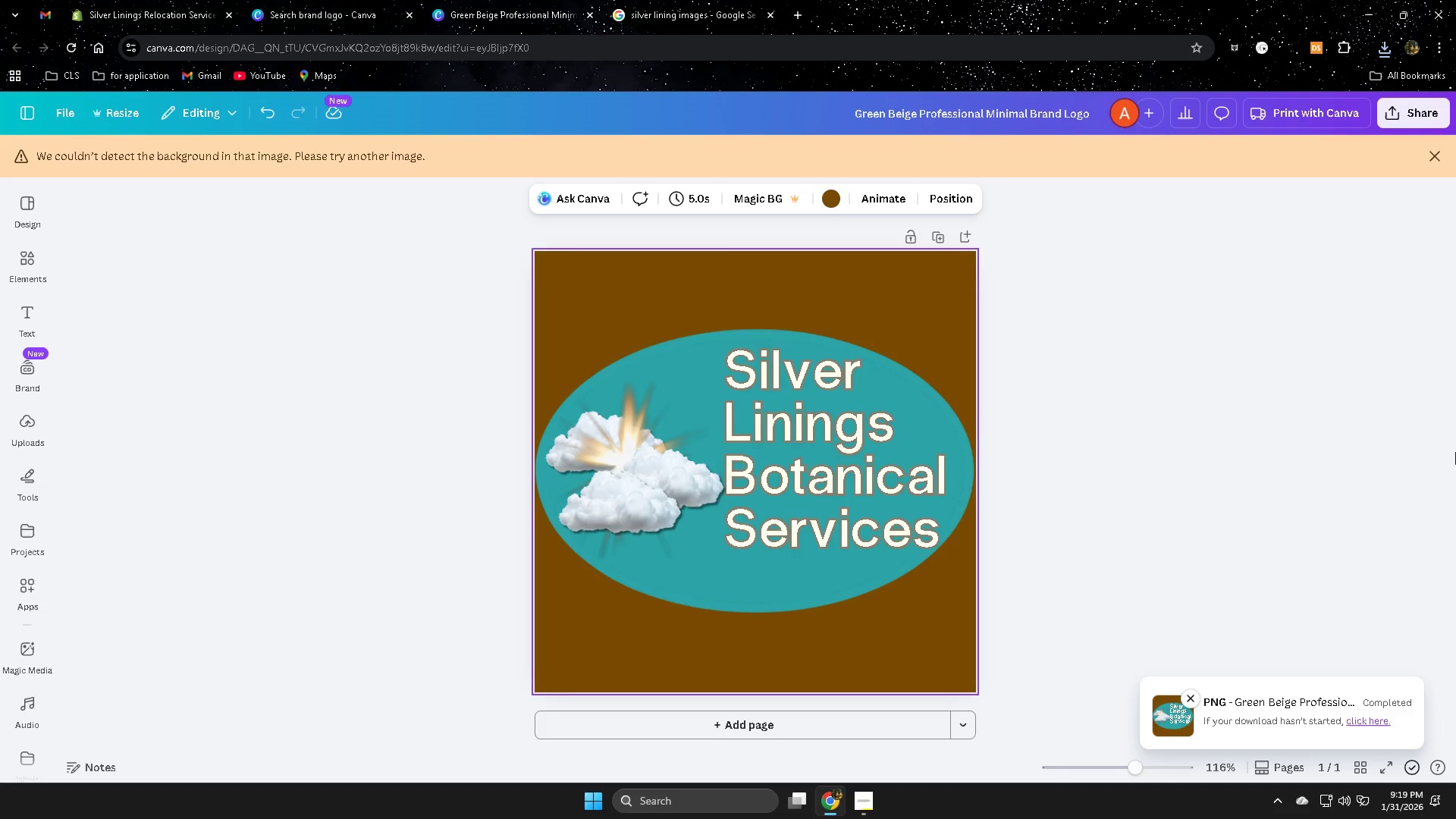 
wait(17.92)
 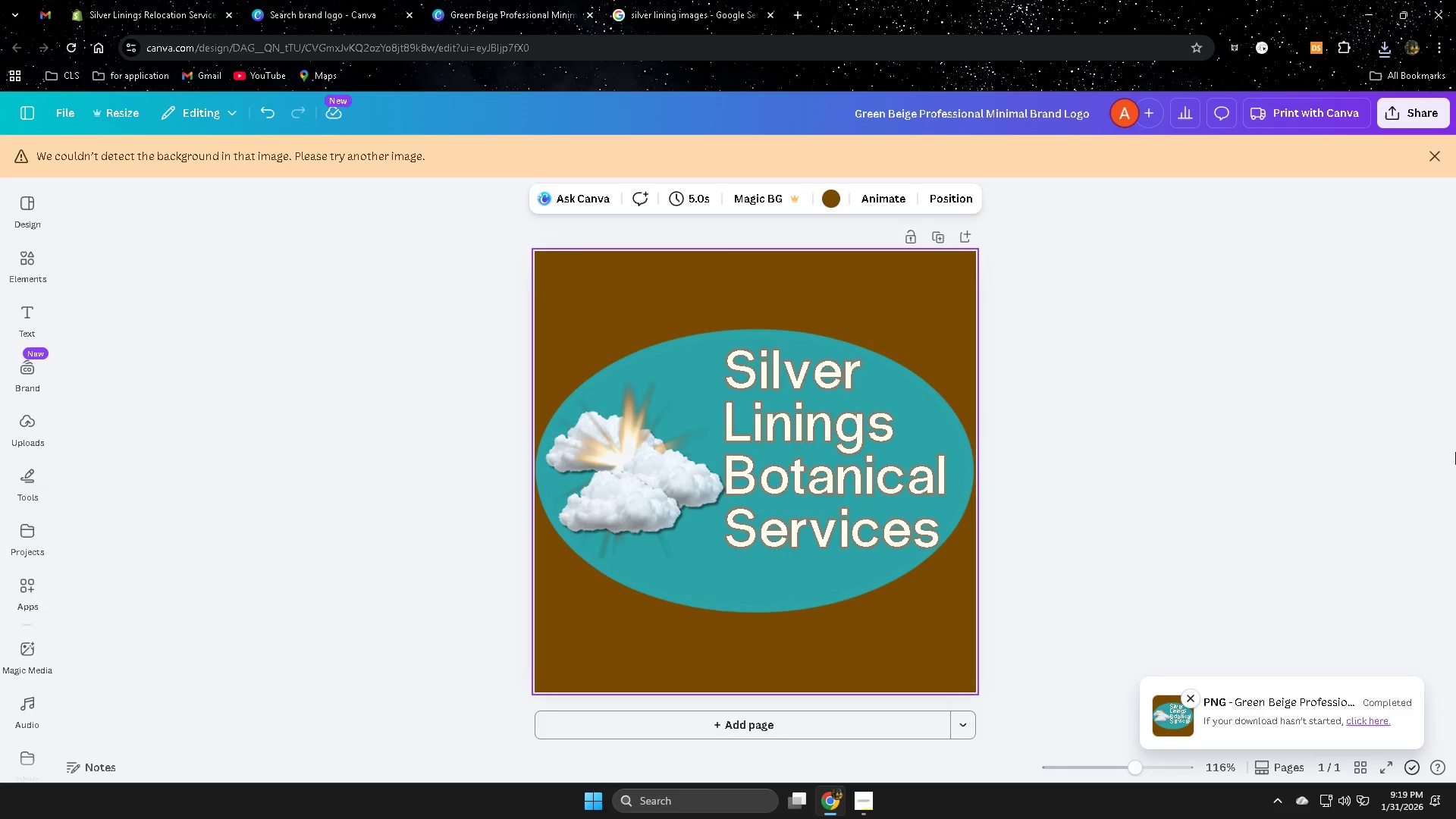 
left_click([174, 272])
 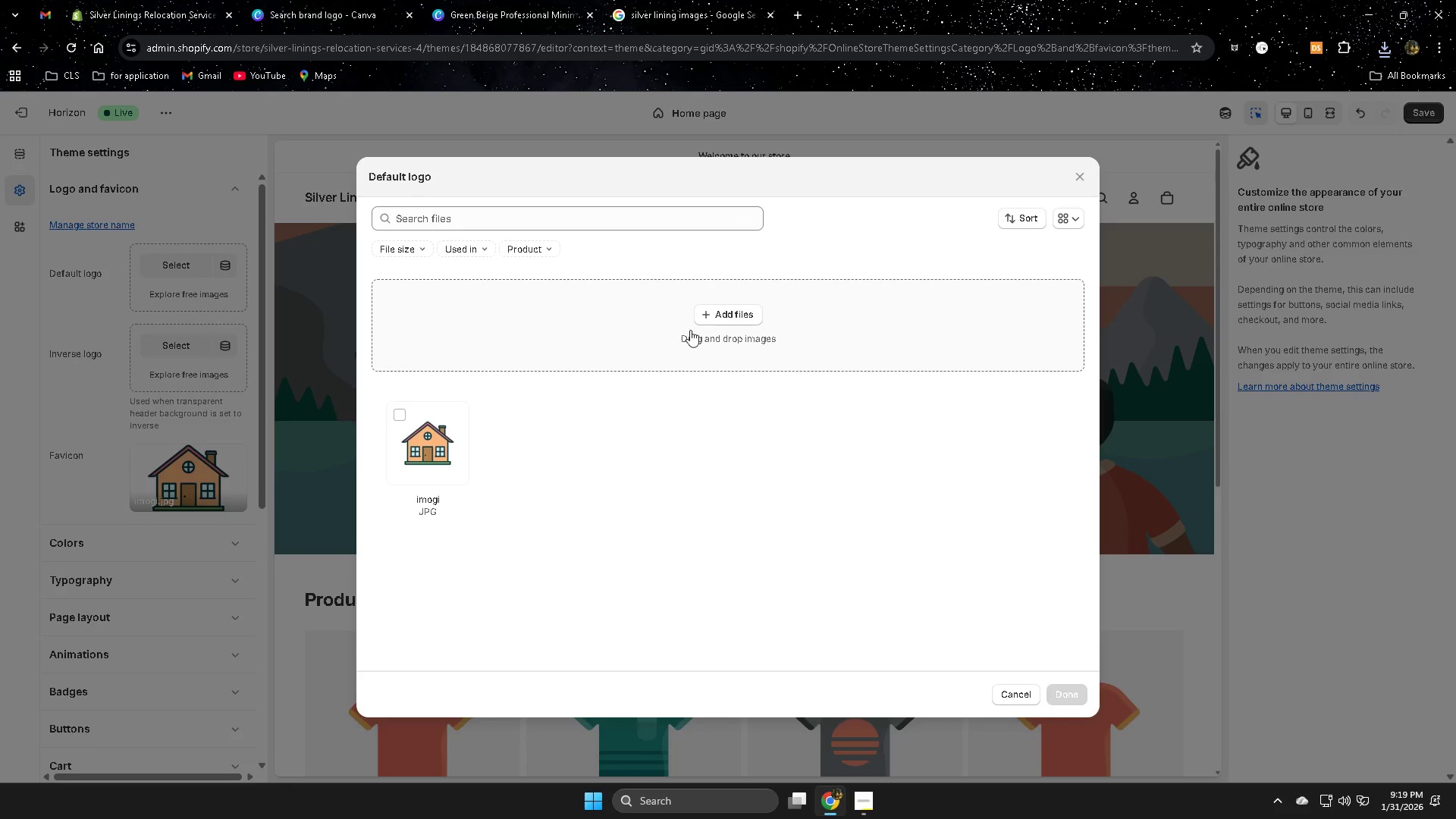 
left_click([714, 318])
 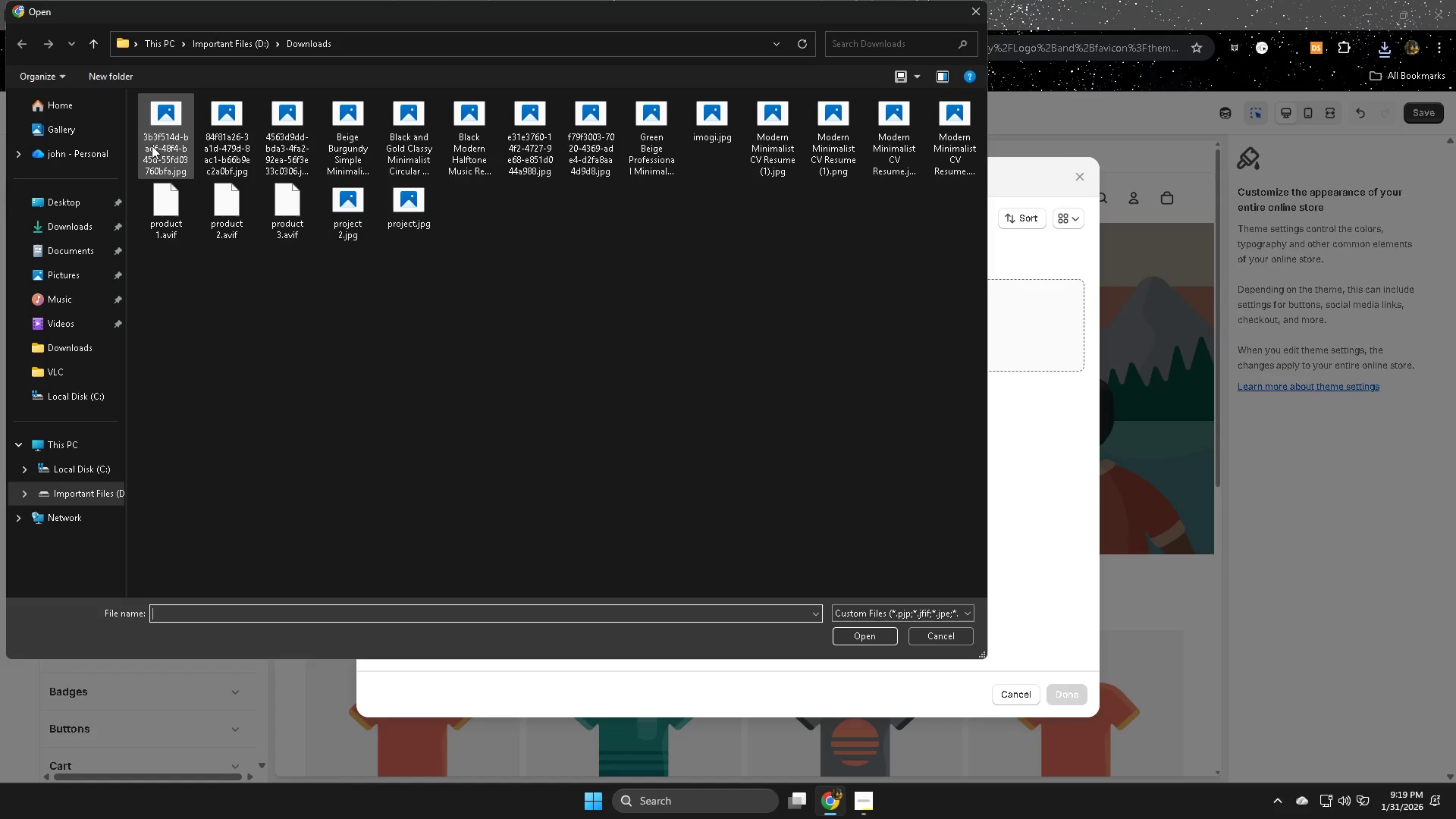 
wait(5.42)
 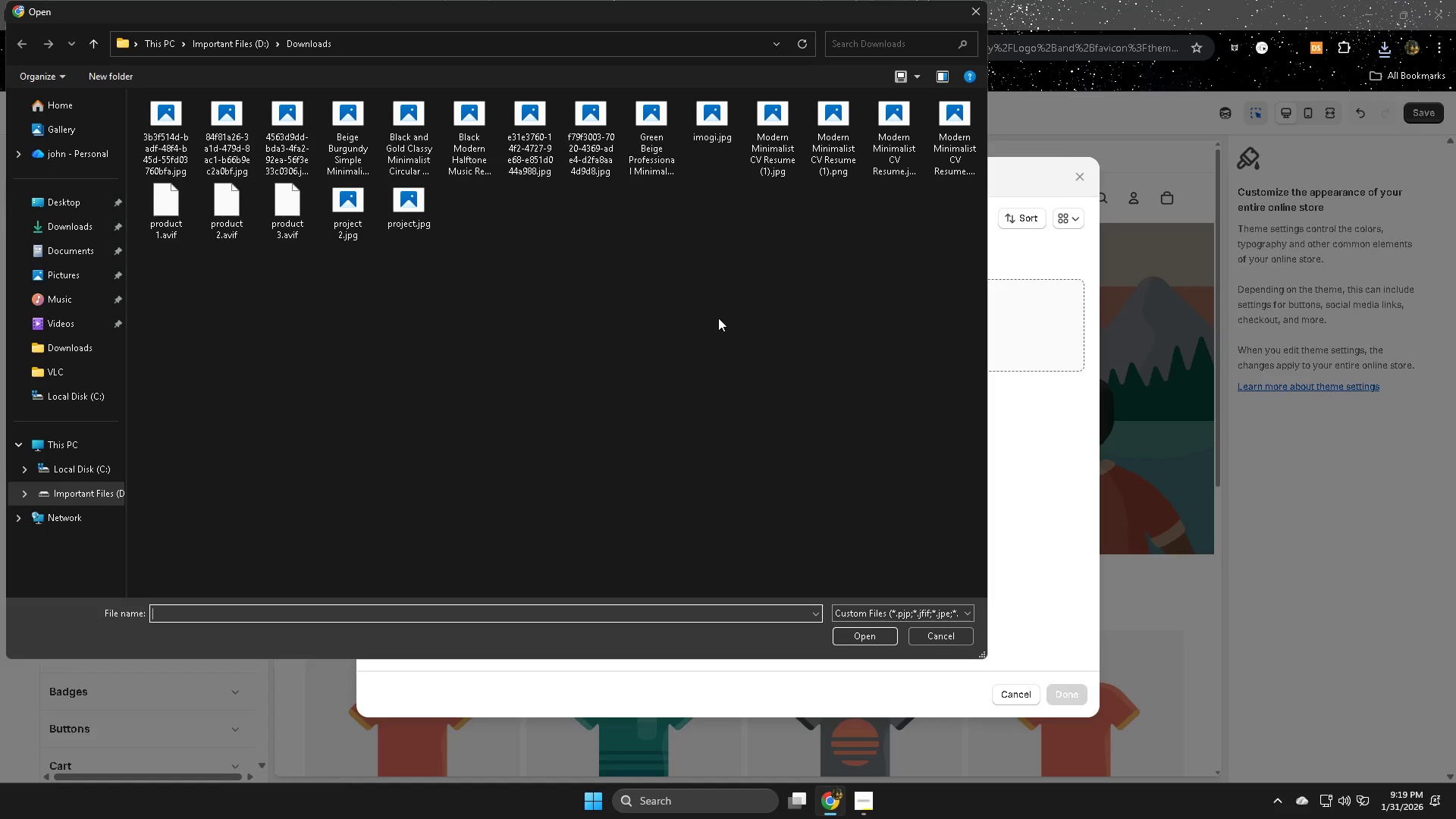 
left_click([971, 17])
 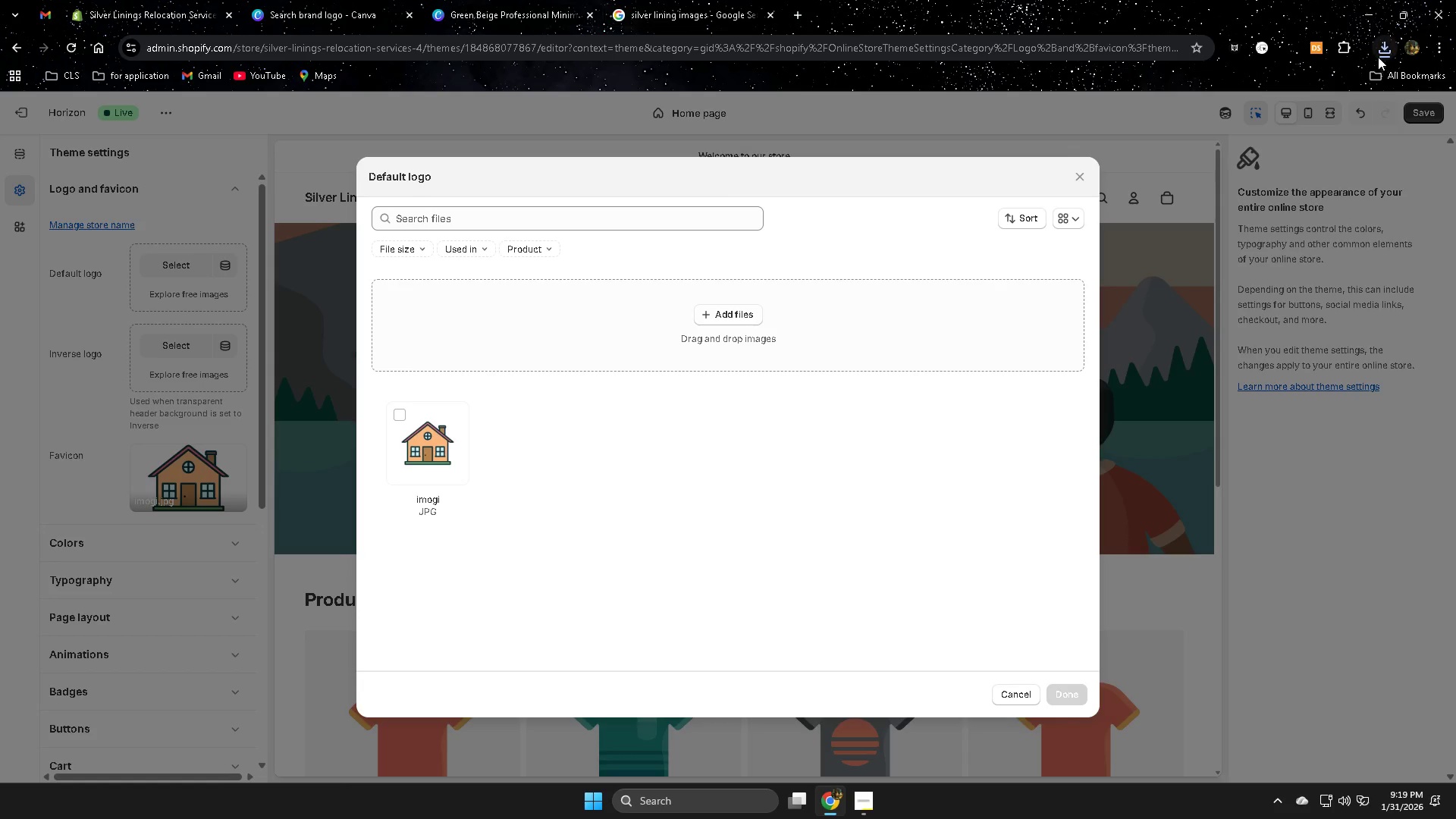 
left_click([1380, 50])
 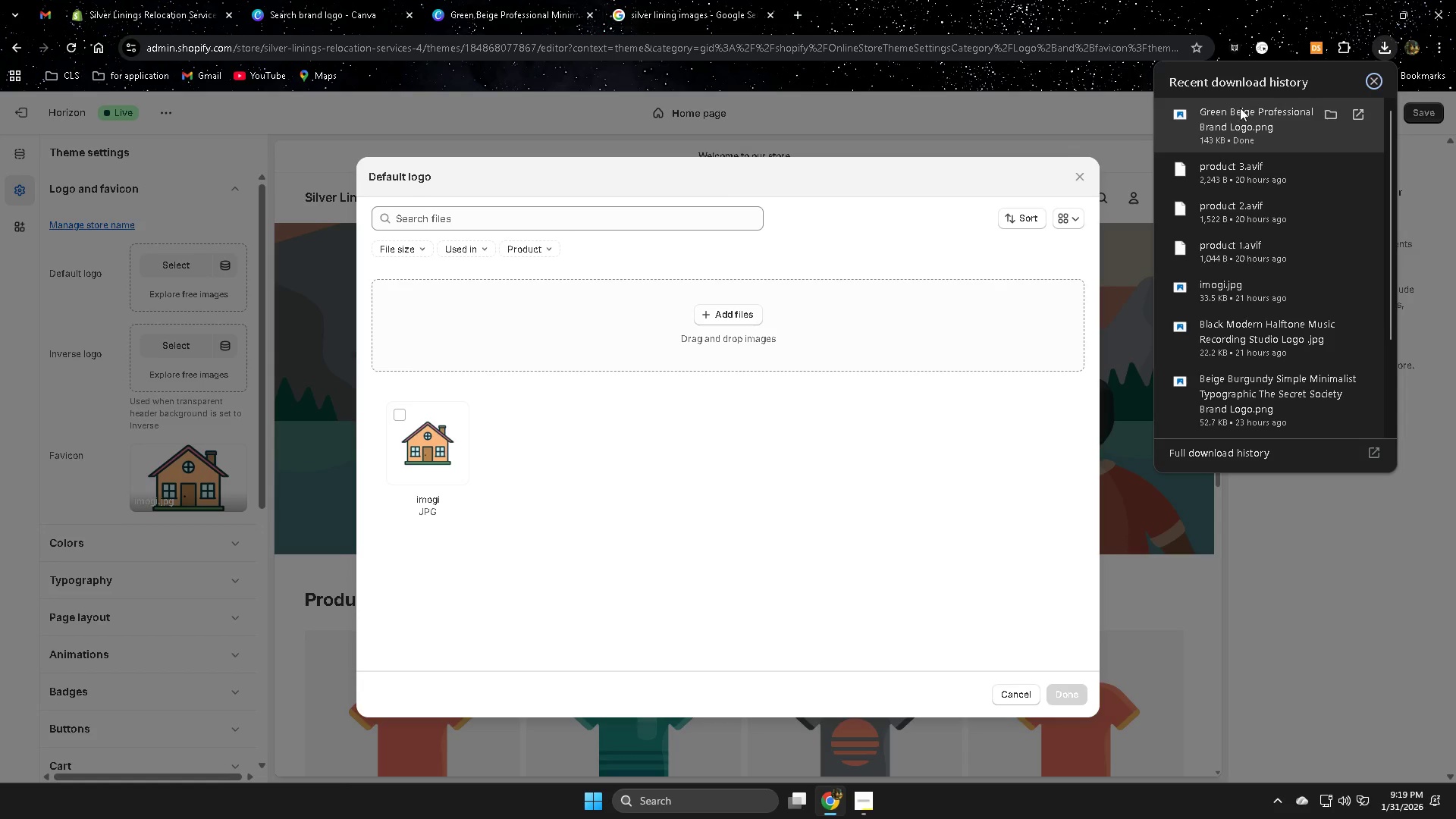 
left_click_drag(start_coordinate=[1240, 107], to_coordinate=[728, 381])
 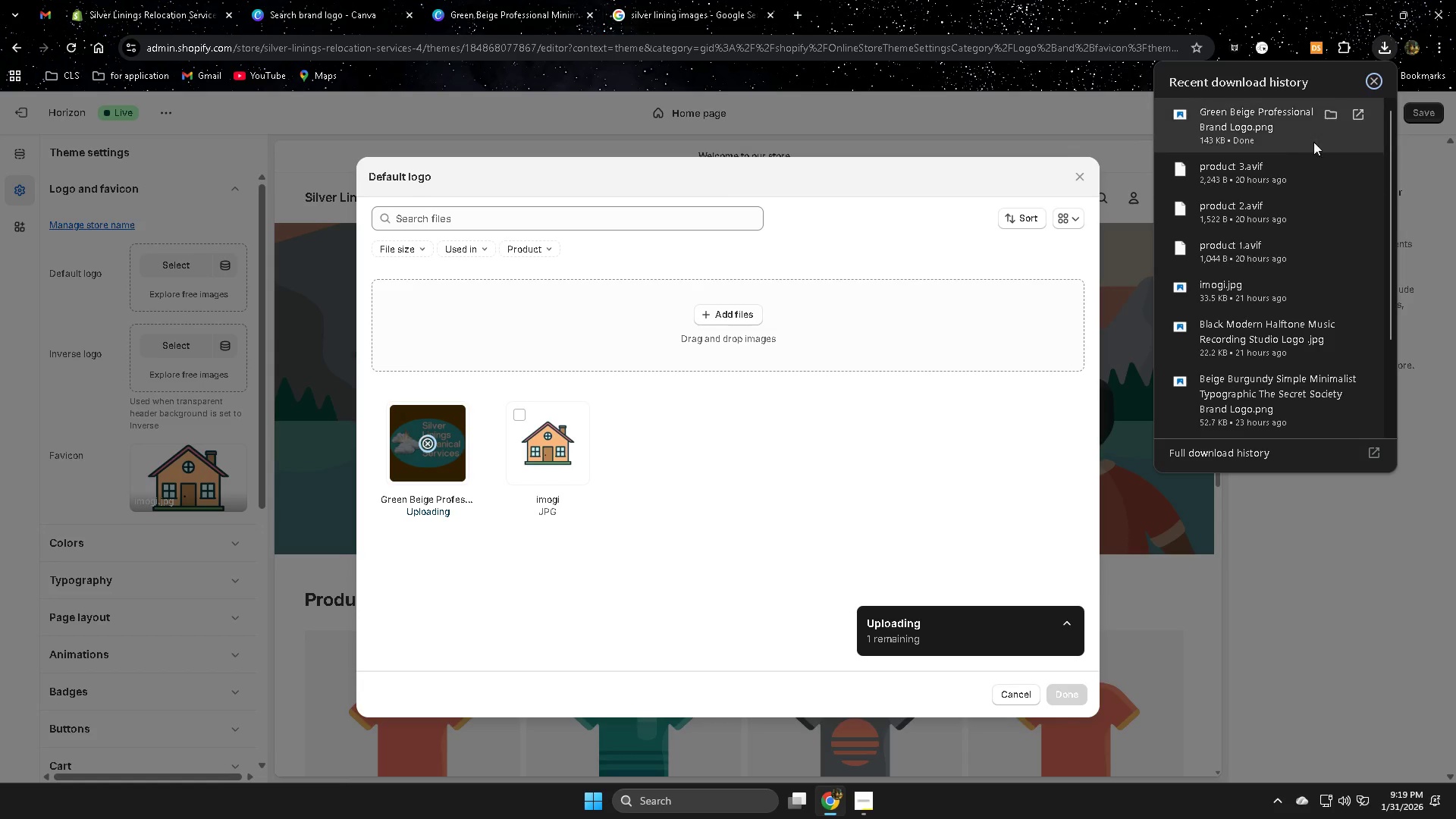 
left_click([1373, 83])
 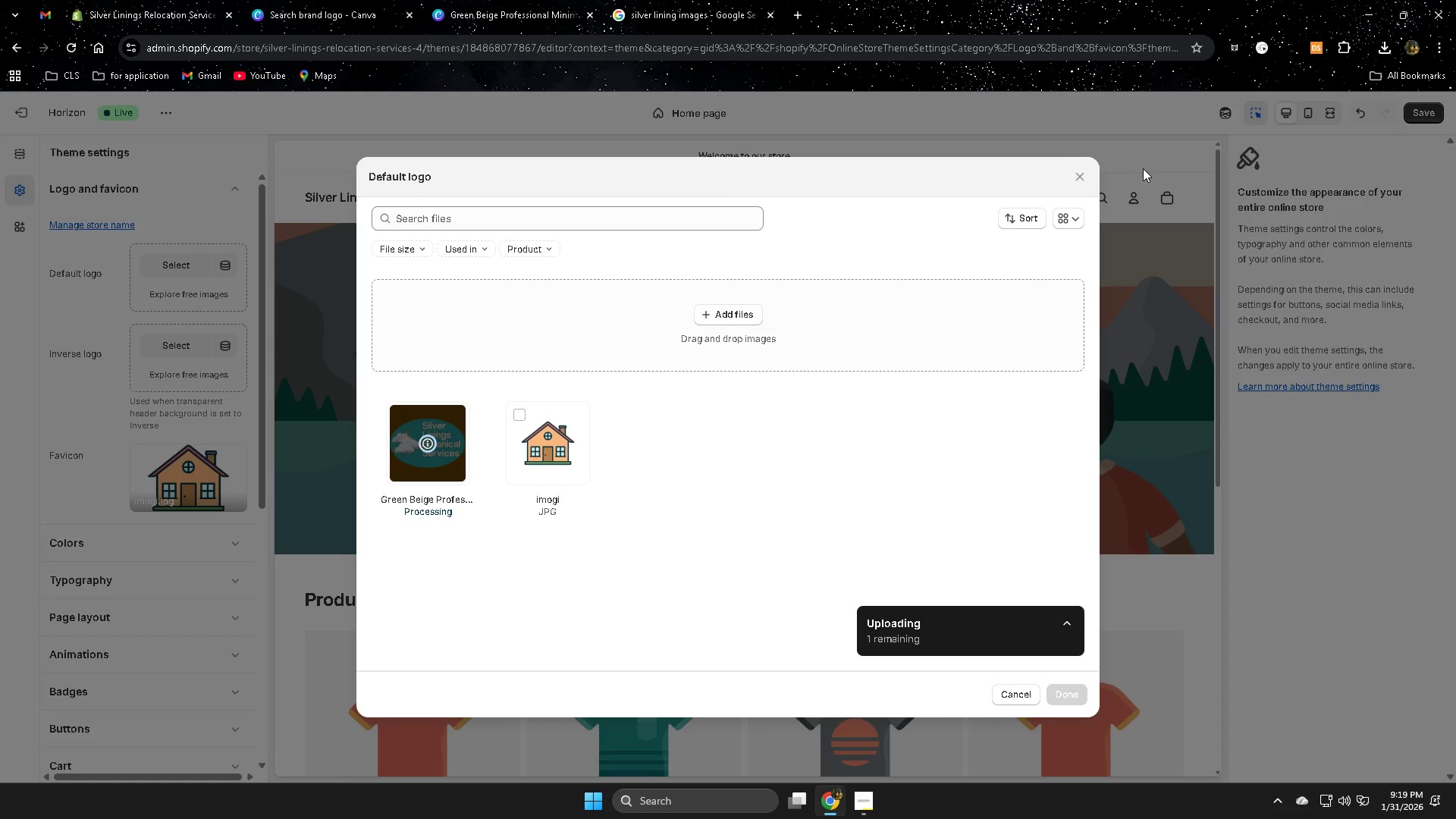 
mouse_move([1100, 269])
 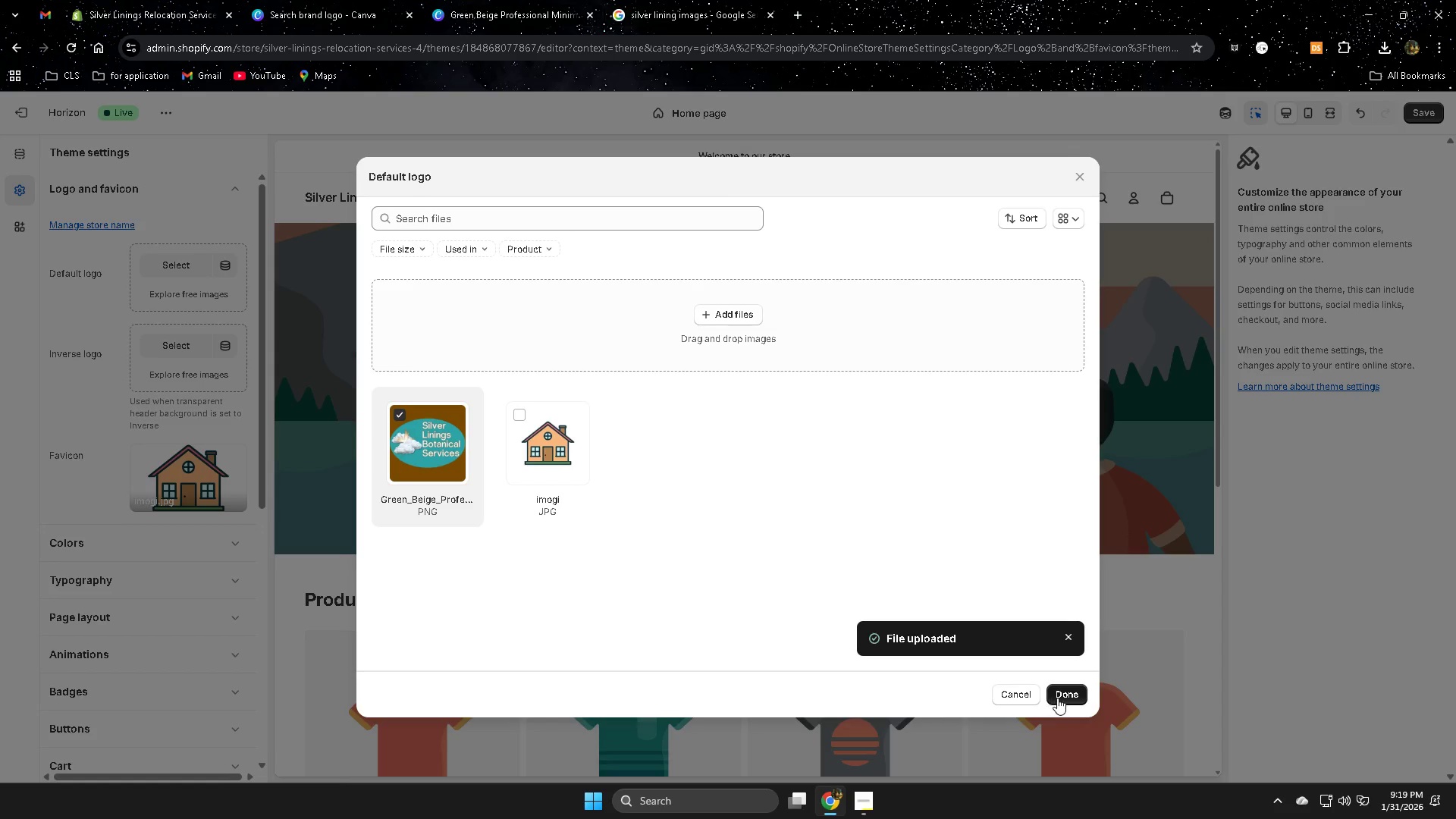 
left_click([1059, 695])
 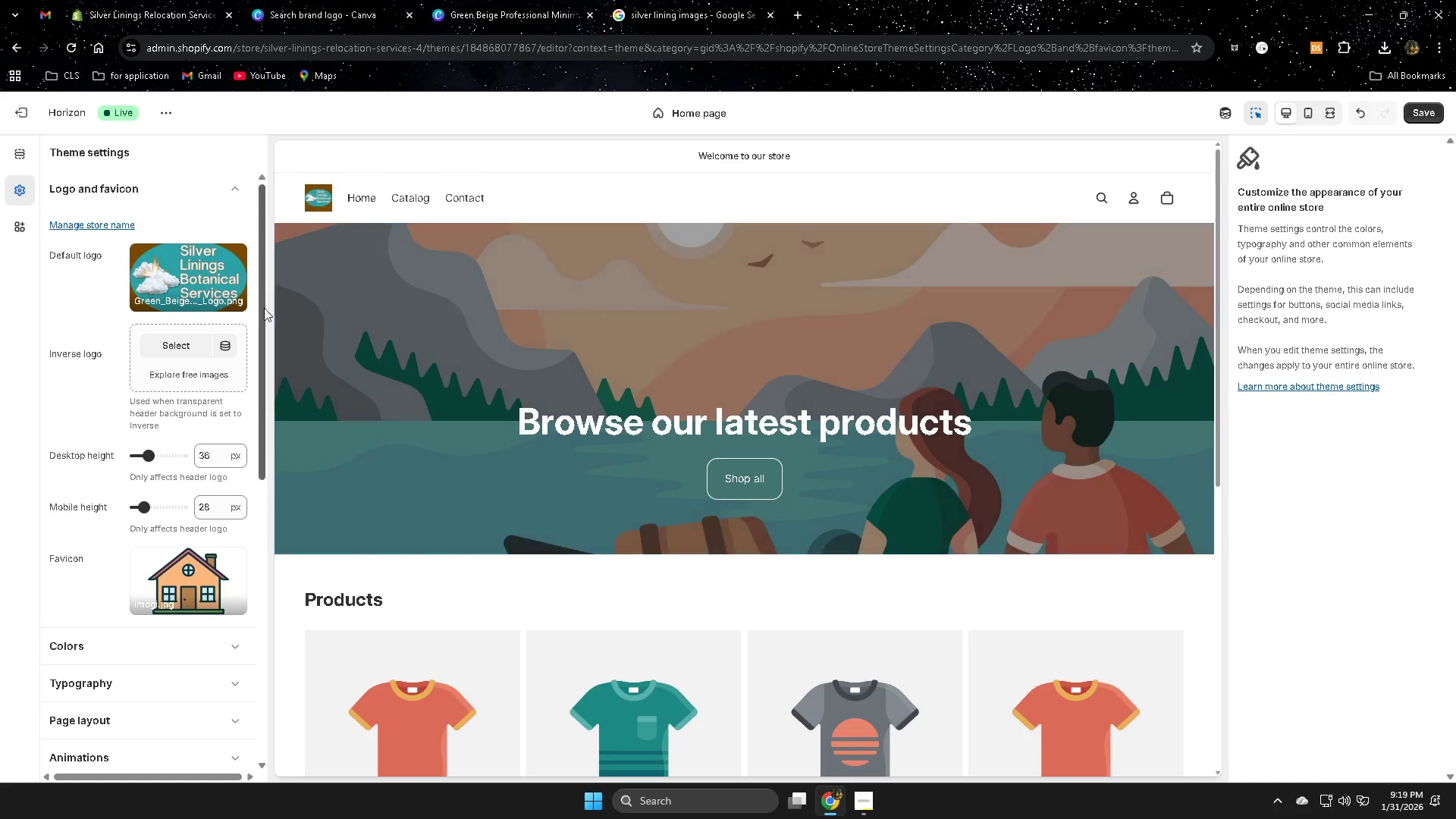 
wait(5.36)
 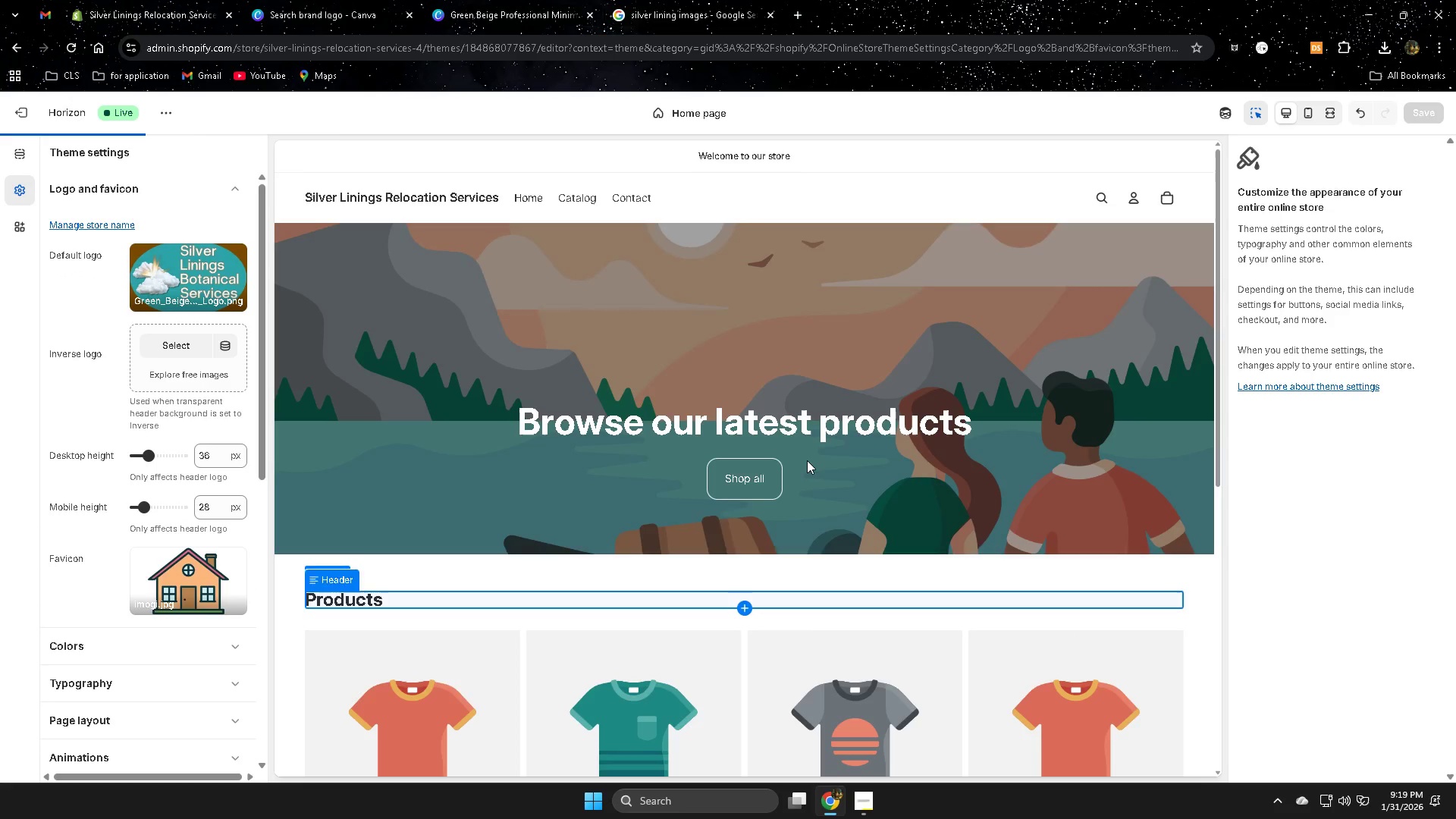 
left_click_drag(start_coordinate=[146, 458], to_coordinate=[170, 458])
 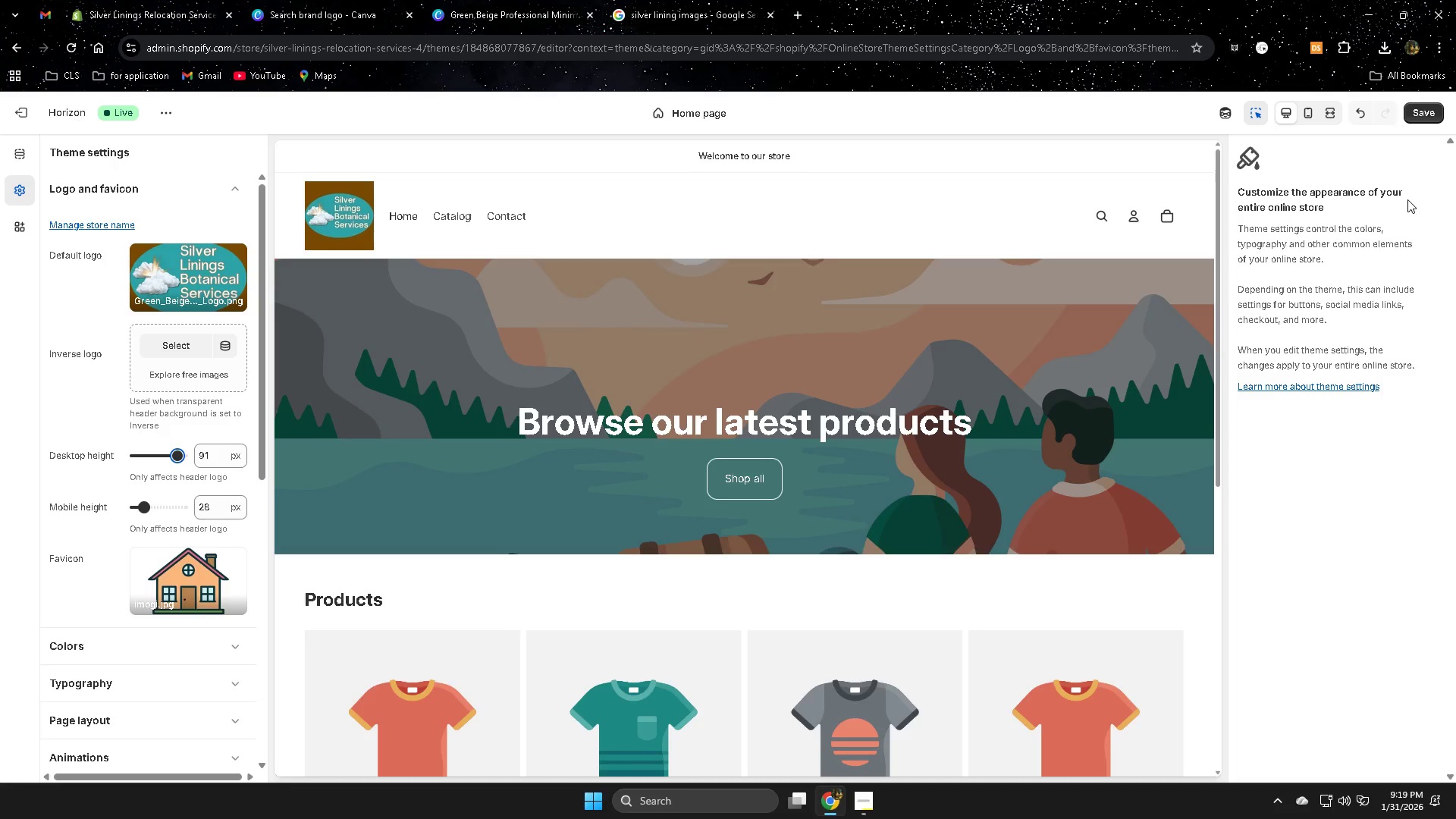 
wait(16.17)
 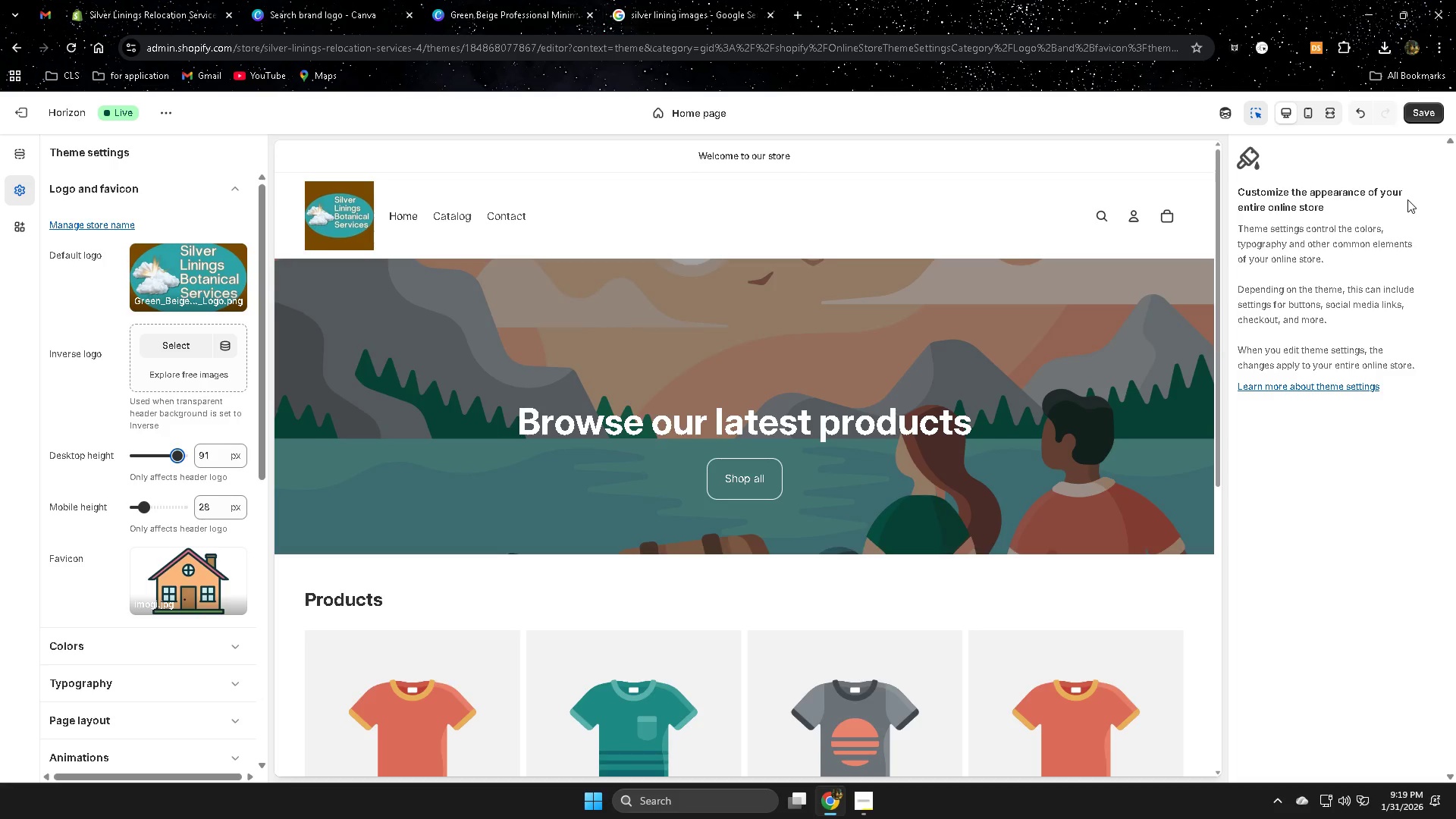 
left_click([1309, 116])
 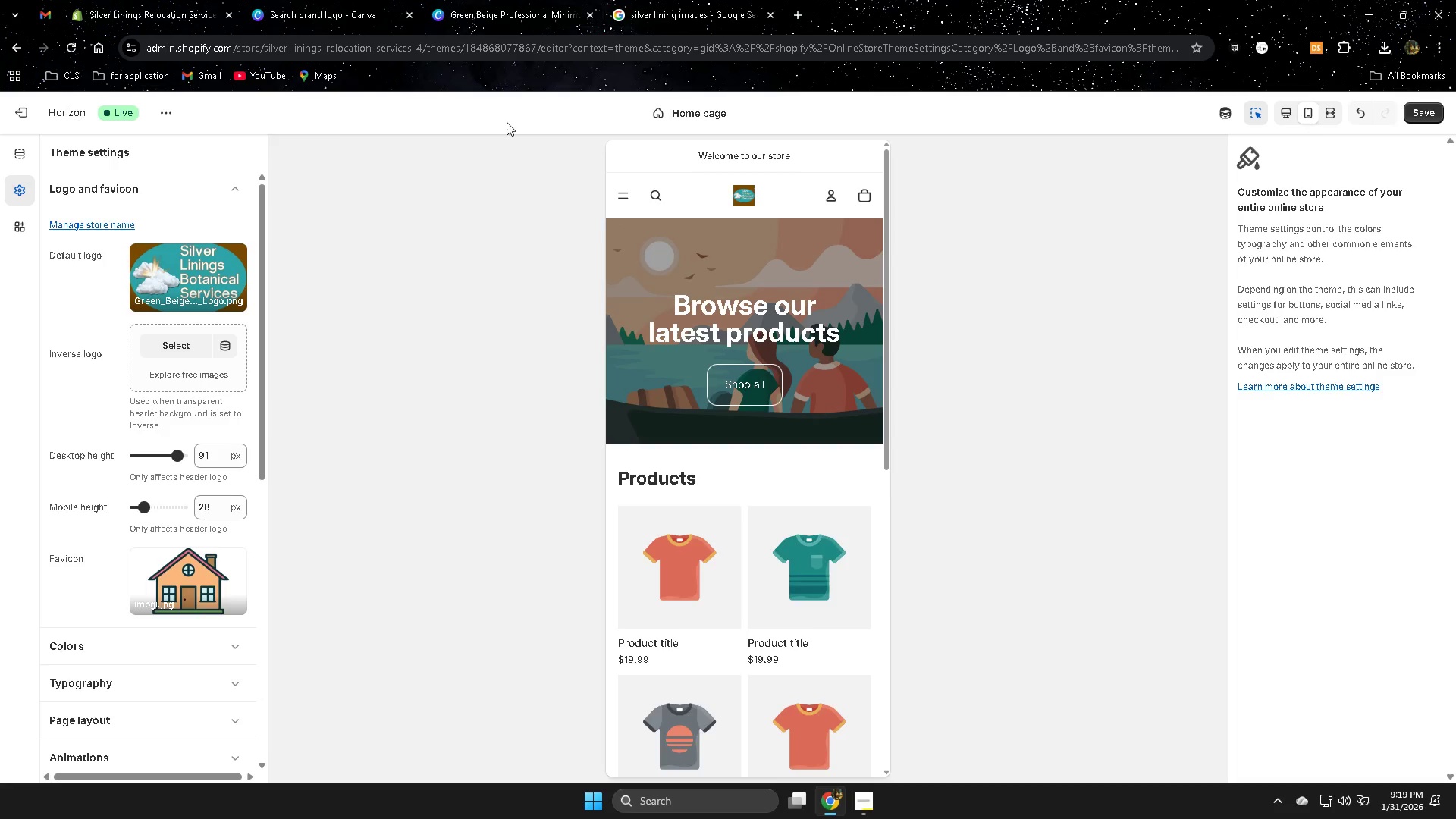 
wait(5.16)
 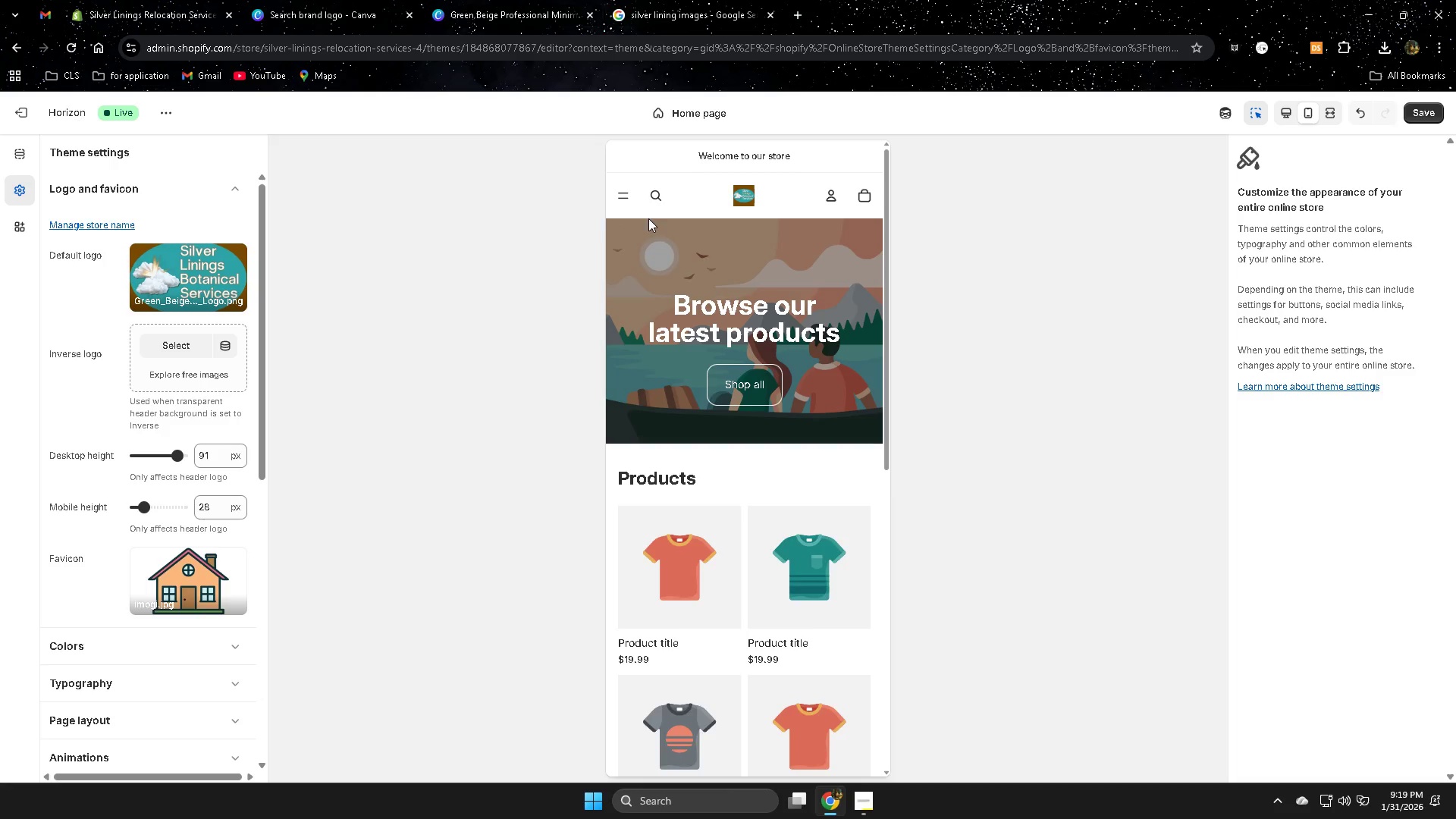 
left_click([1286, 111])
 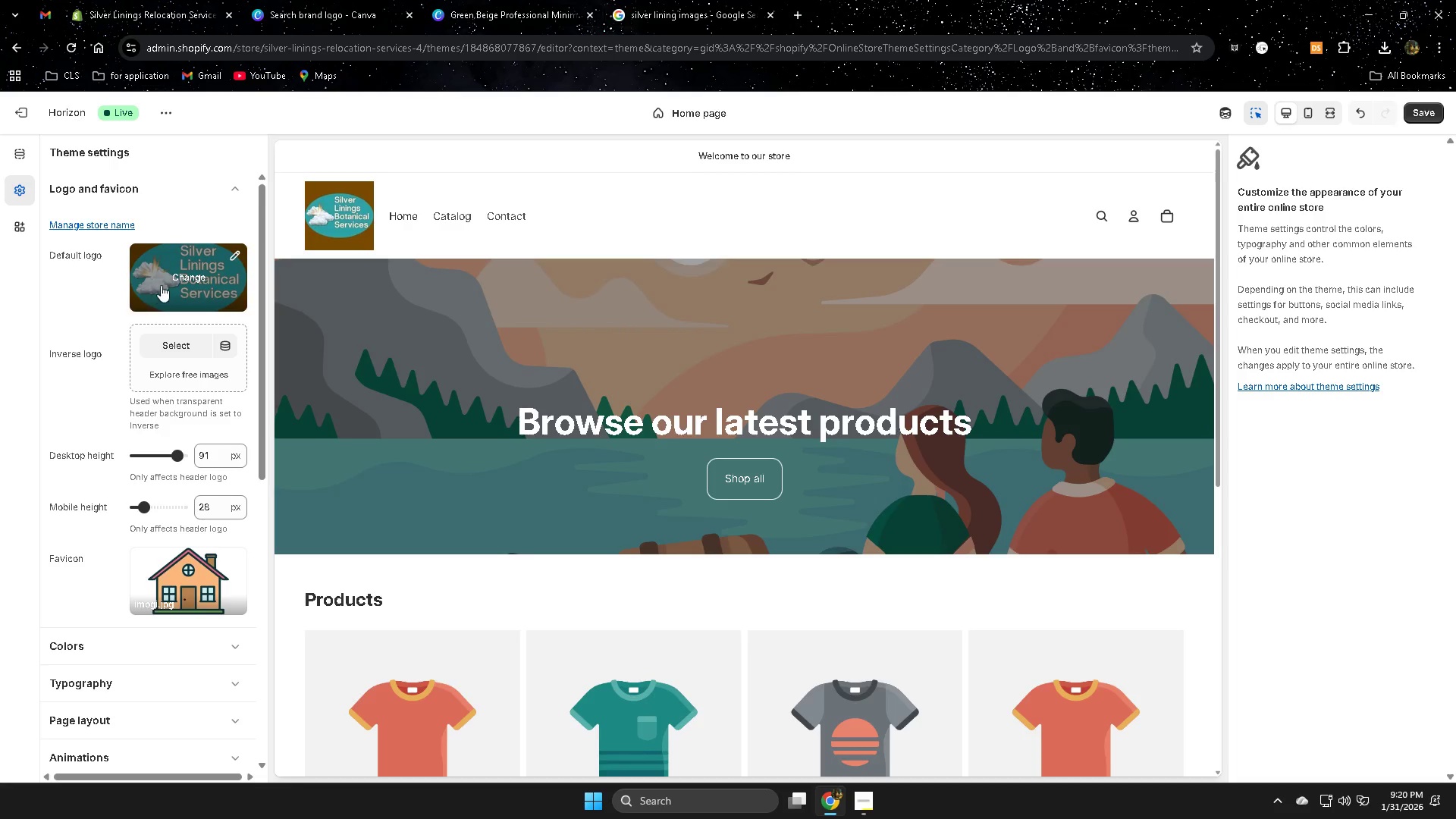 
left_click([179, 278])
 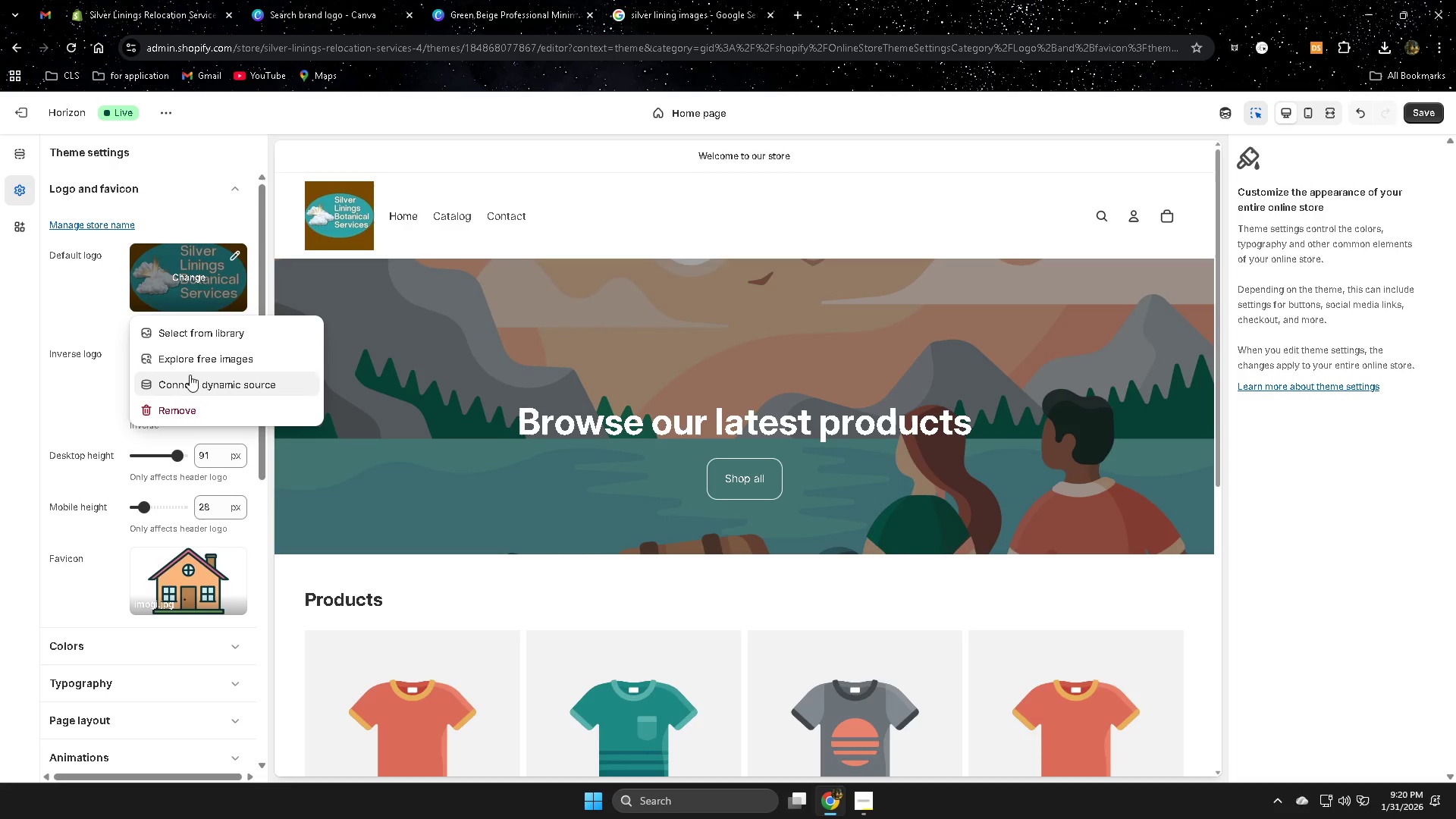 
left_click([186, 413])
 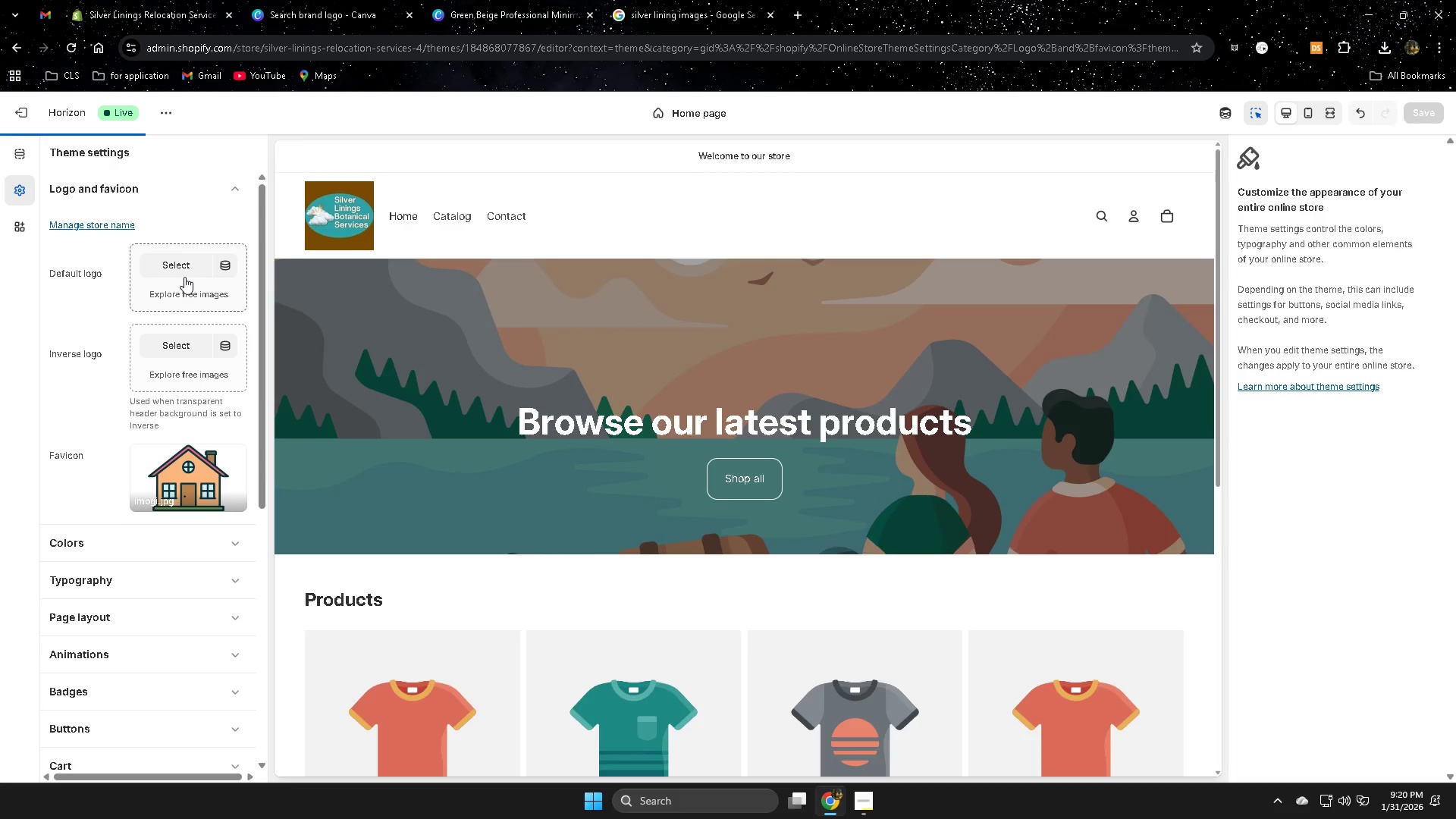 
left_click([182, 266])
 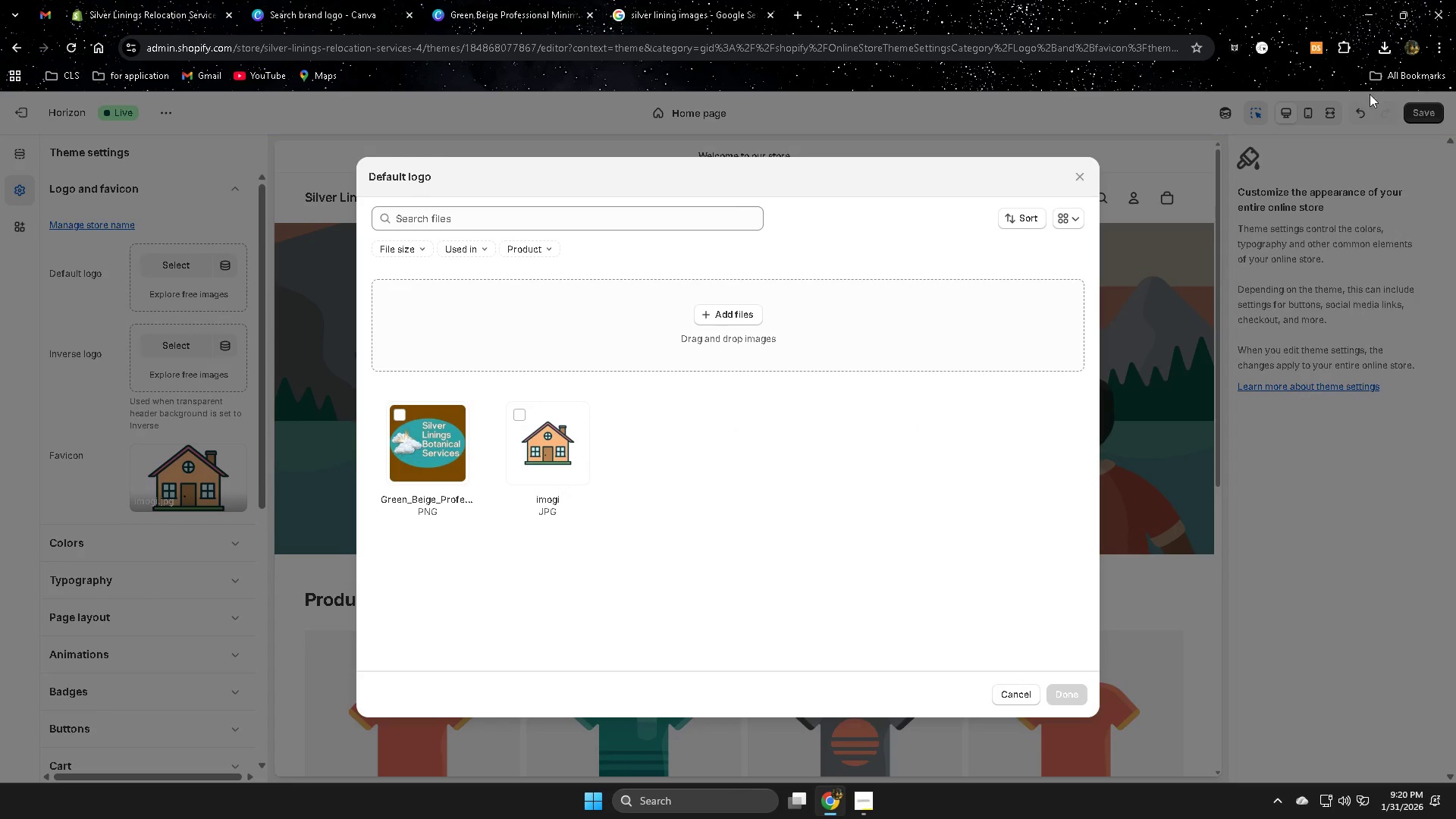 
left_click([1387, 50])
 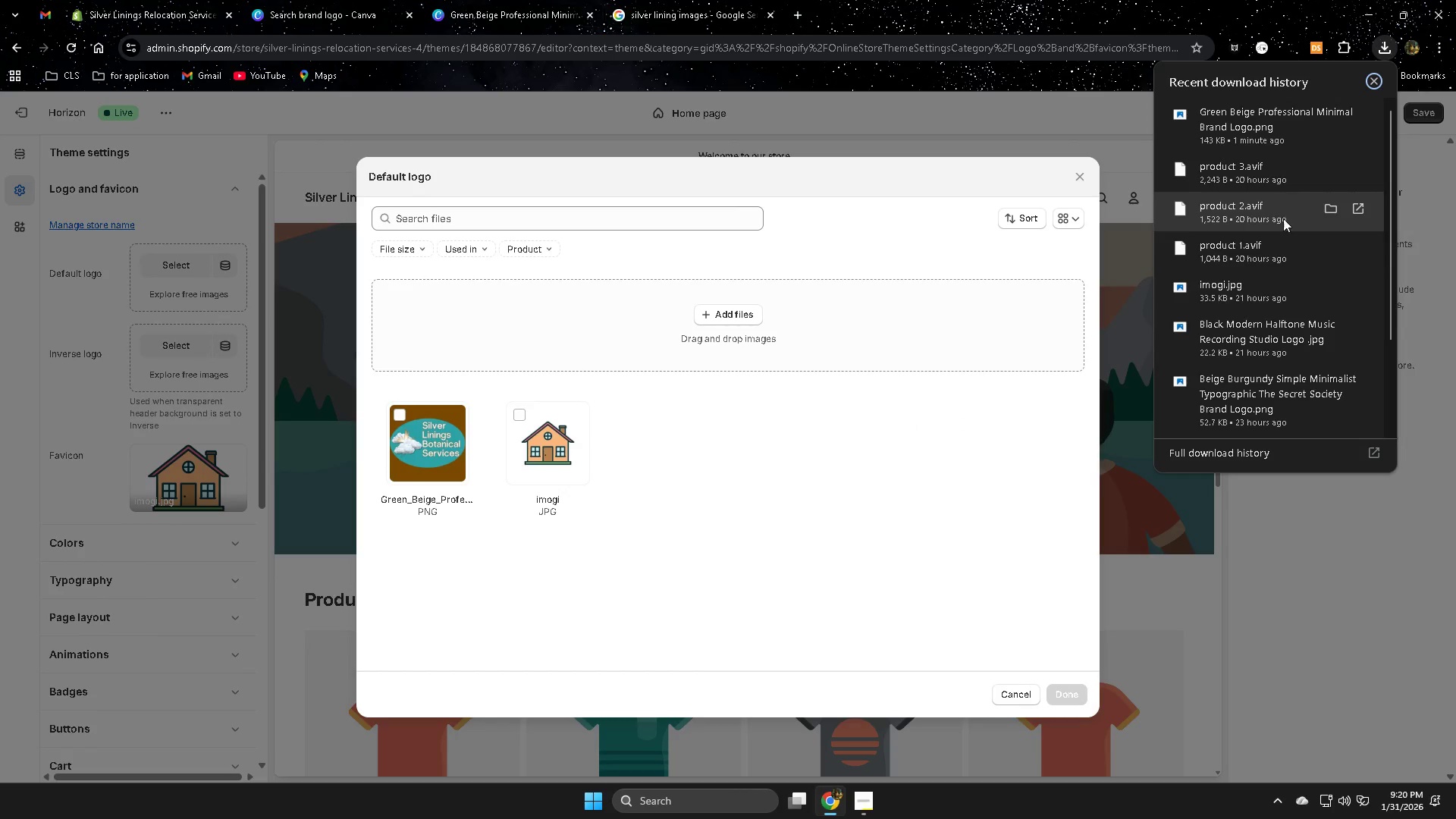 
mouse_move([1263, 358])
 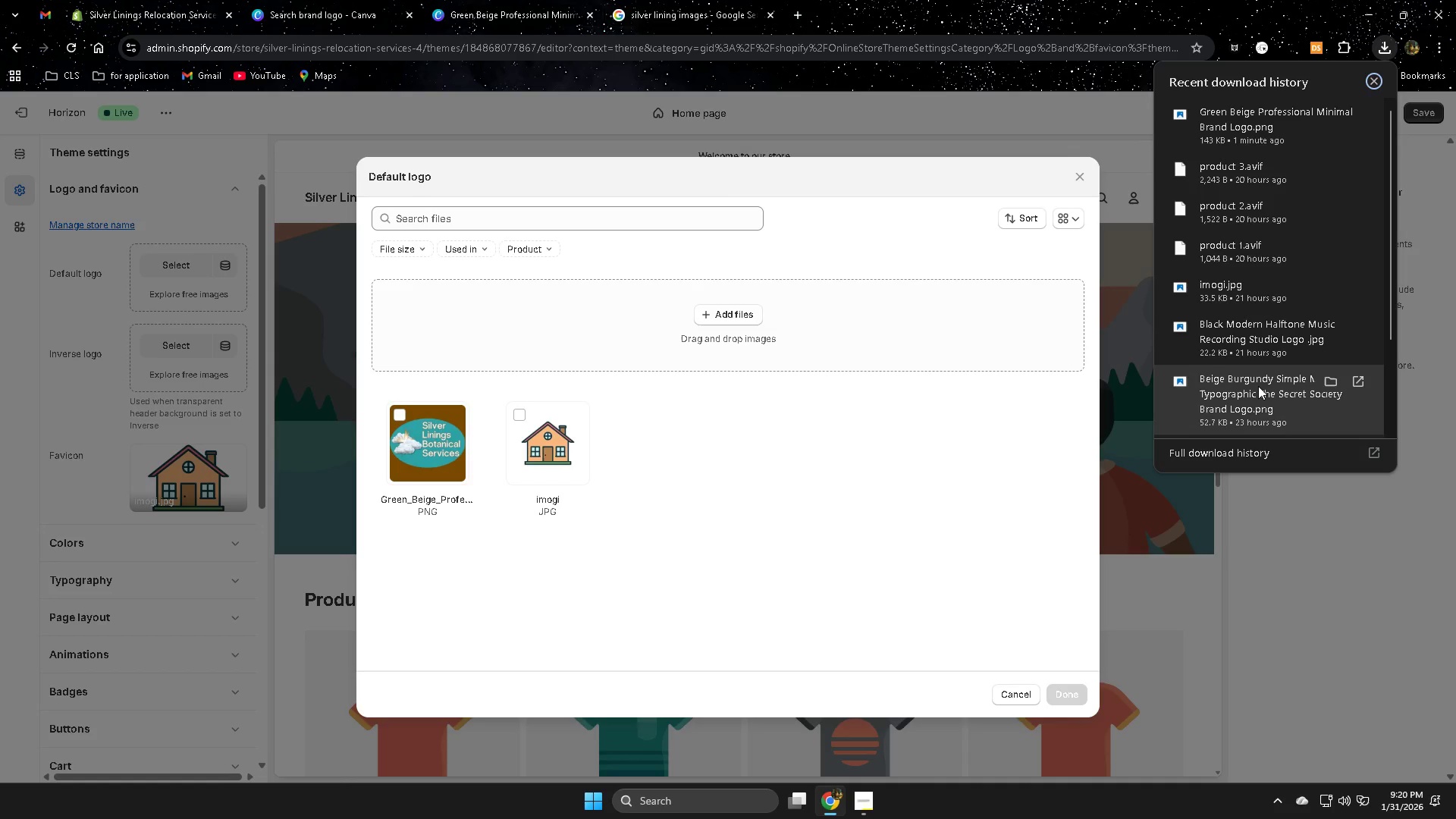 
left_click_drag(start_coordinate=[1258, 386], to_coordinate=[748, 345])
 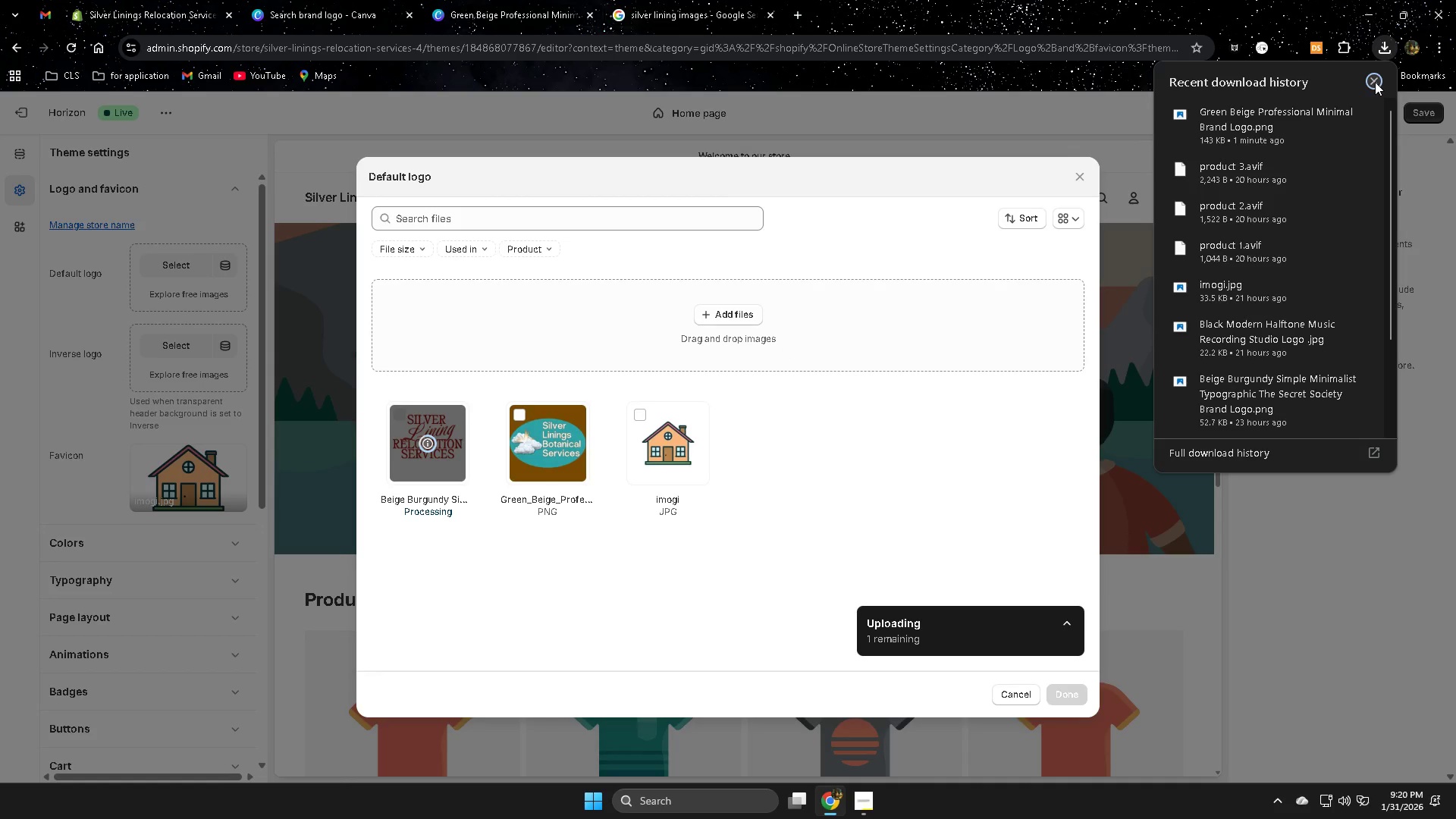 
left_click([1375, 82])
 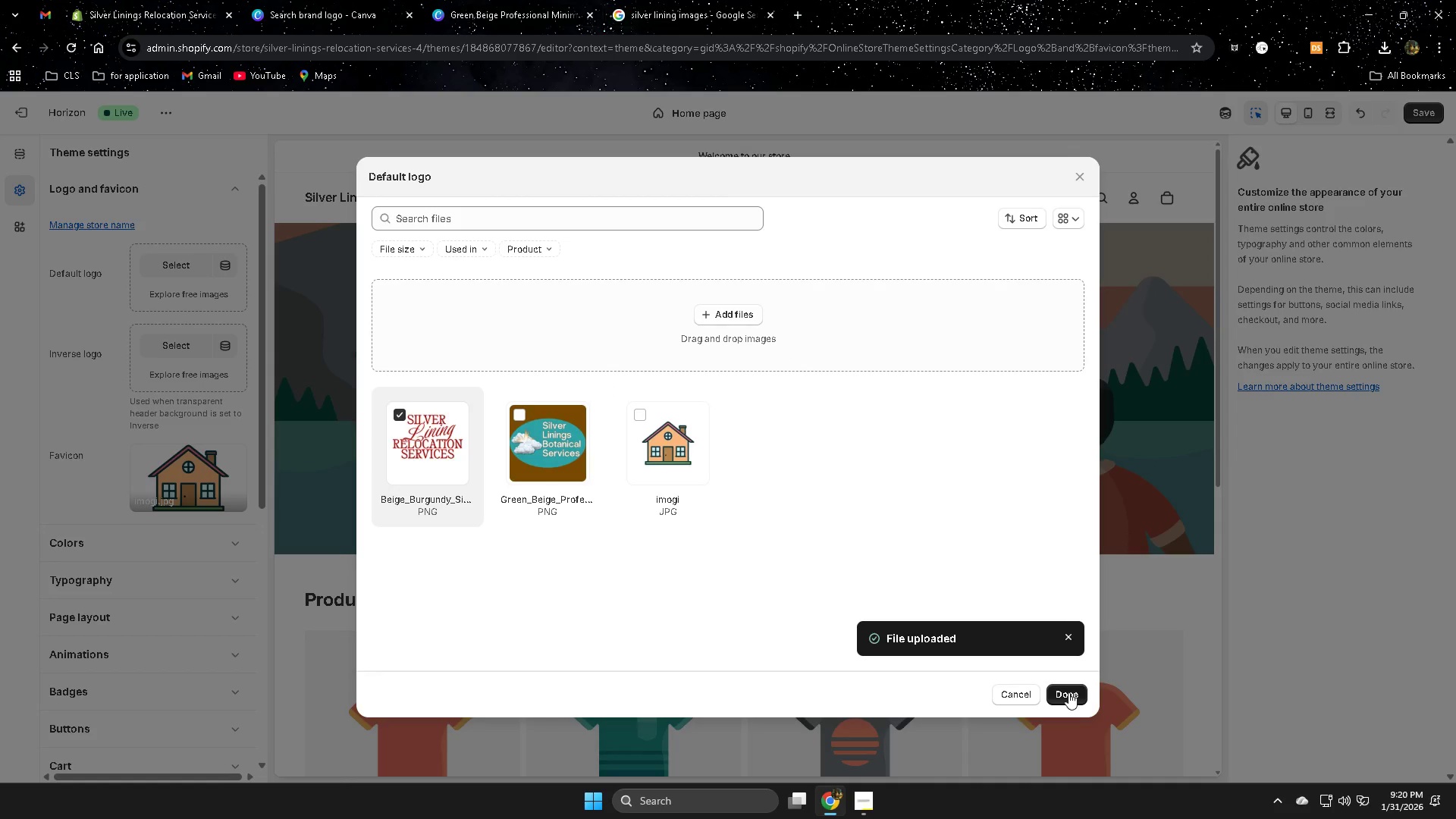 
left_click([1075, 696])
 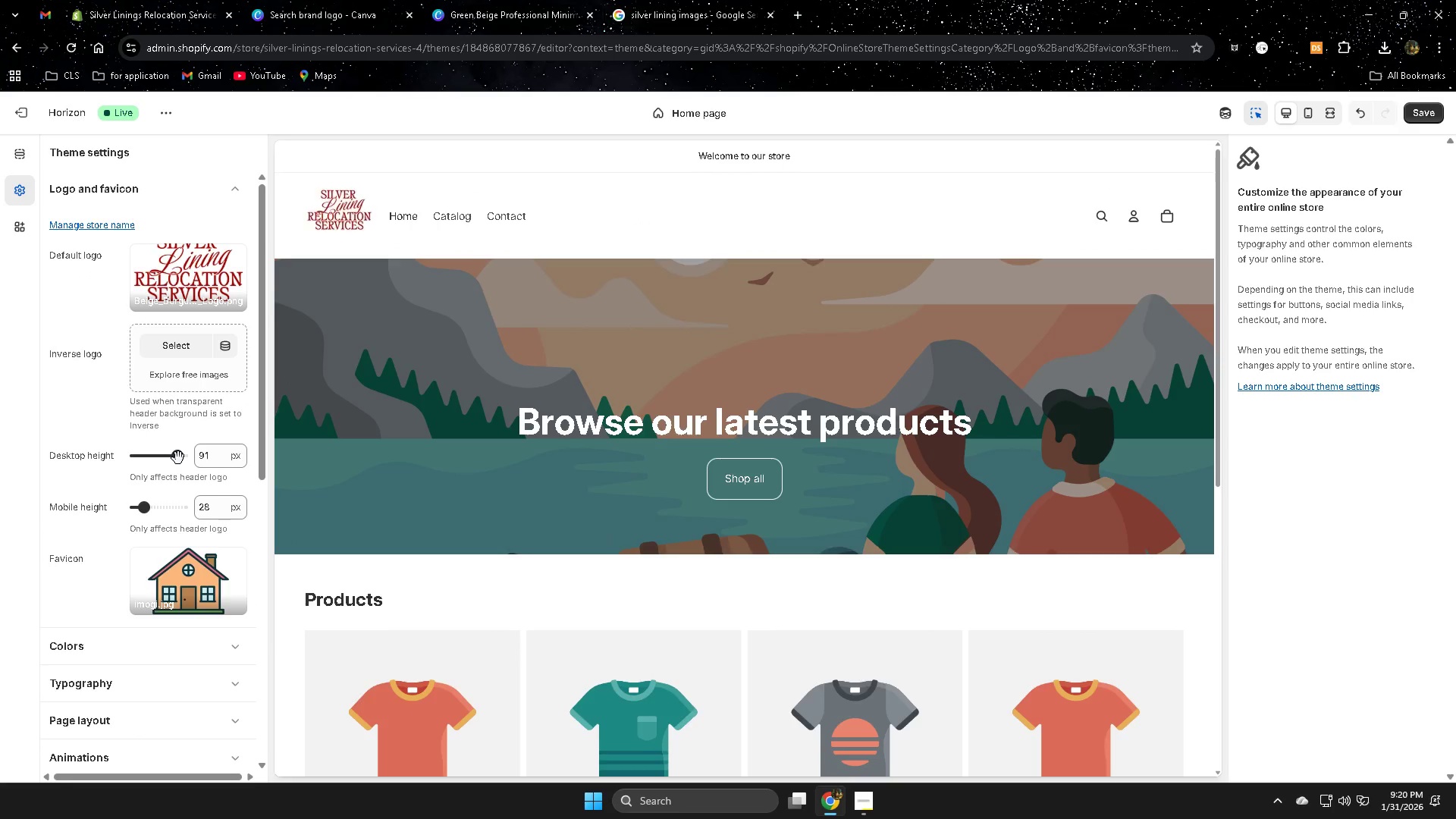 
left_click_drag(start_coordinate=[179, 457], to_coordinate=[168, 458])
 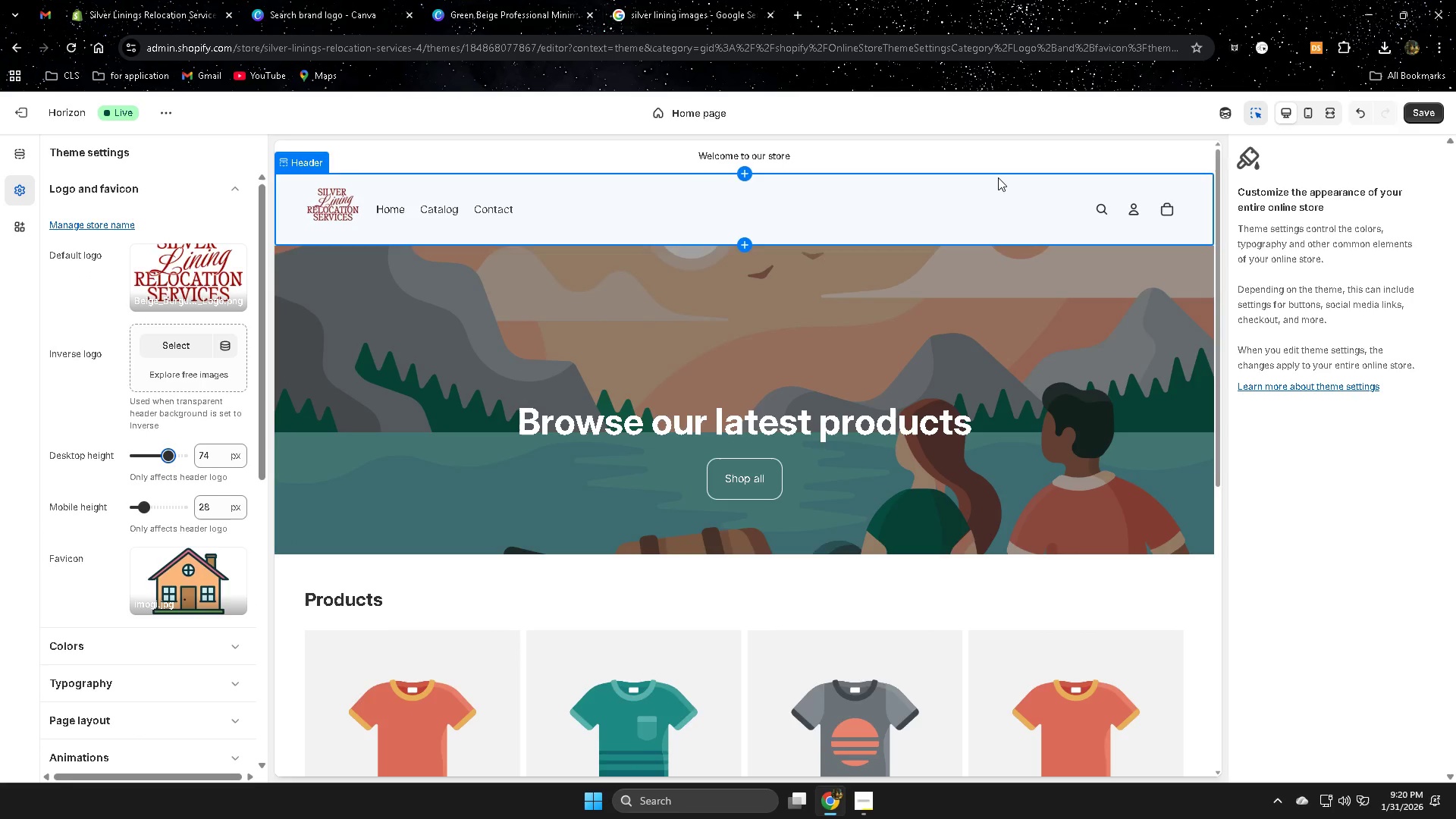 
left_click([1313, 117])
 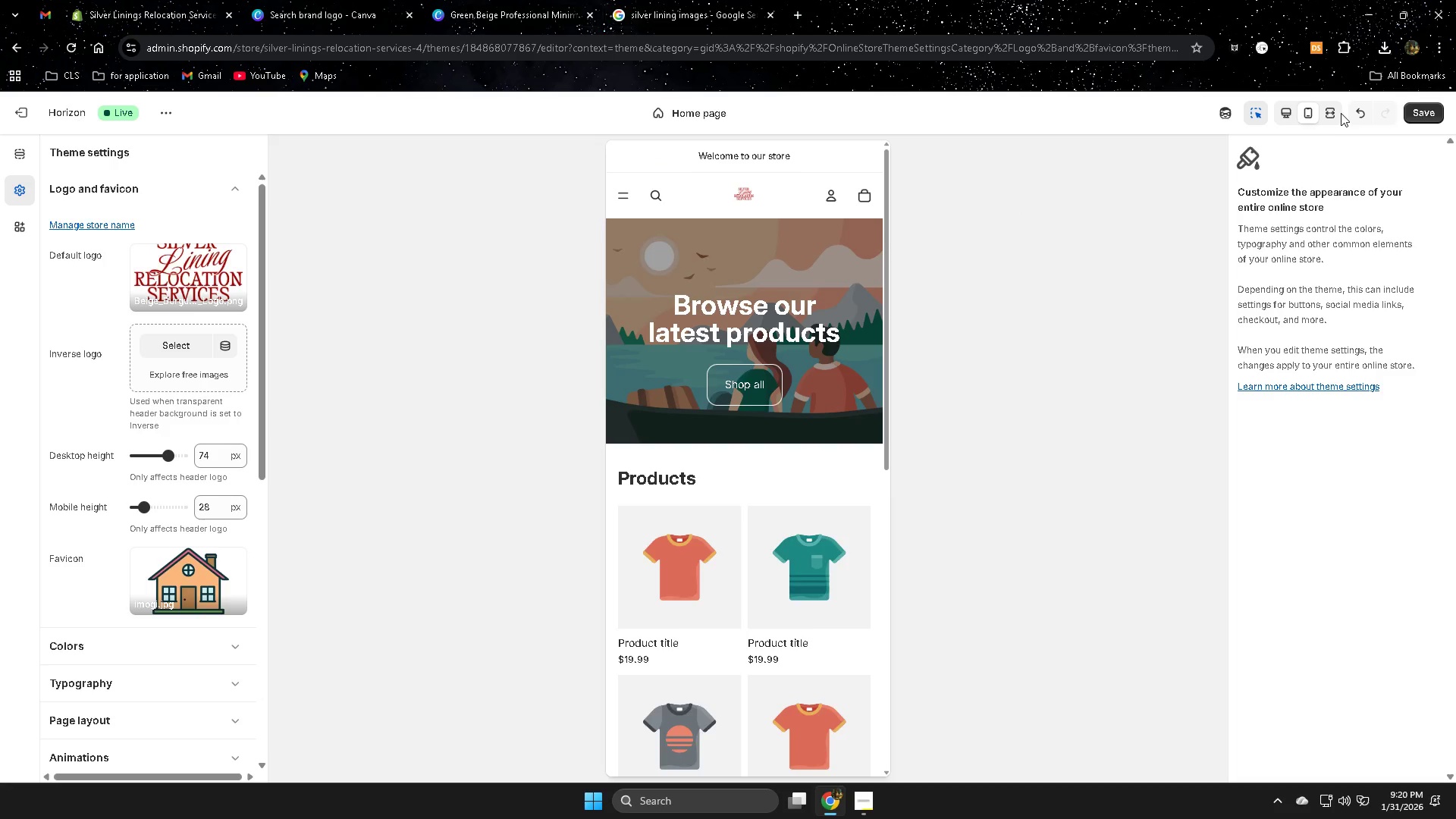 
wait(5.03)
 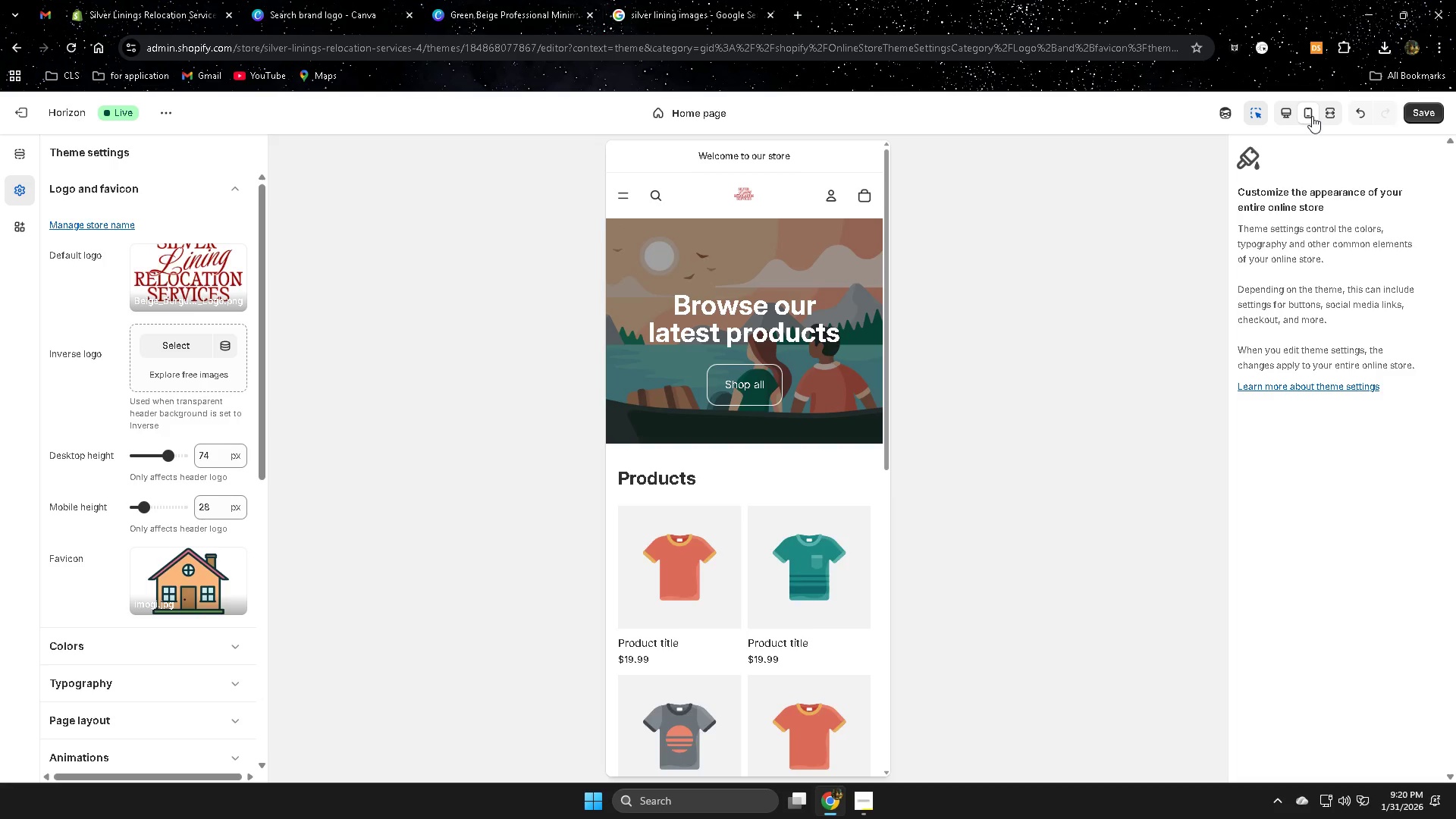 
left_click([1283, 109])
 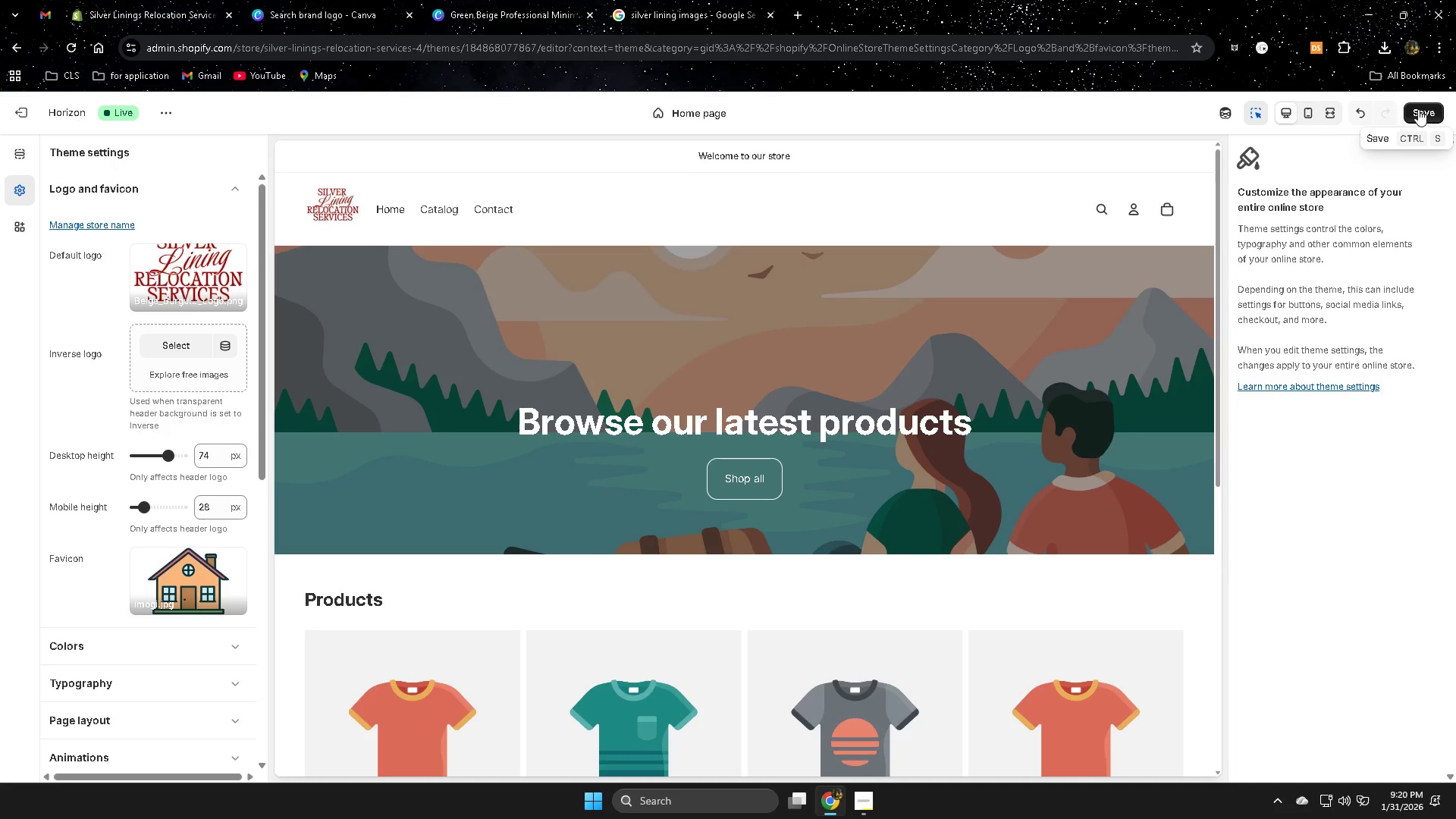 
left_click([1418, 109])
 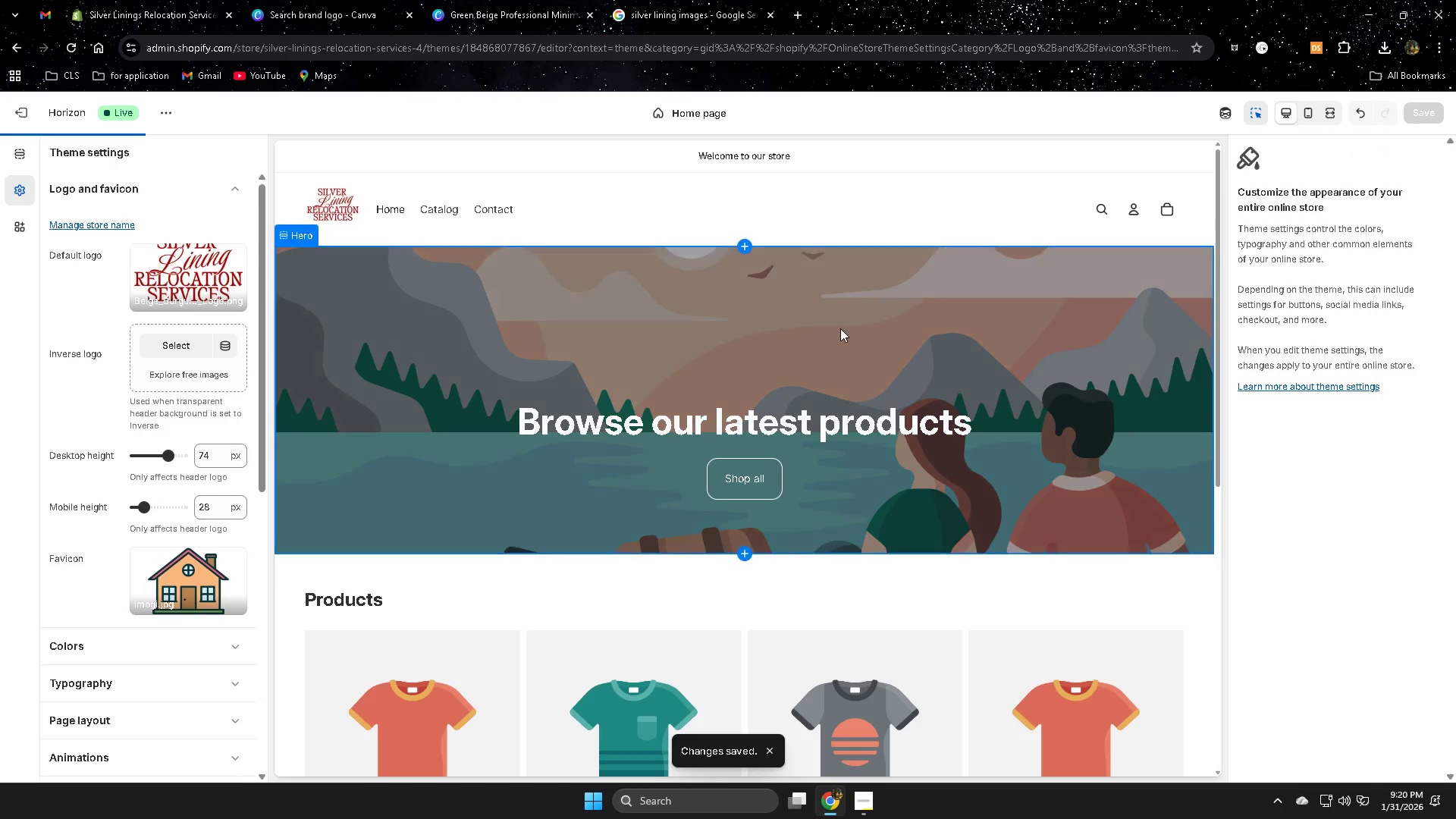 
left_click([632, 325])
 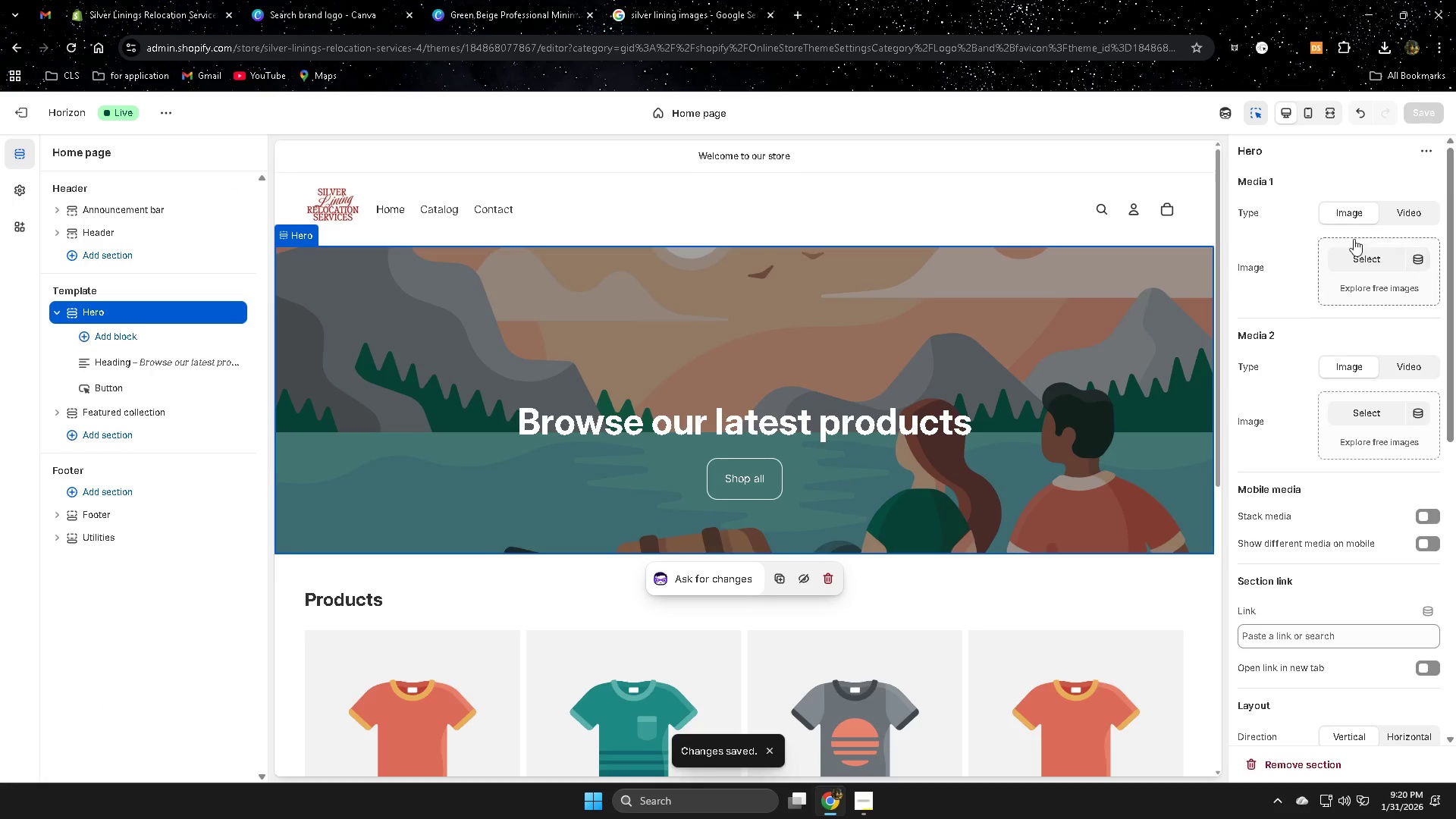 
left_click([1371, 261])
 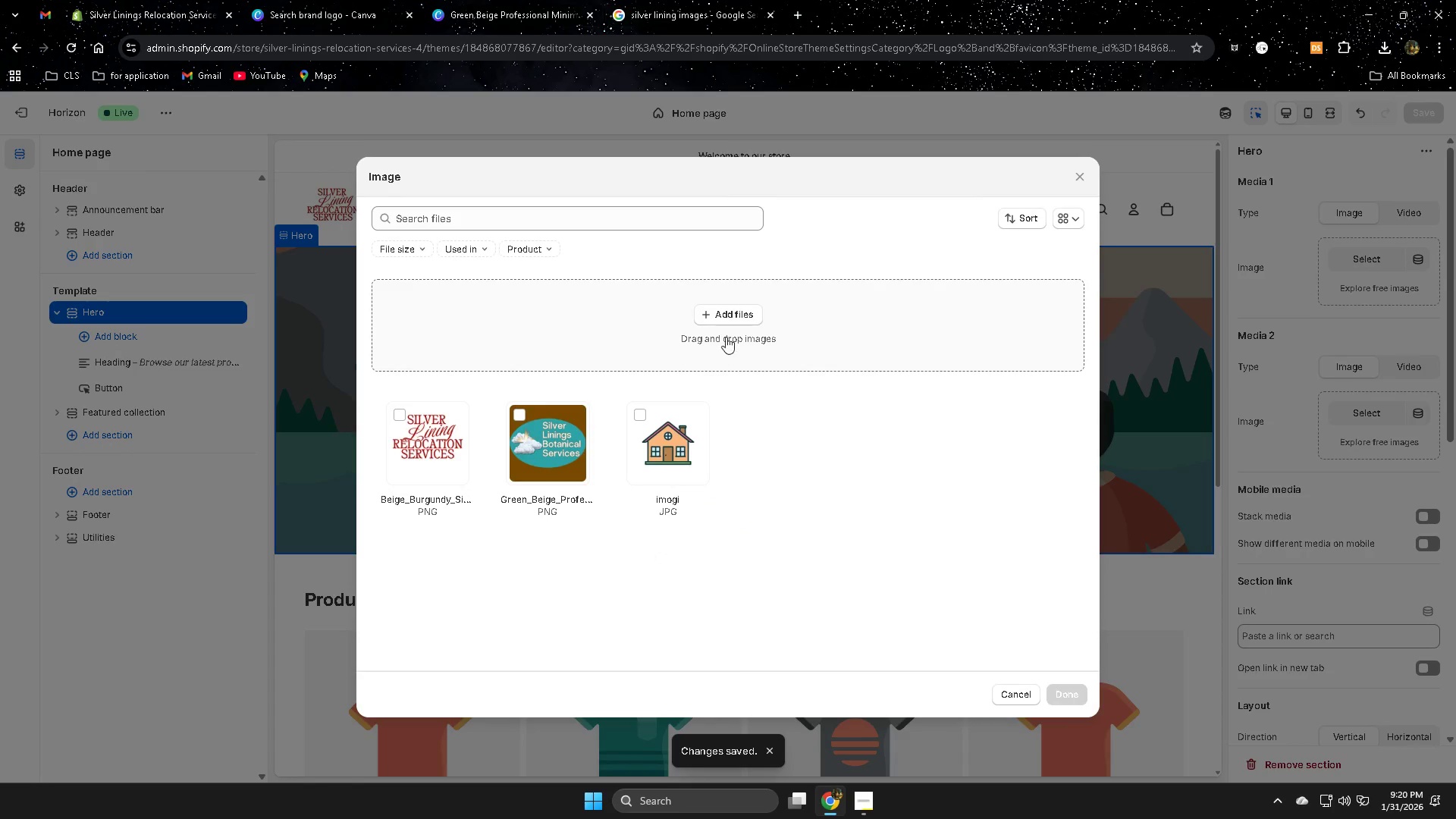 
left_click([730, 317])
 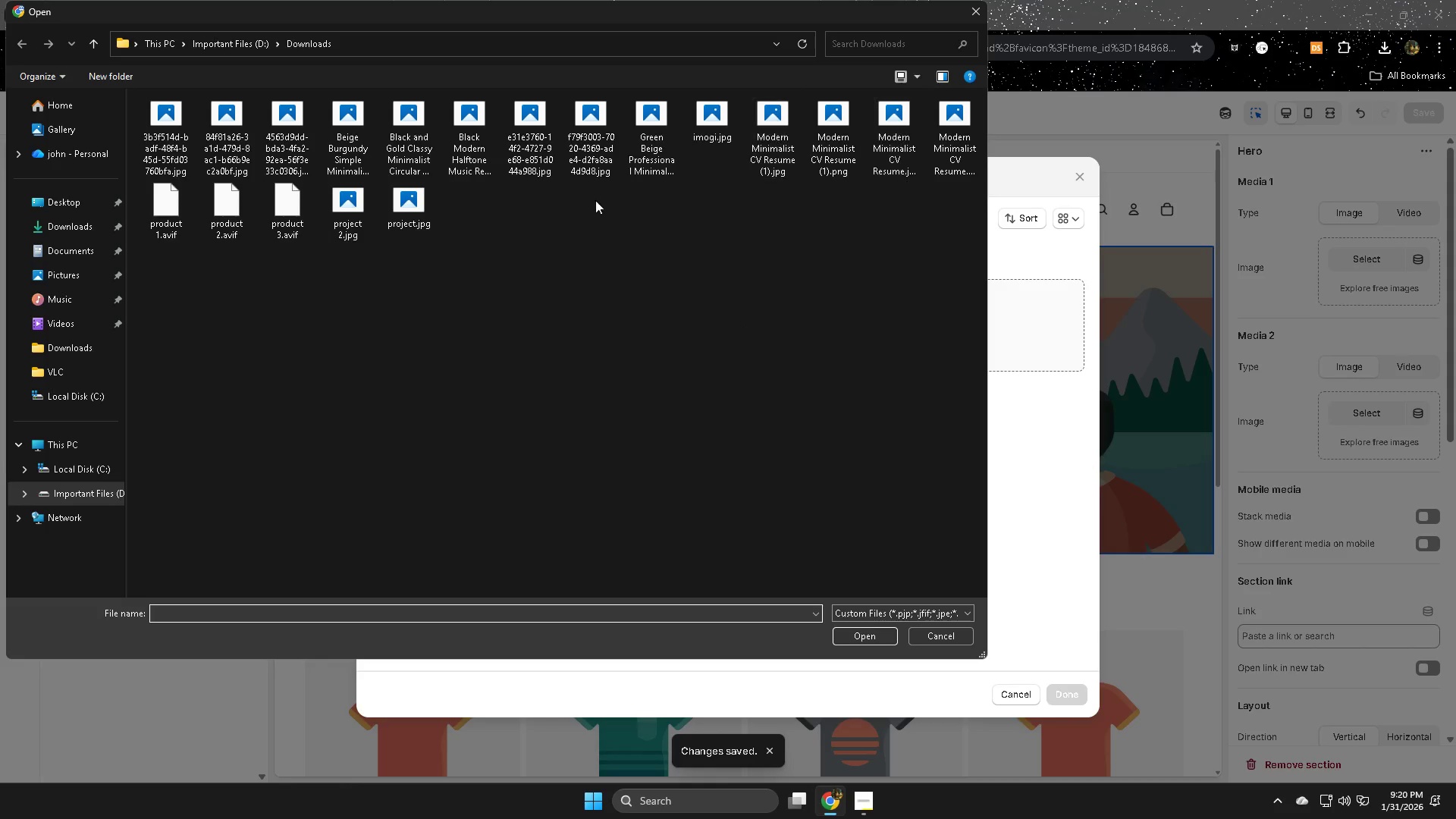 
left_click([415, 203])
 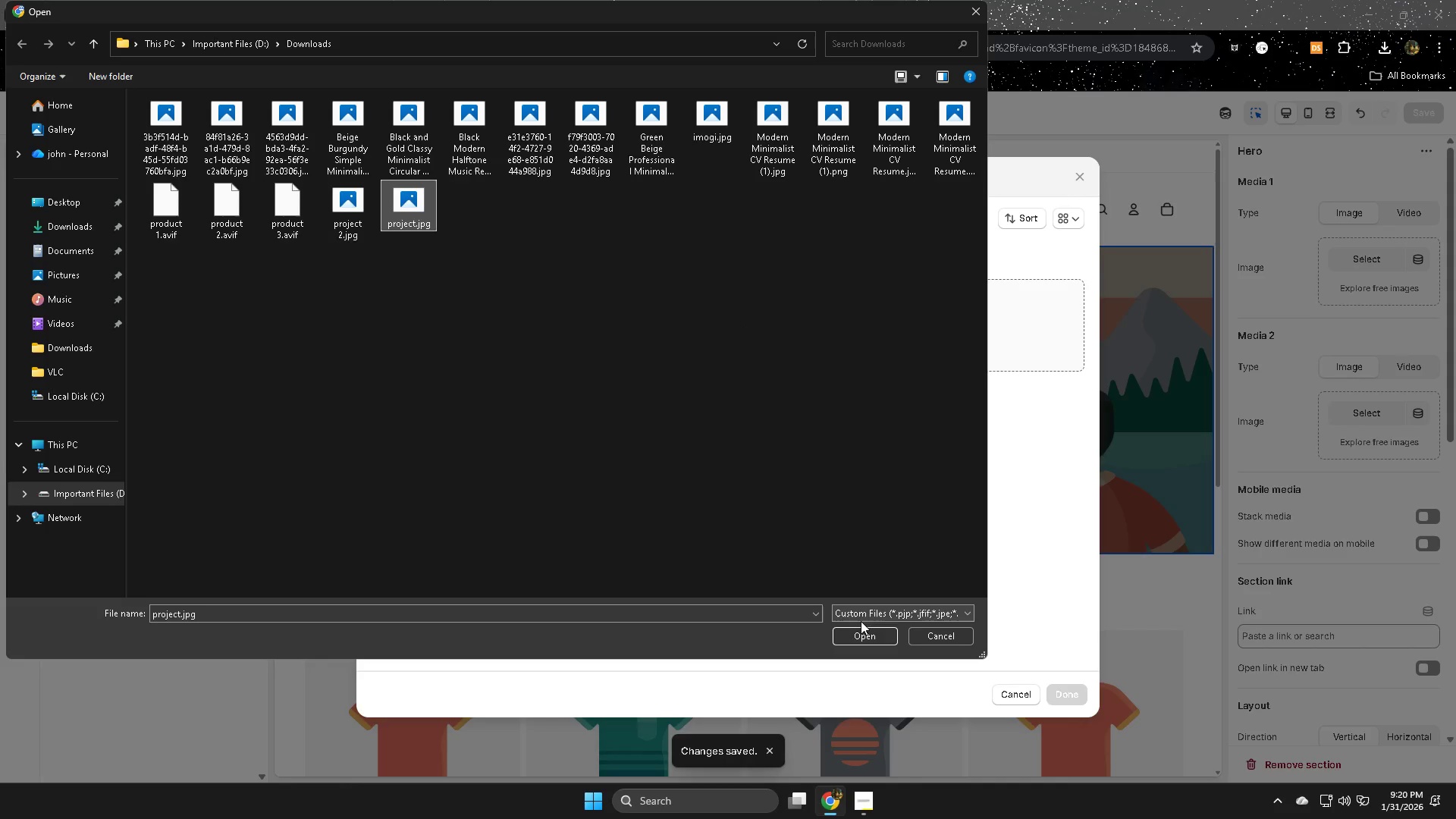 
left_click([858, 636])
 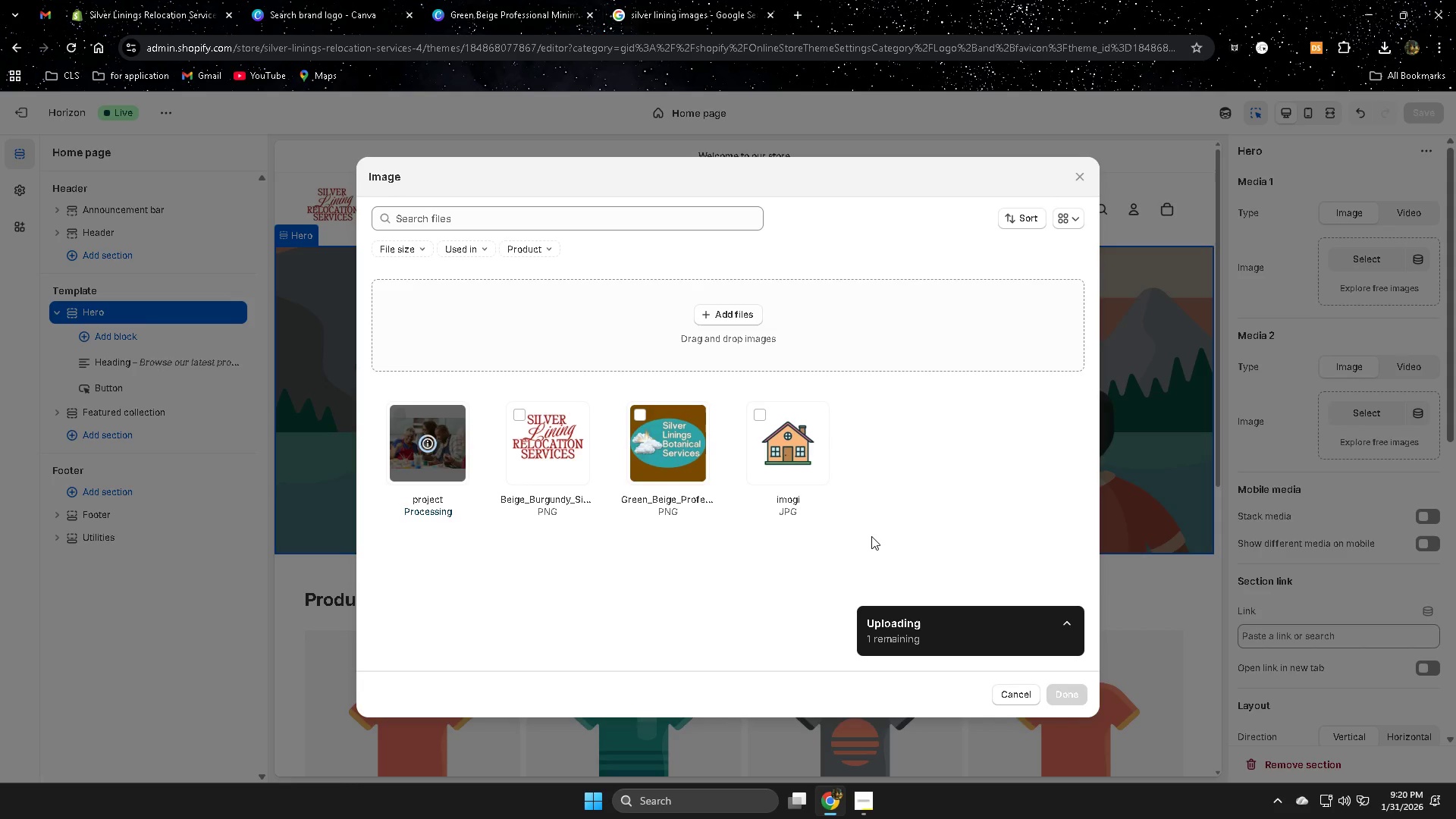 
wait(7.17)
 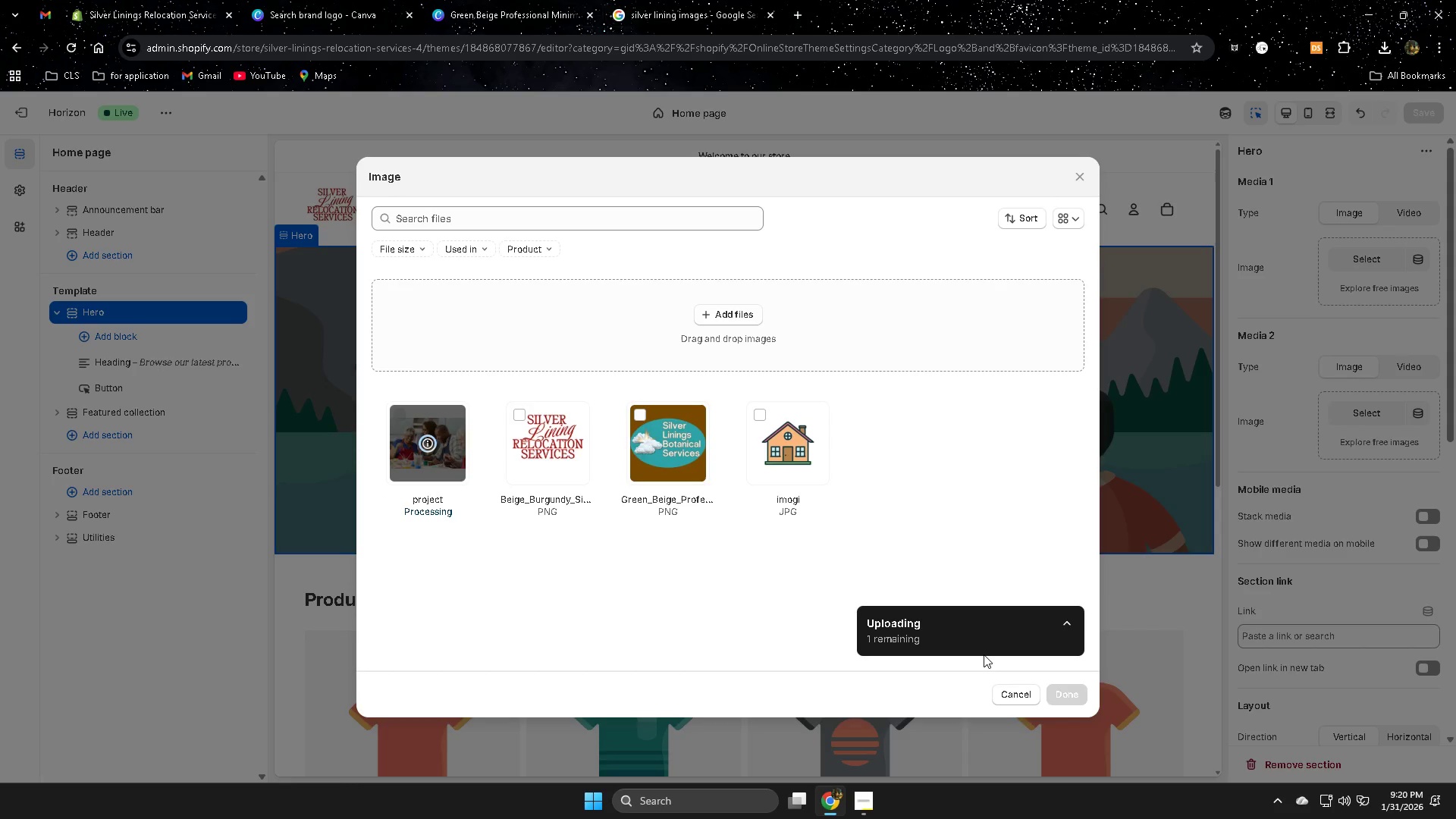 
left_click([1060, 692])
 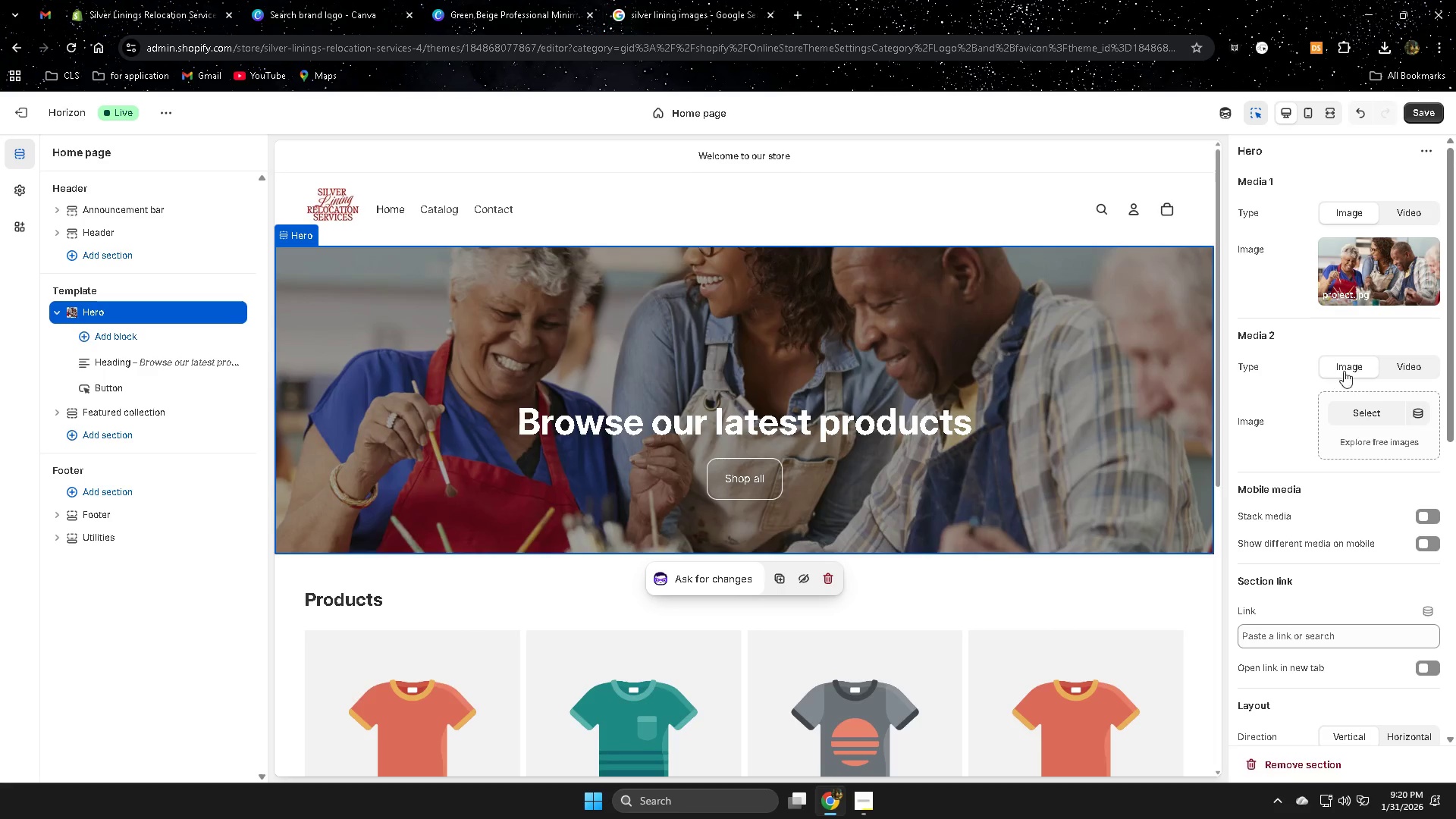 
left_click([1376, 413])
 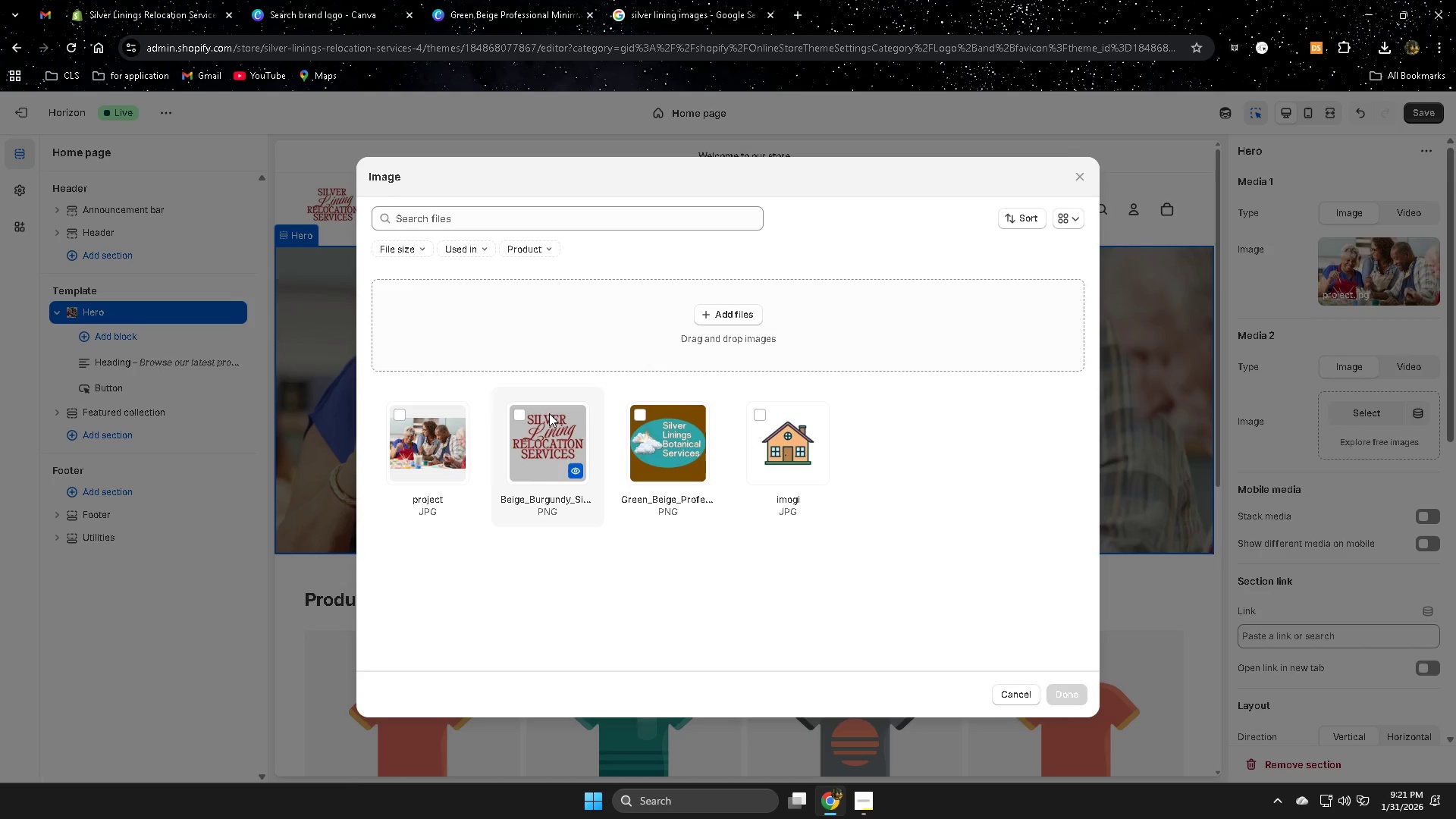 
left_click([718, 318])
 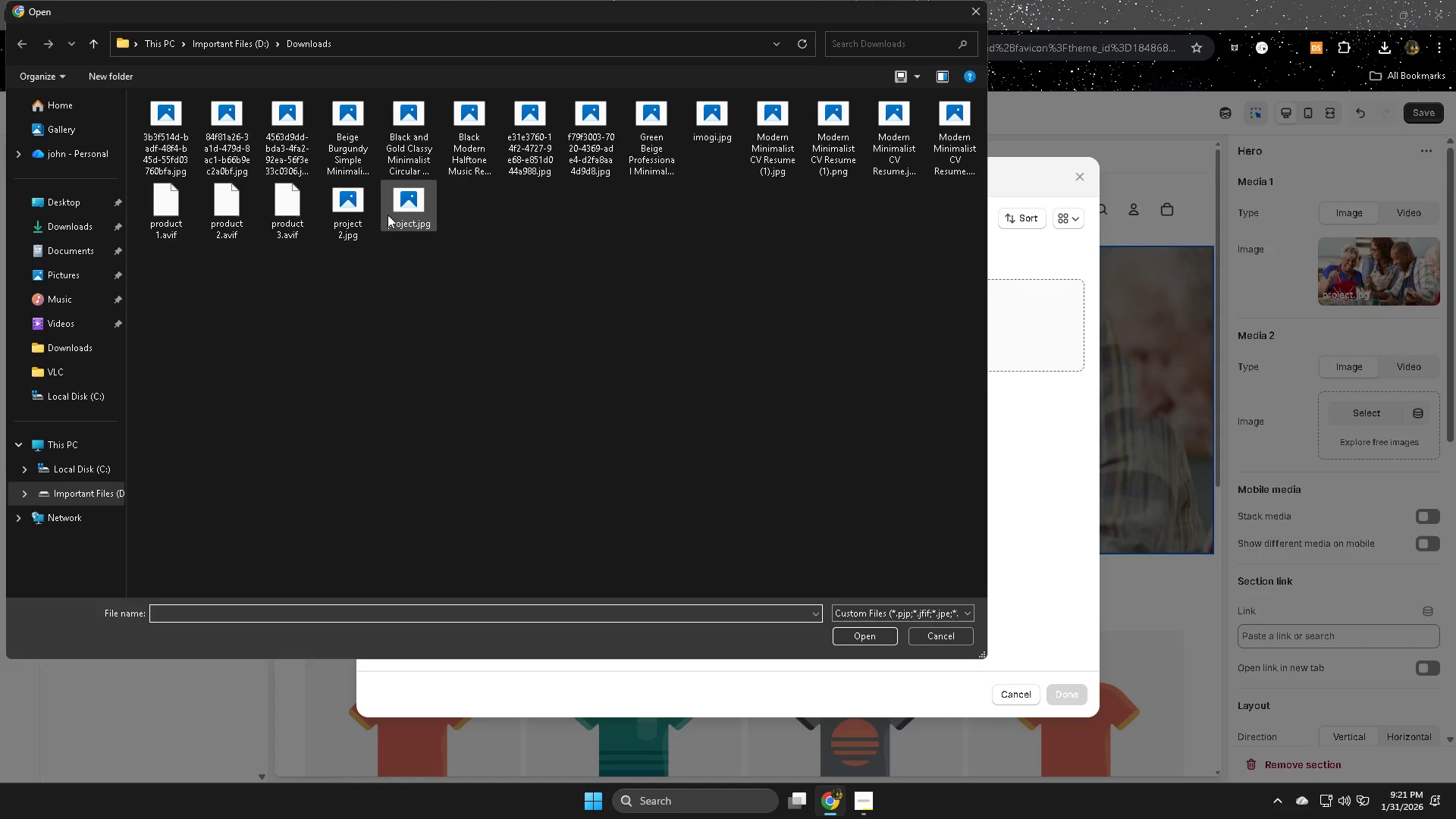 
left_click([342, 210])
 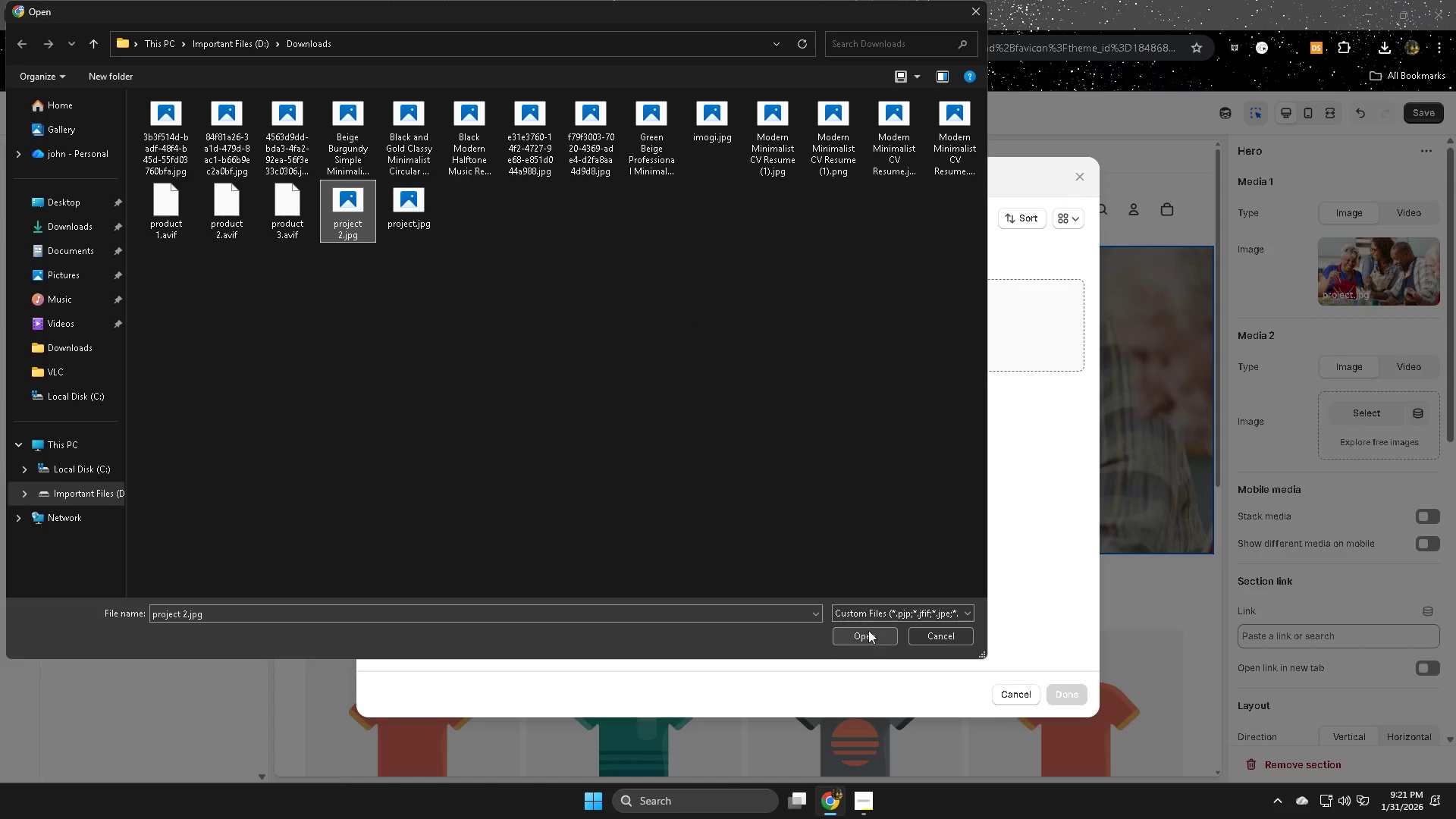 
left_click([867, 632])
 